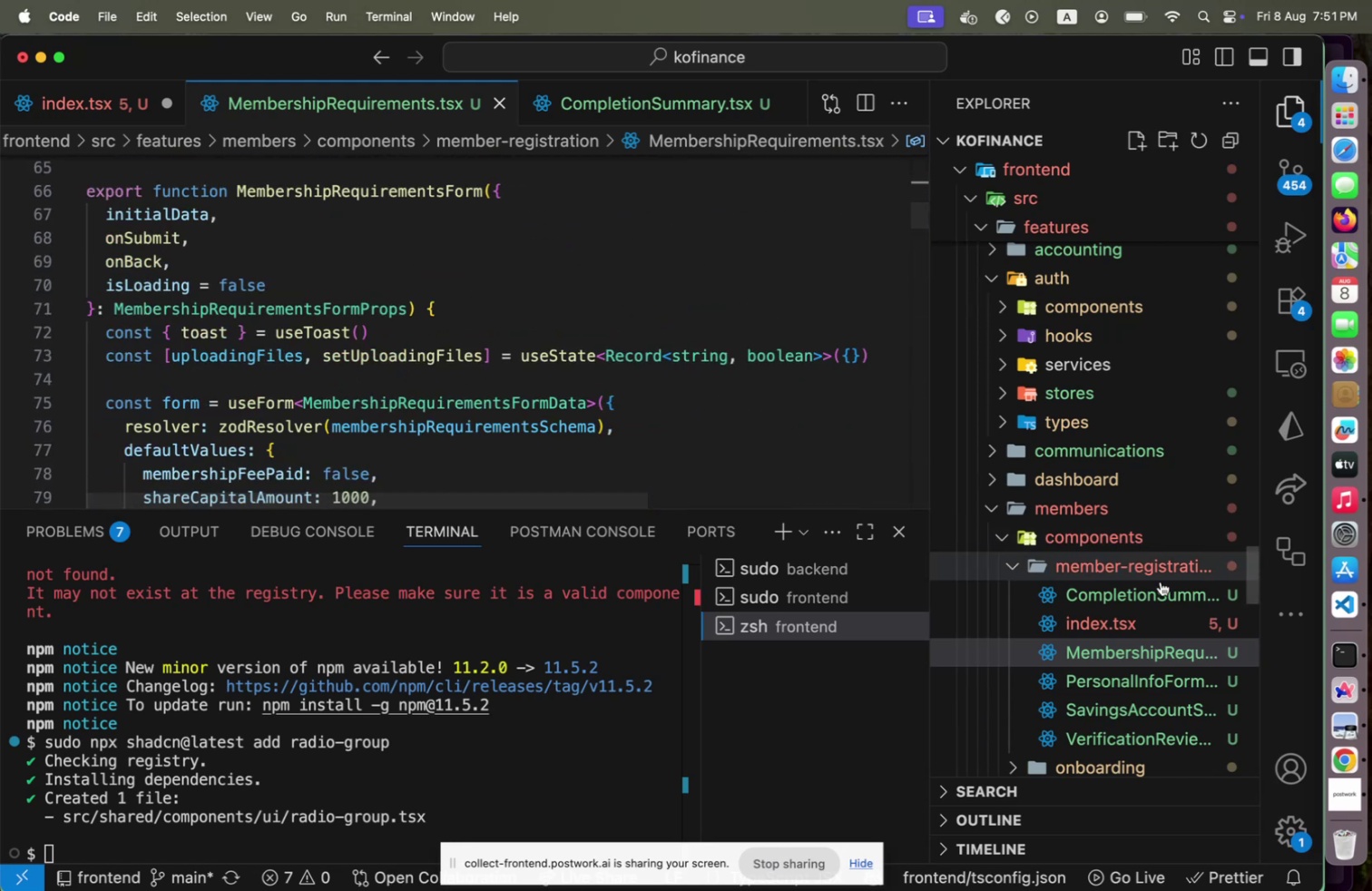 
left_click([1130, 623])
 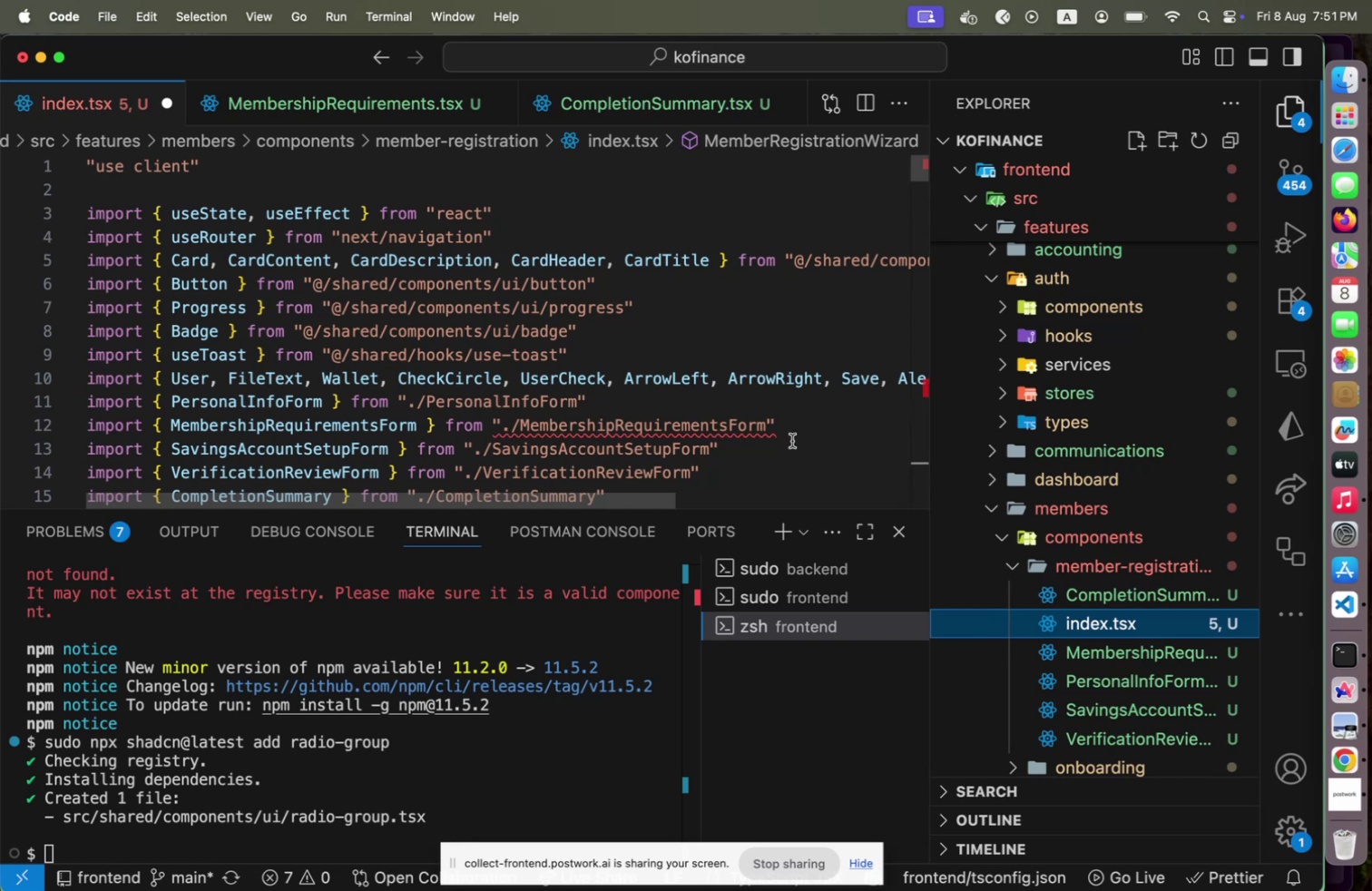 
left_click([783, 431])
 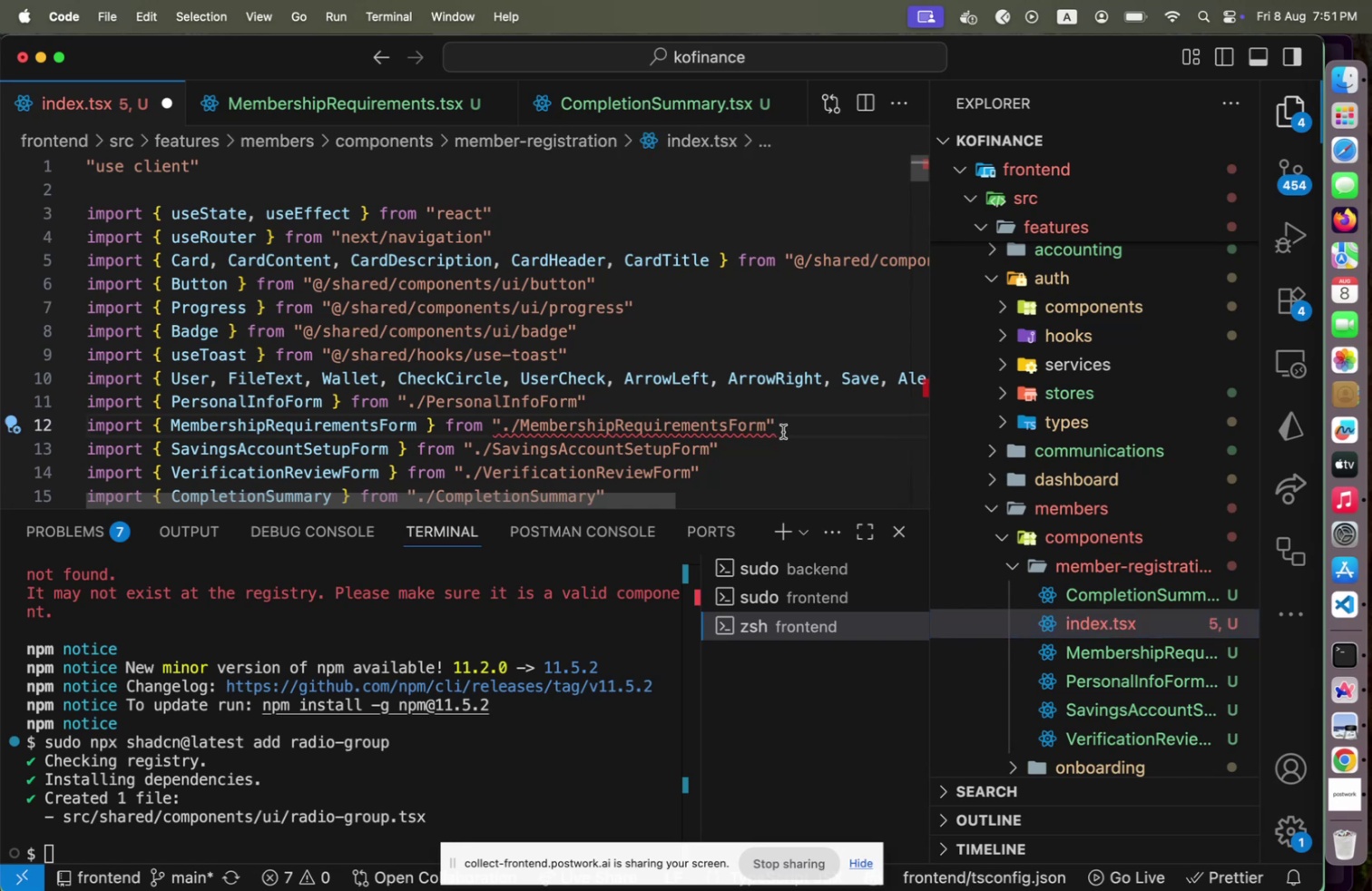 
key(ArrowLeft)
 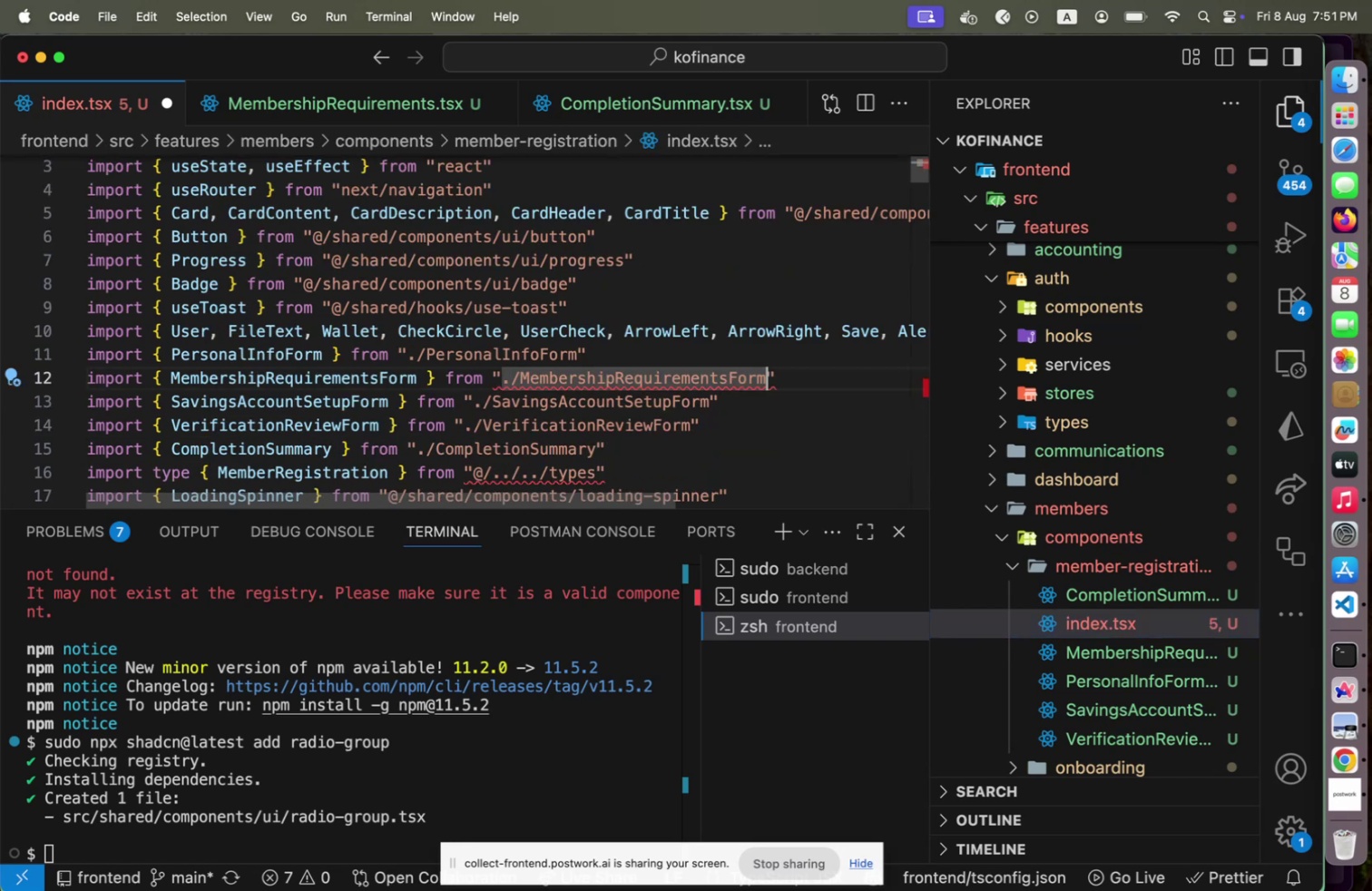 
key(Backspace)
 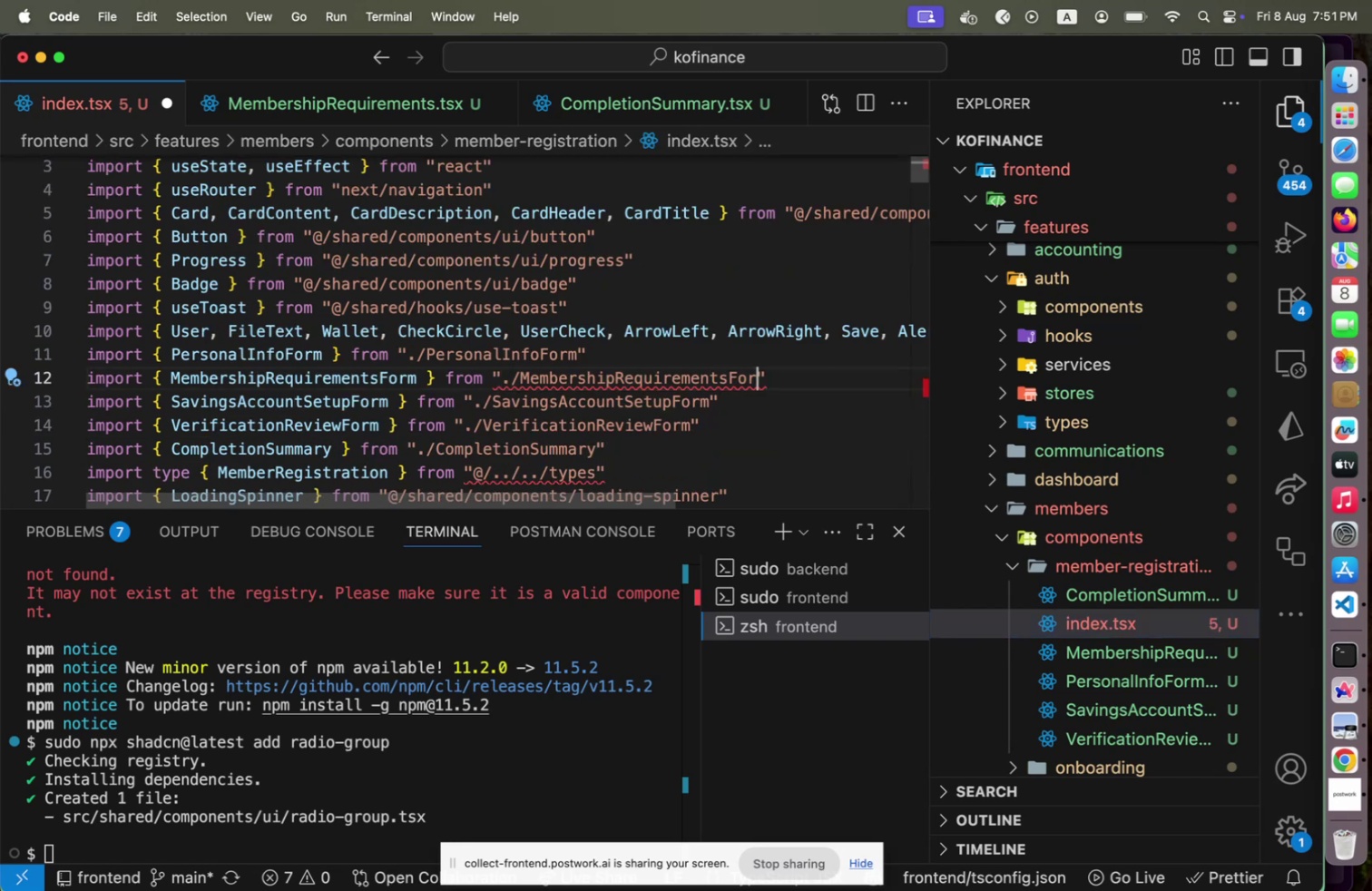 
key(M)
 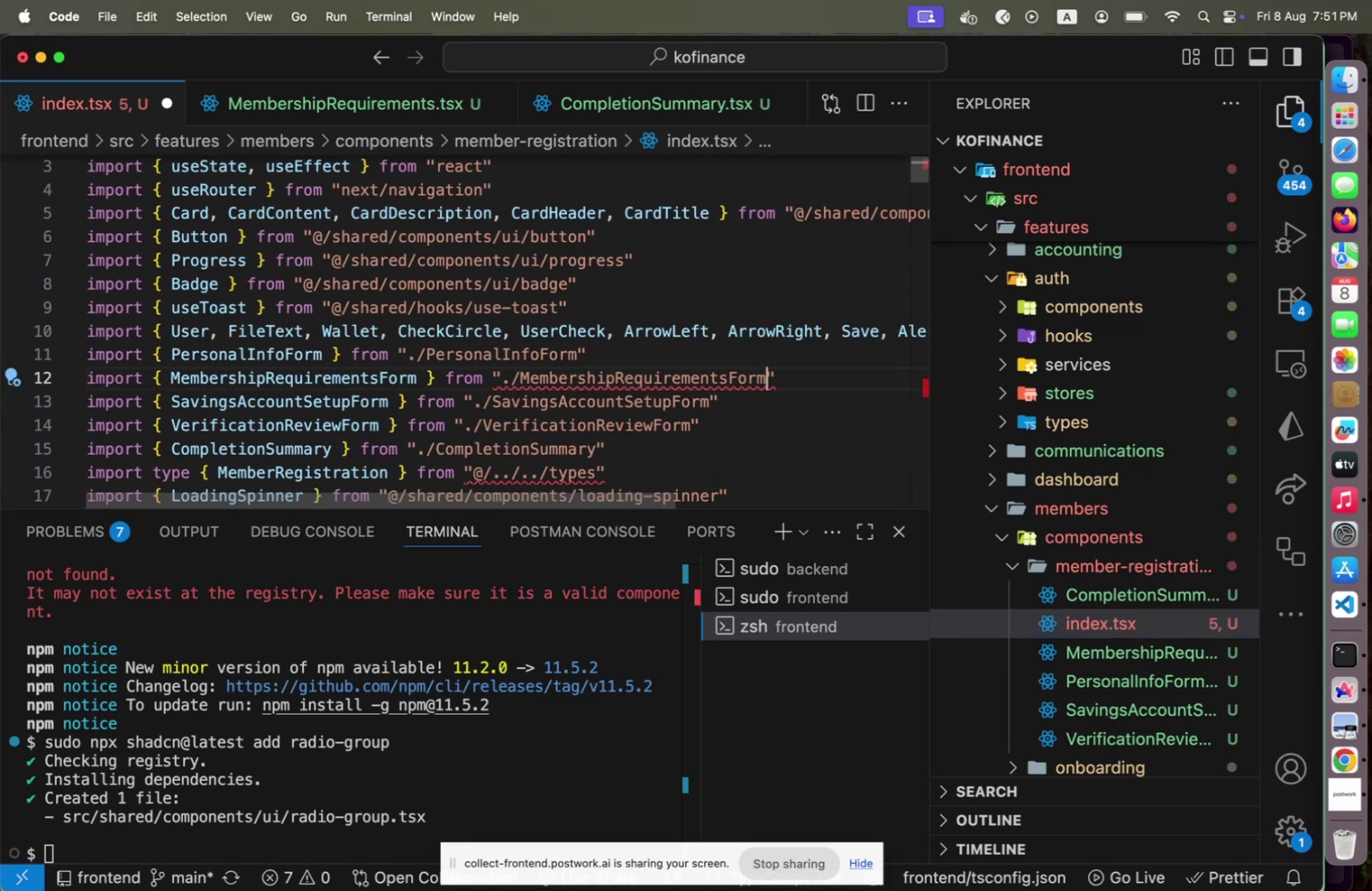 
key(Backspace)
key(Backspace)
key(Backspace)
type(orm)
 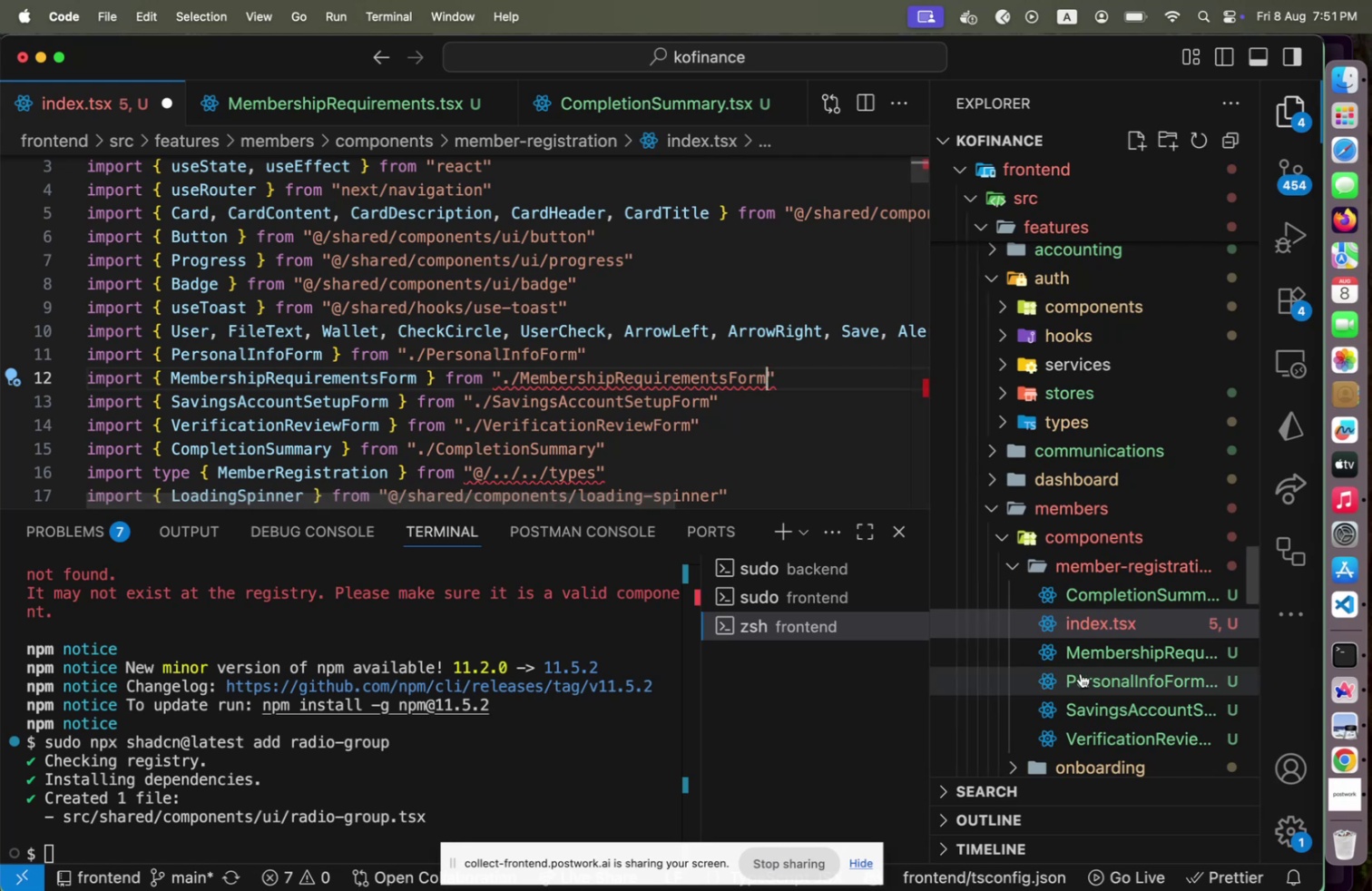 
left_click([1080, 662])
 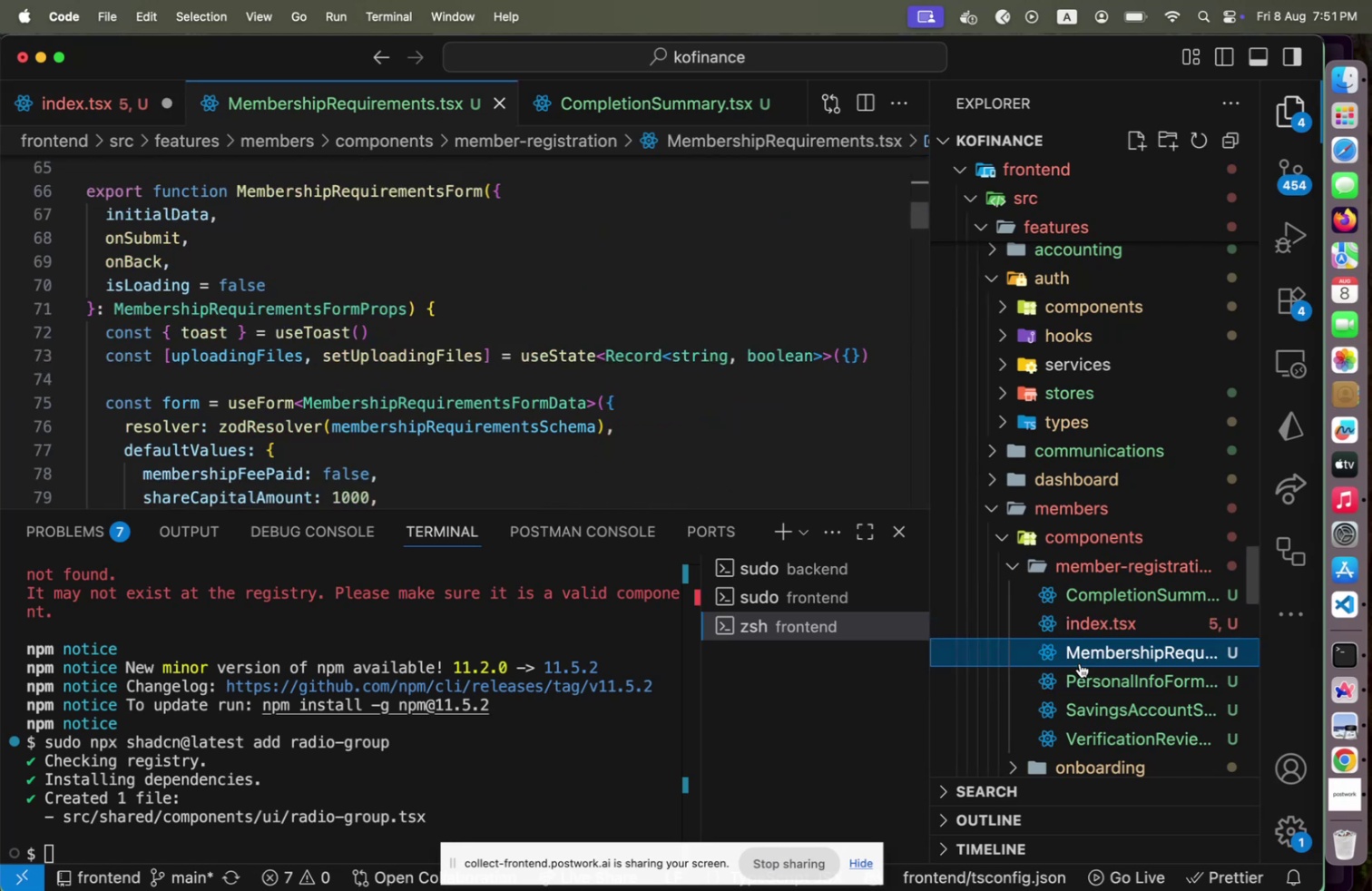 
key(Enter)
 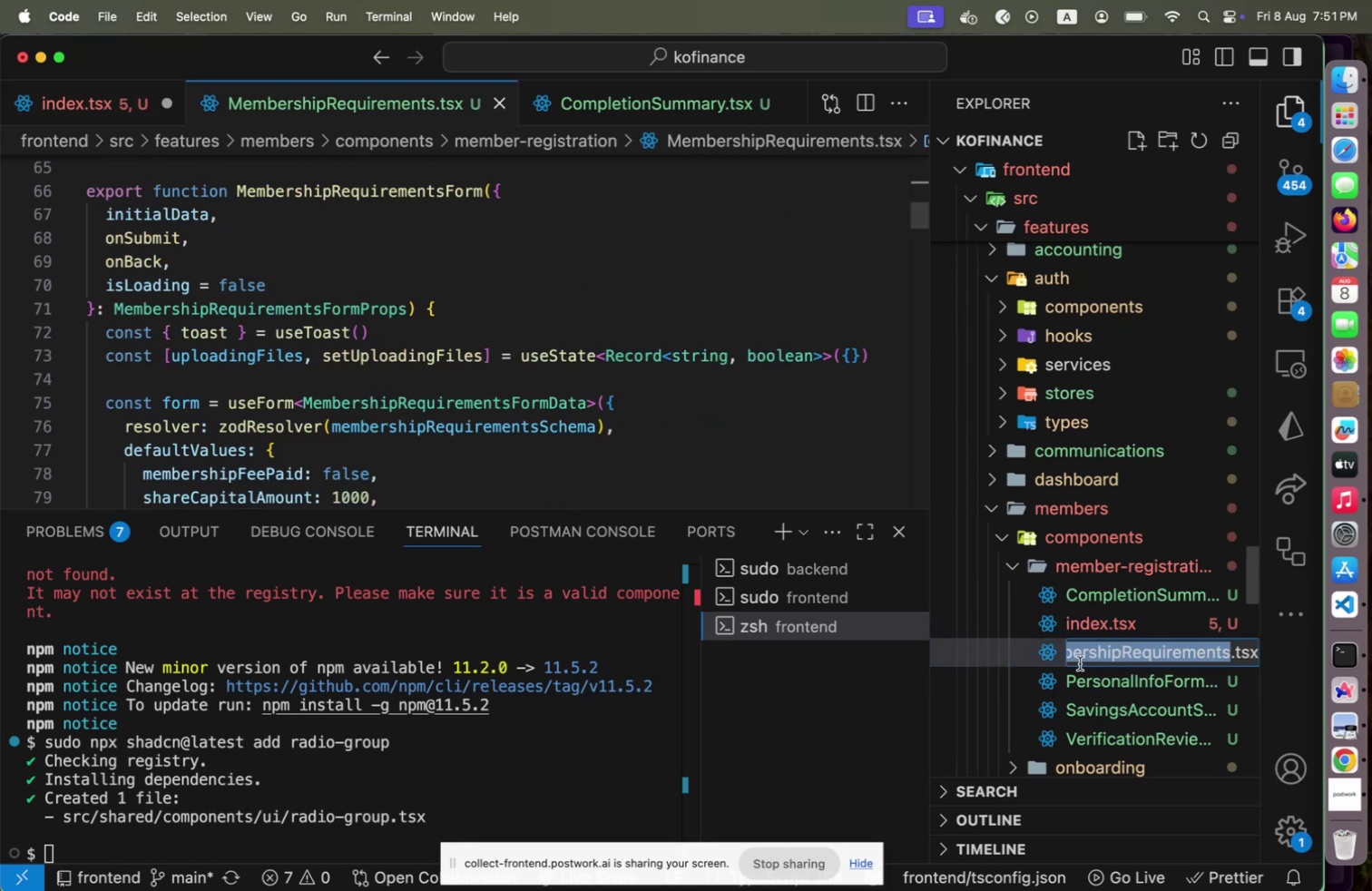 
key(ArrowRight)
 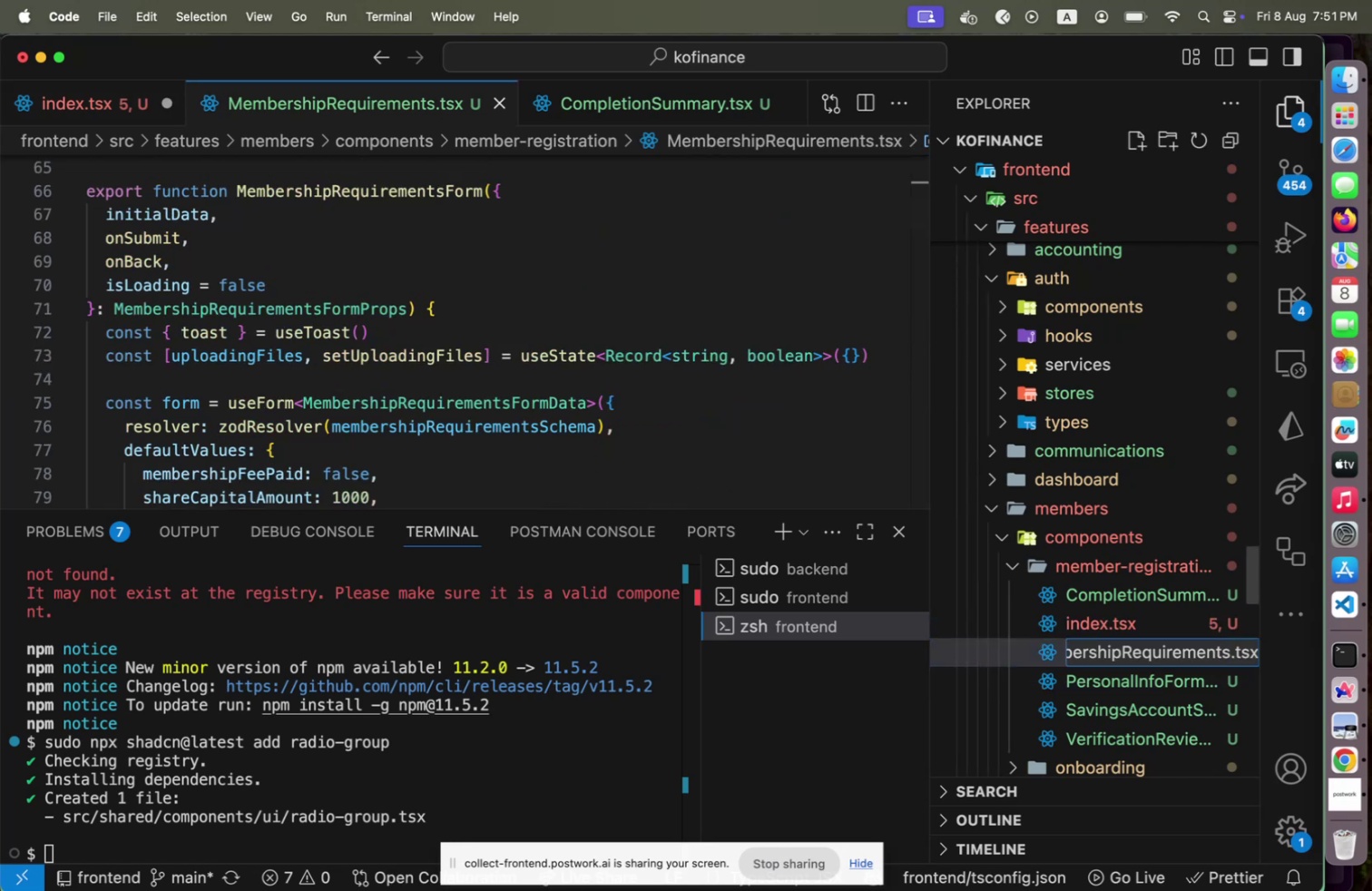 
type(Form)
 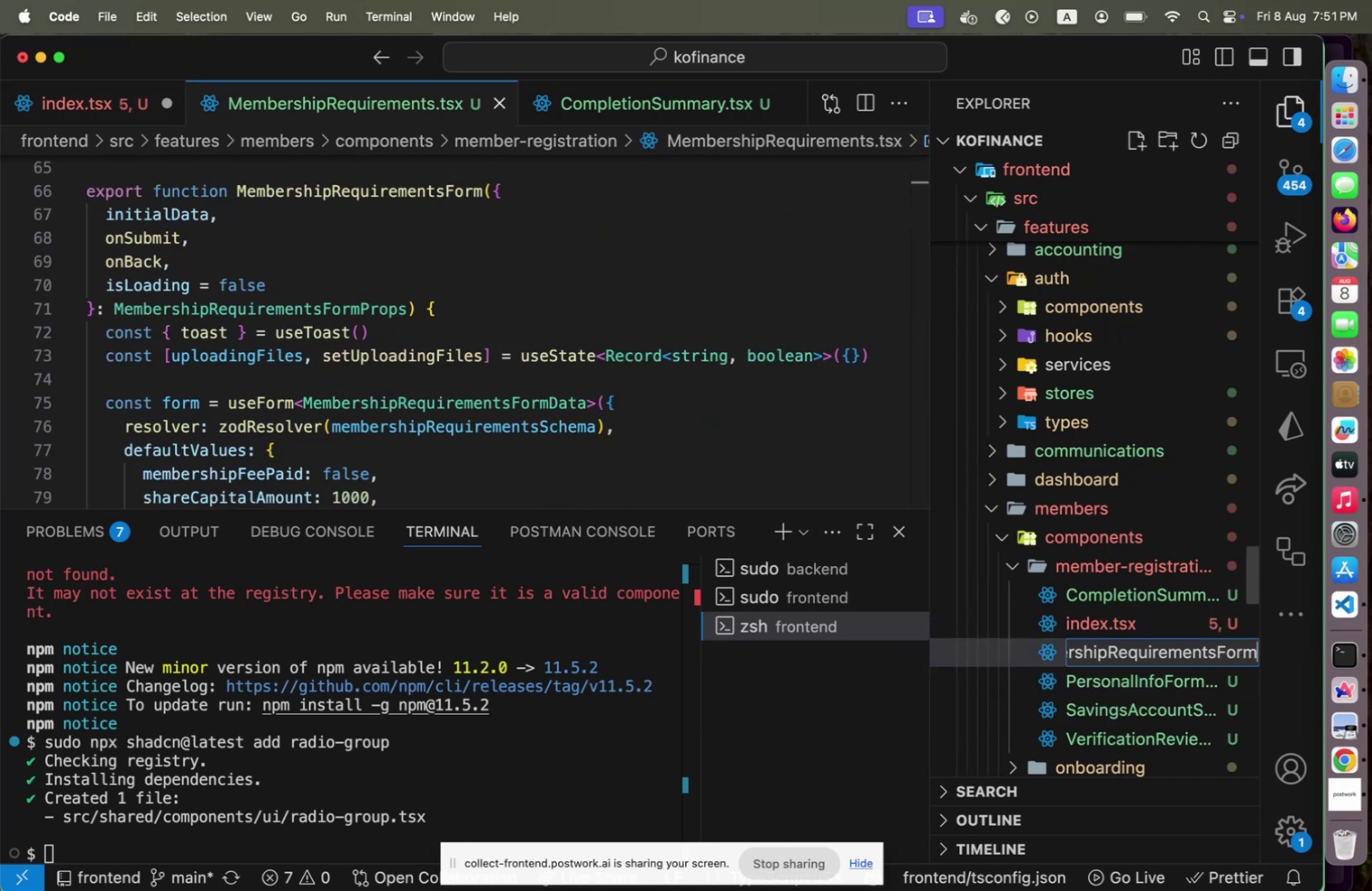 
key(Enter)
 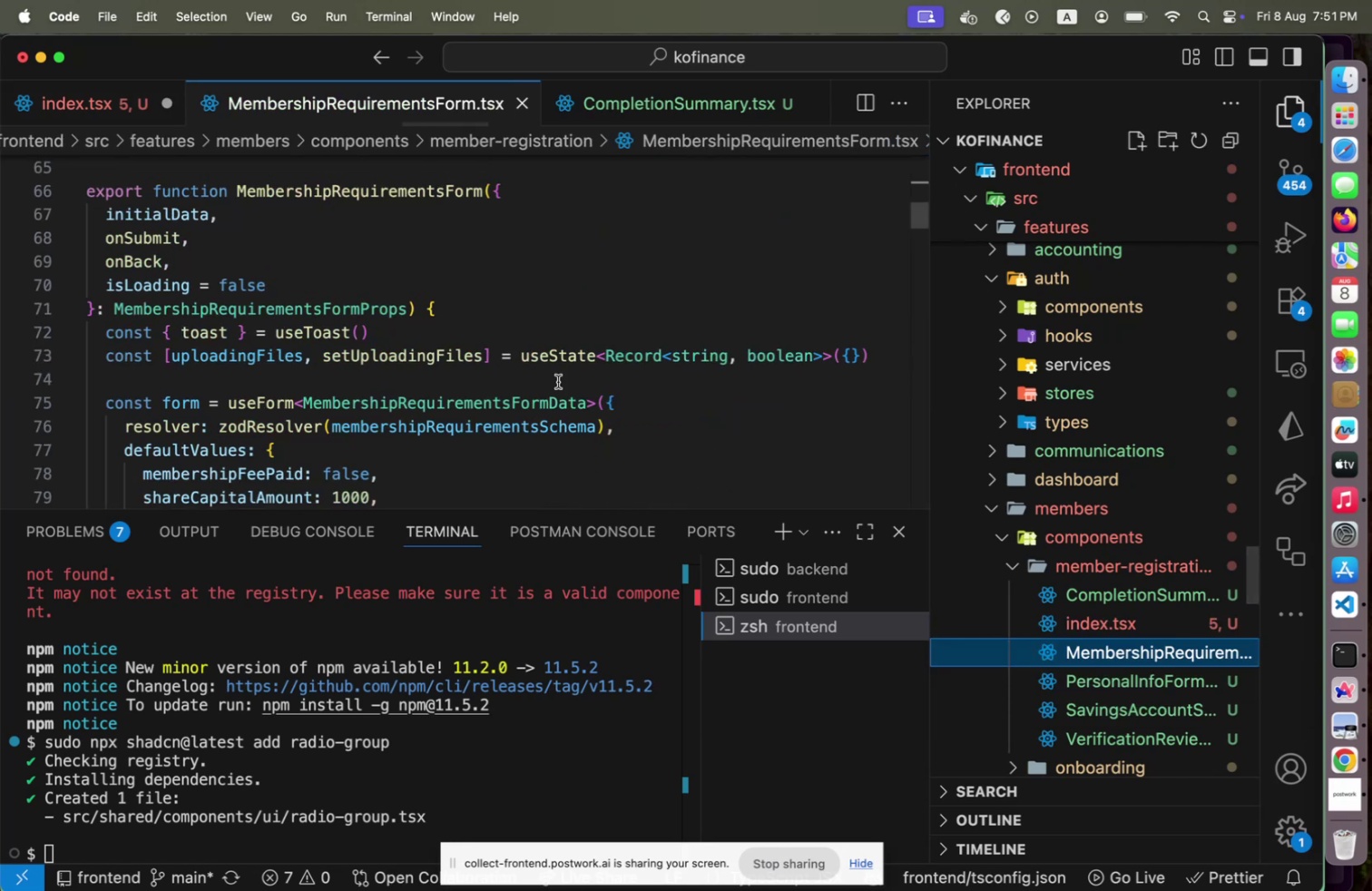 
left_click([543, 352])
 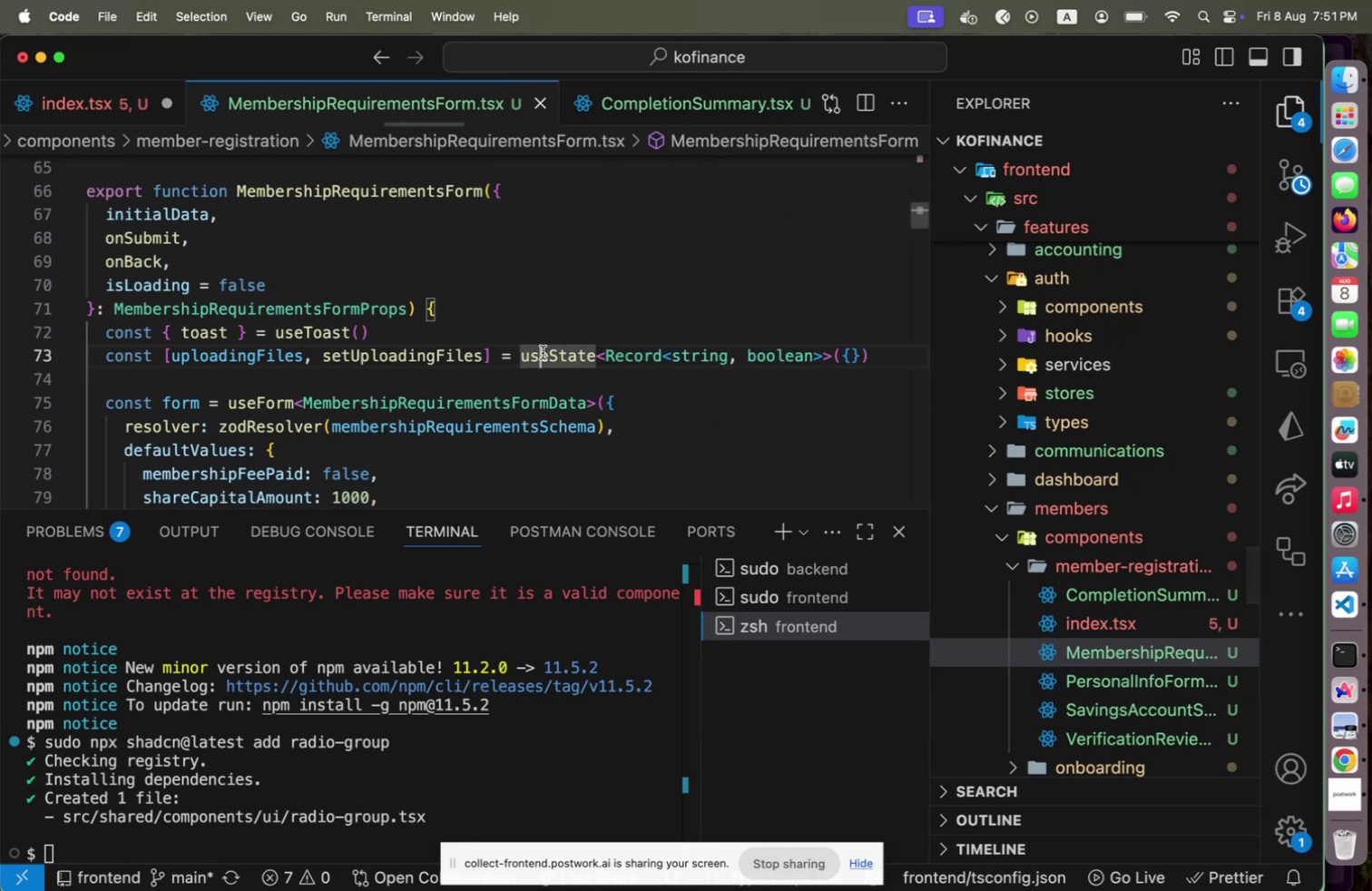 
key(Meta+CommandLeft)
 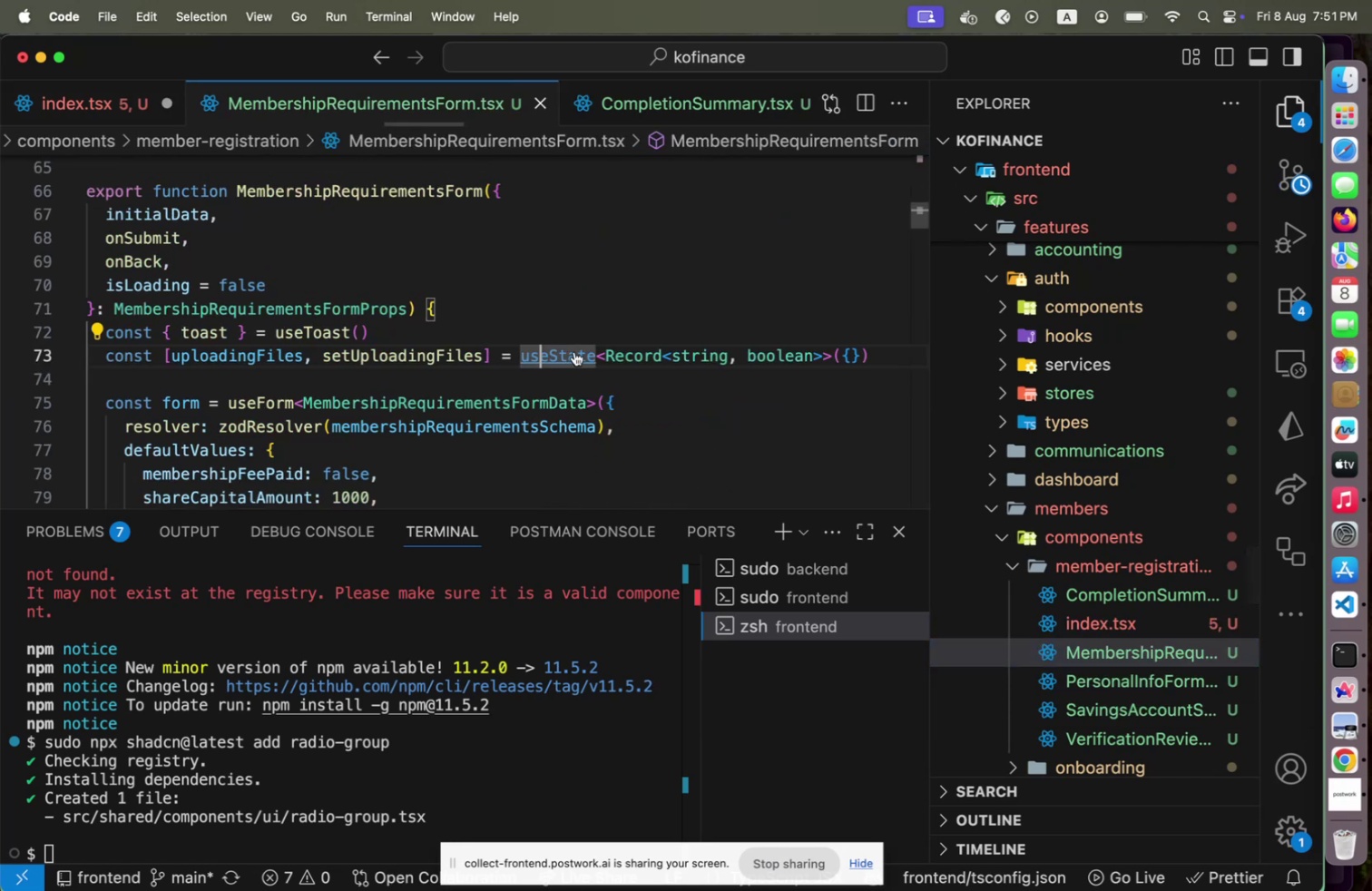 
key(Meta+S)
 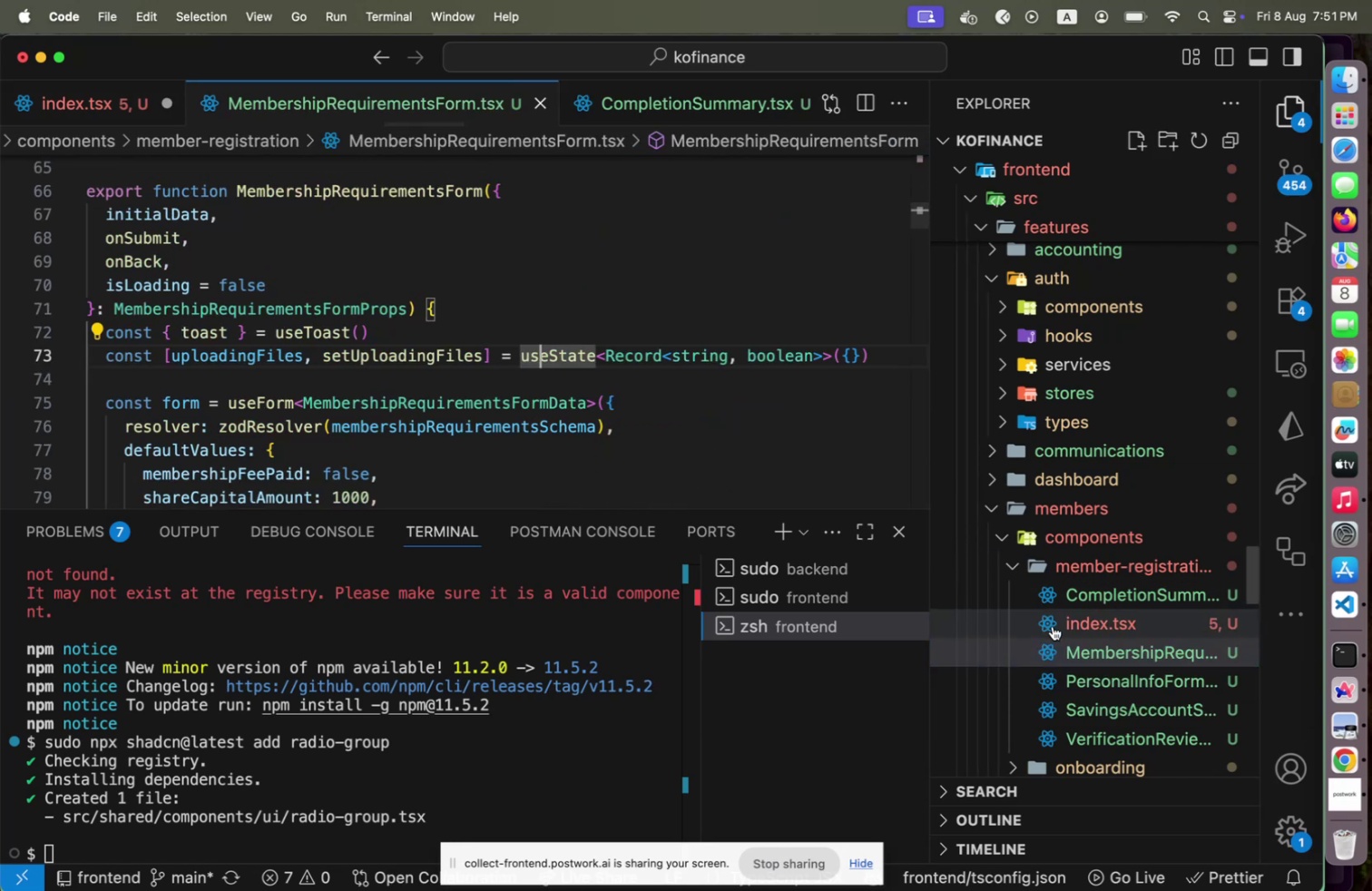 
left_click([1053, 626])
 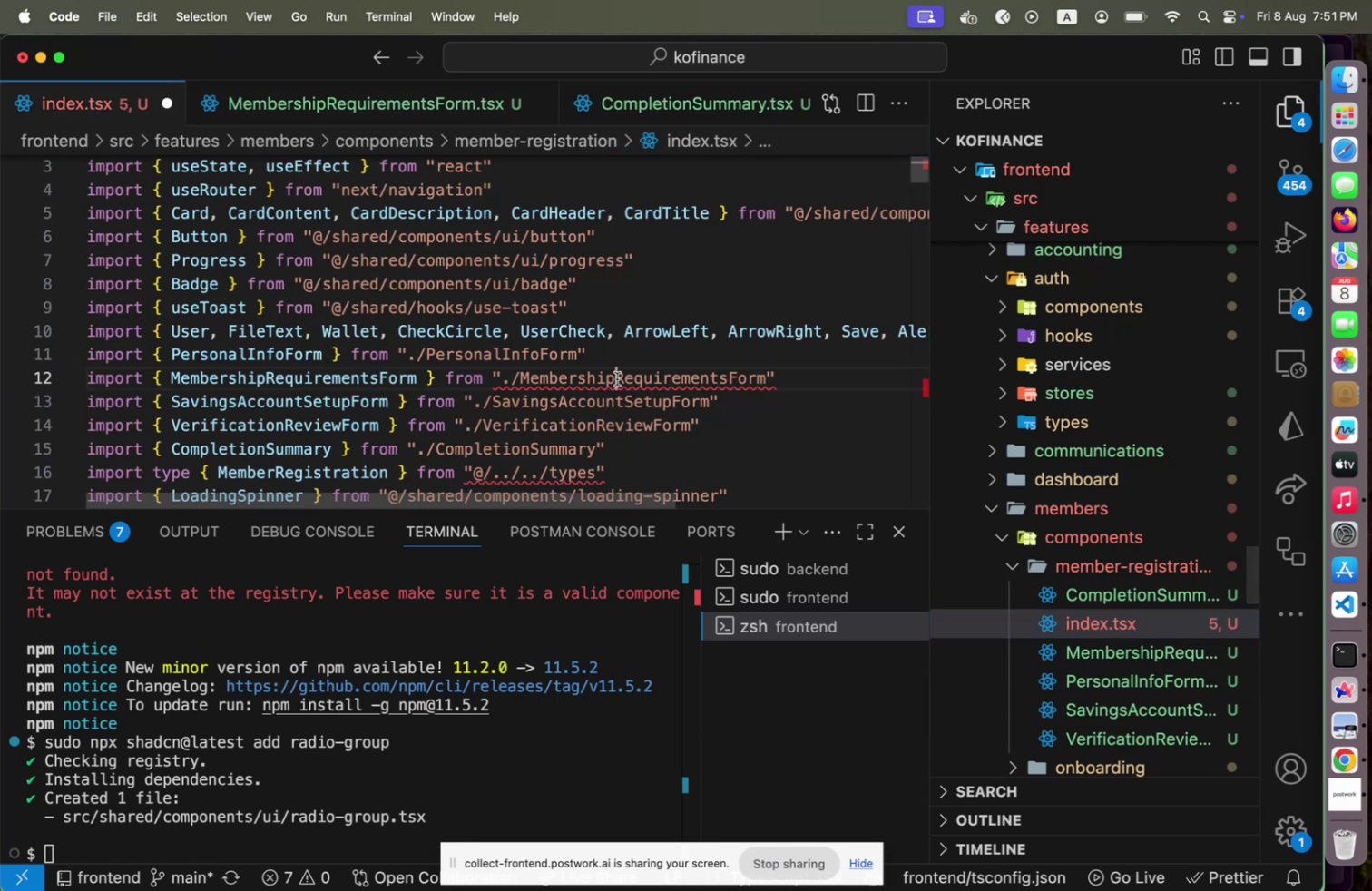 
left_click([617, 378])
 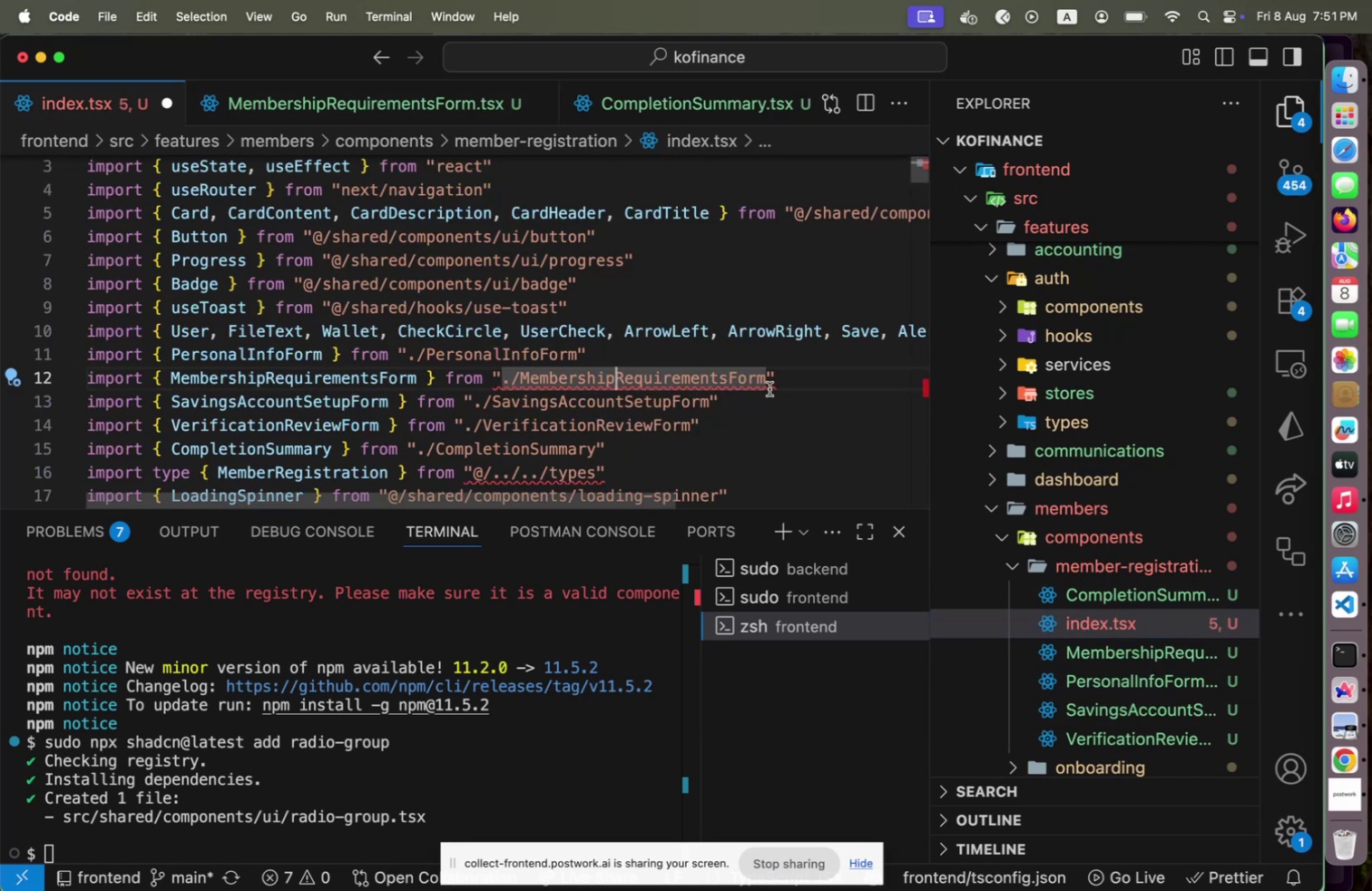 
left_click([772, 387])
 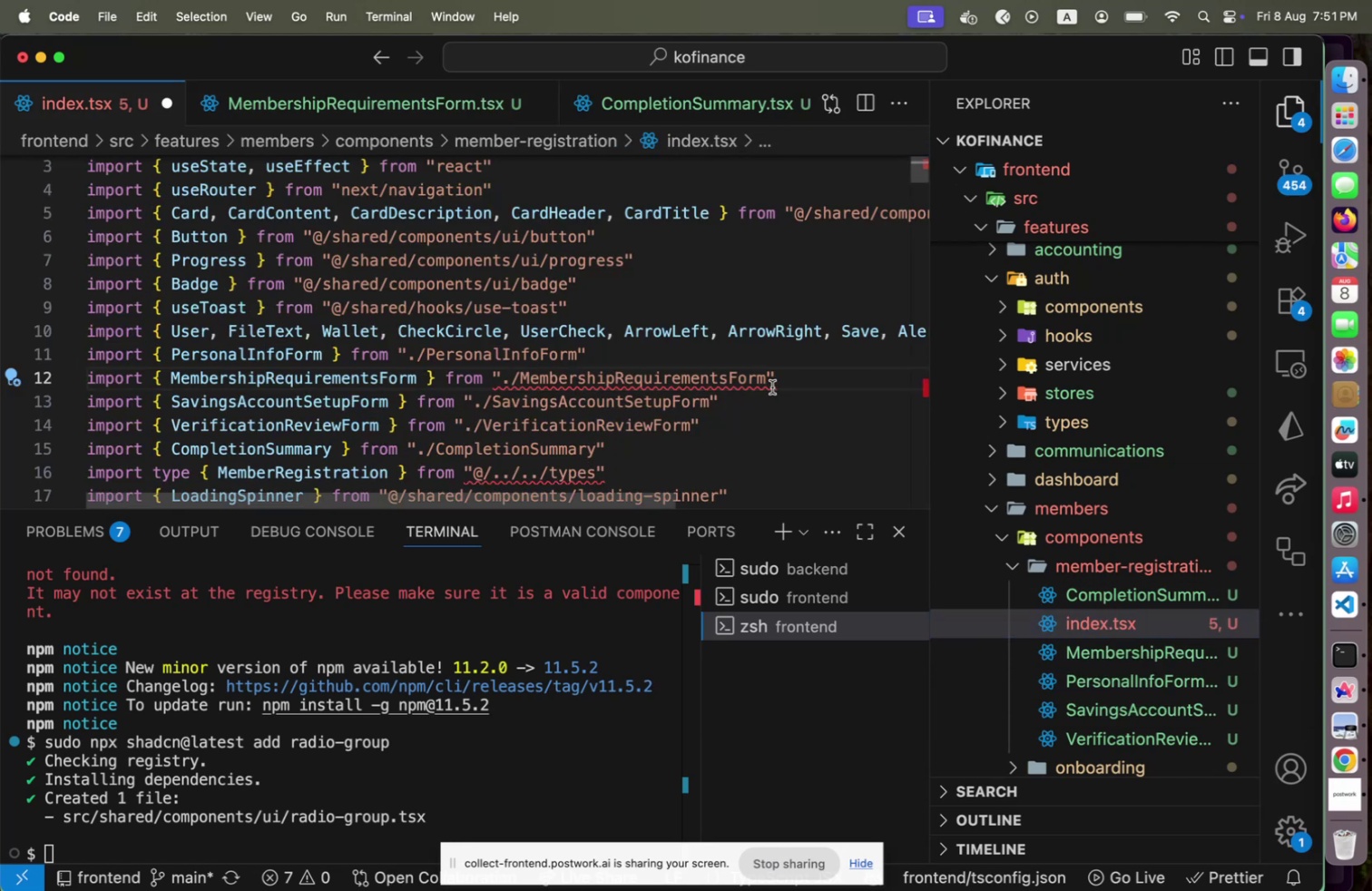 
key(ArrowLeft)
 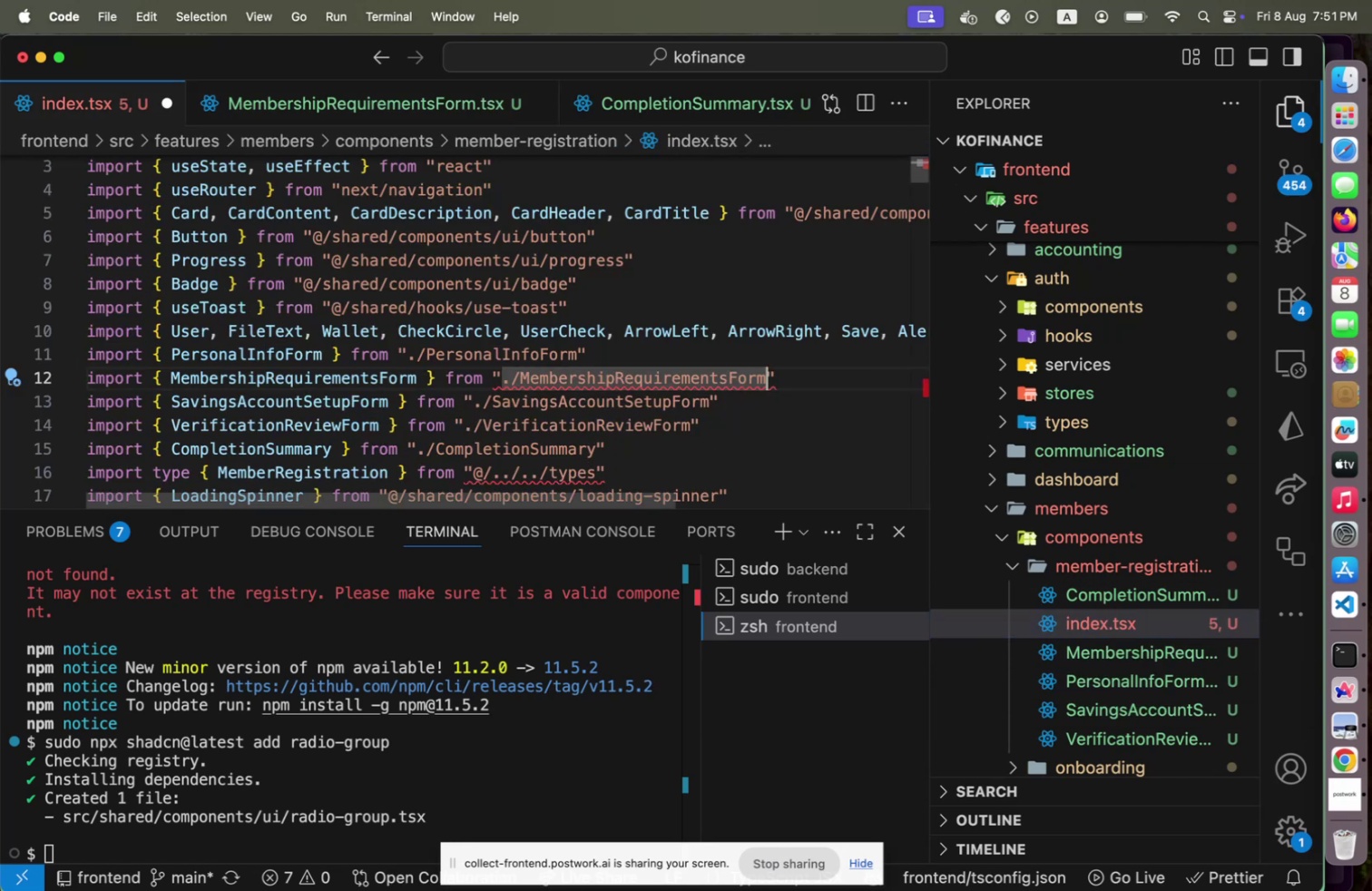 
key(Backspace)
 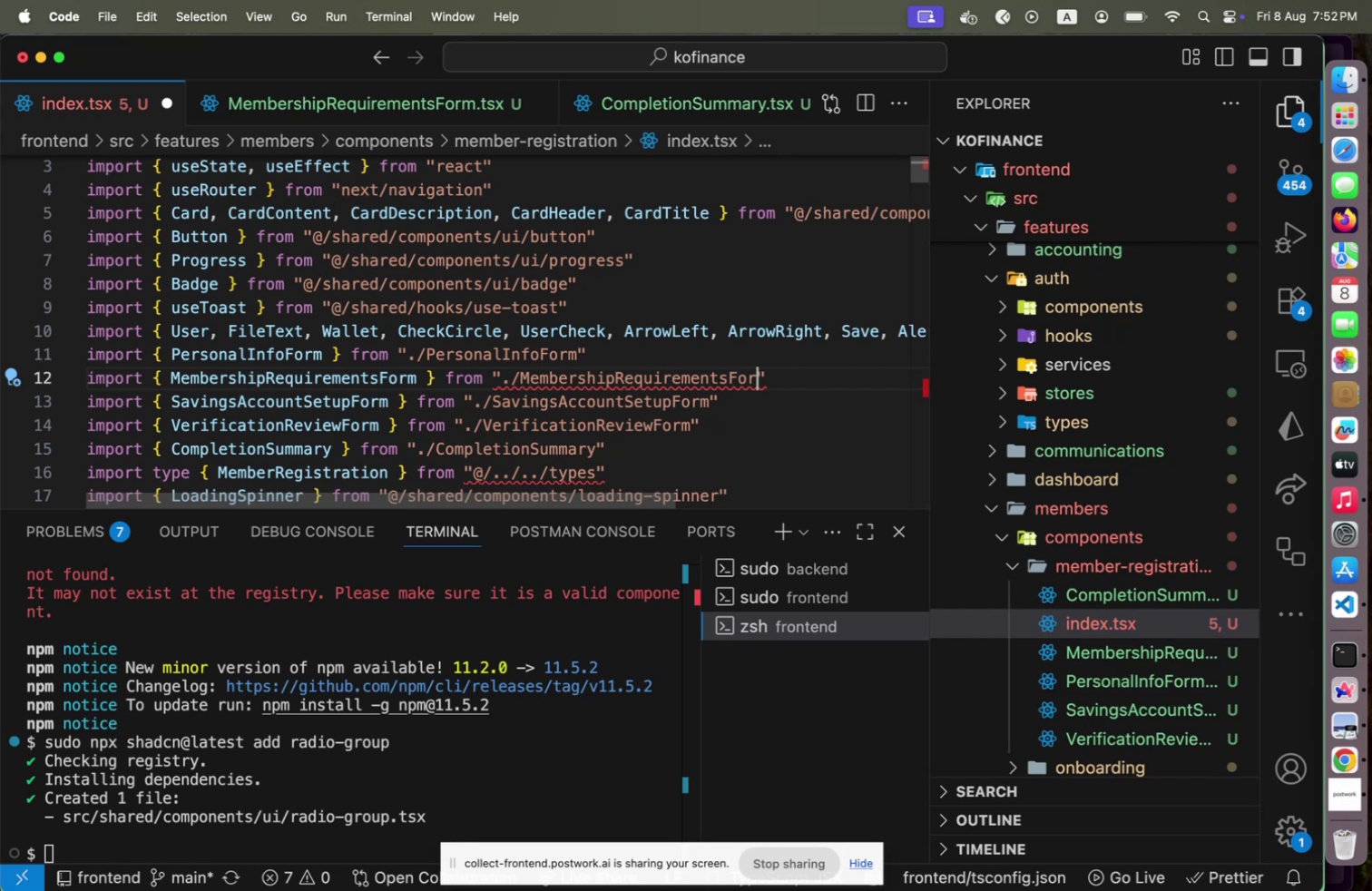 
key(M)
 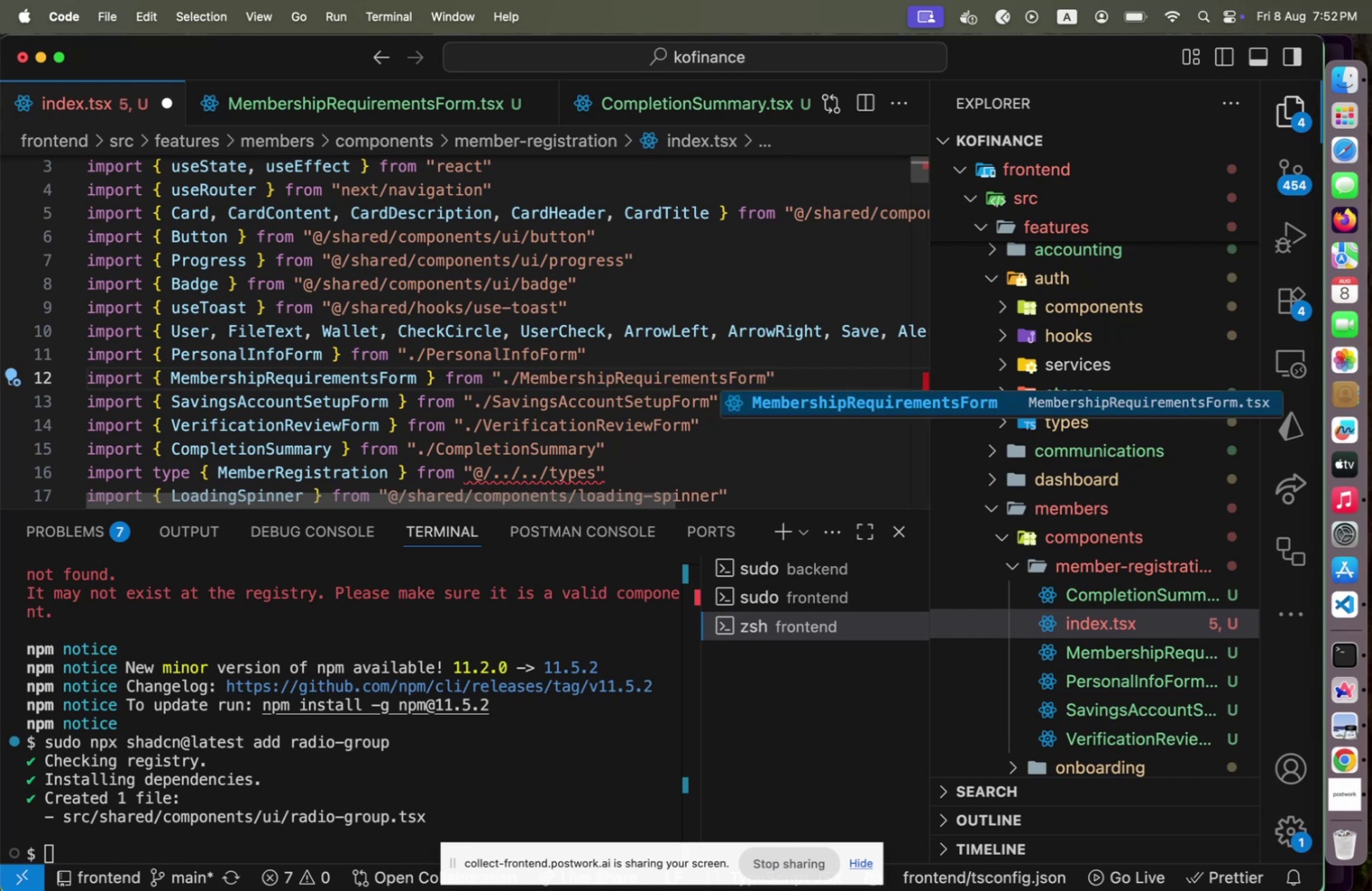 
key(ArrowRight)
 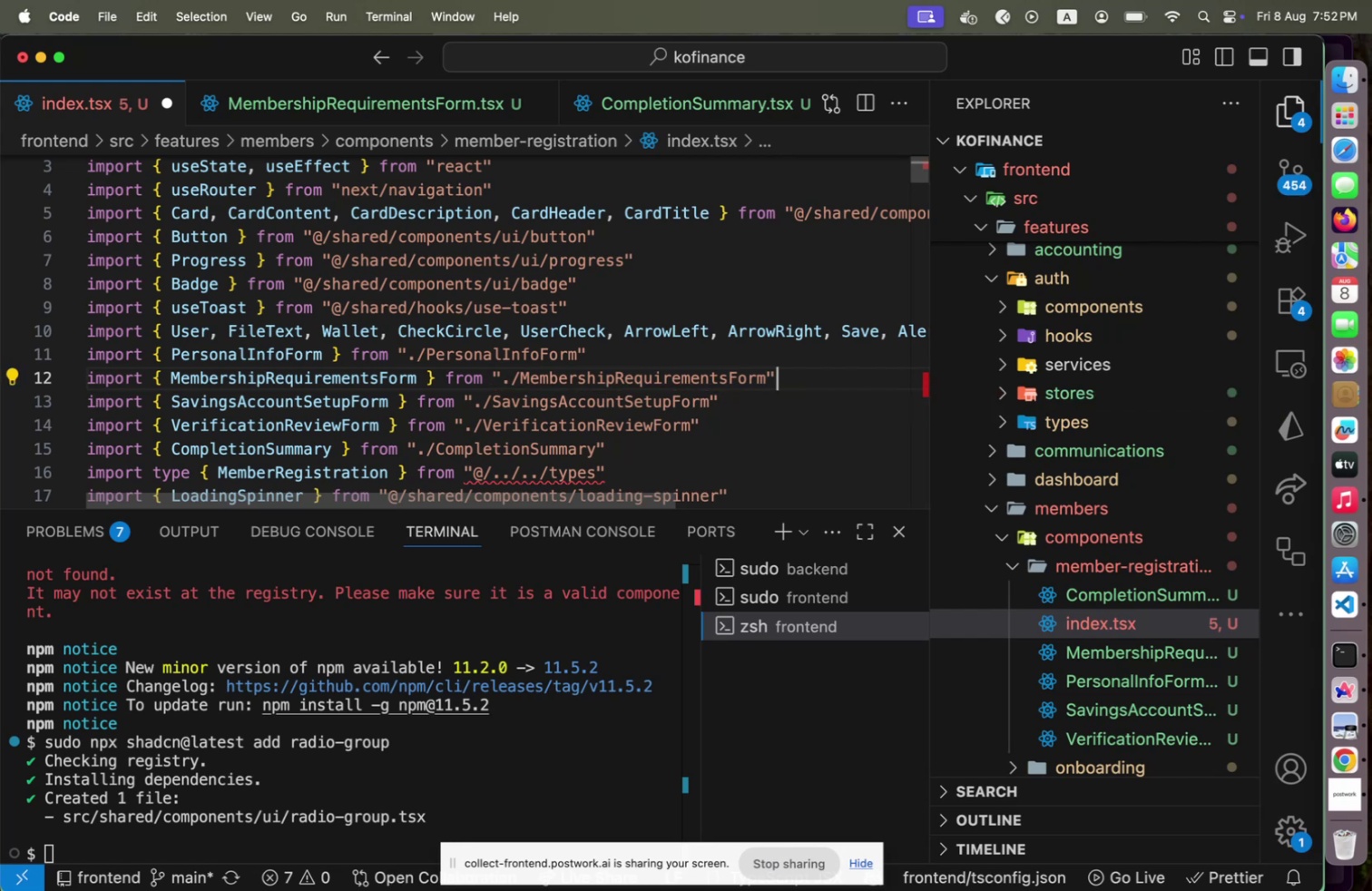 
key(Alt+Shift+F)
 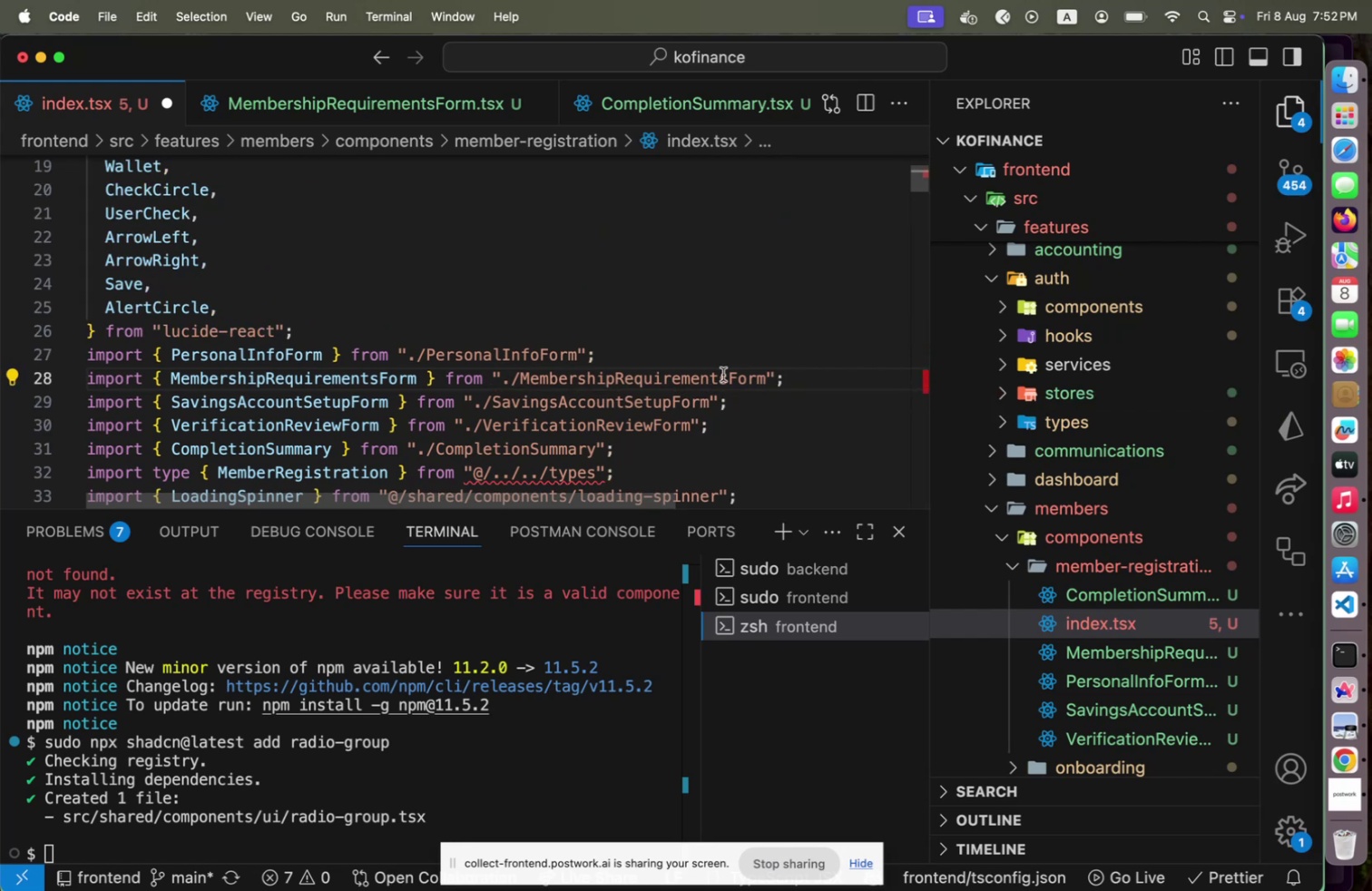 
scroll: coordinate [628, 378], scroll_direction: up, amount: 16.0
 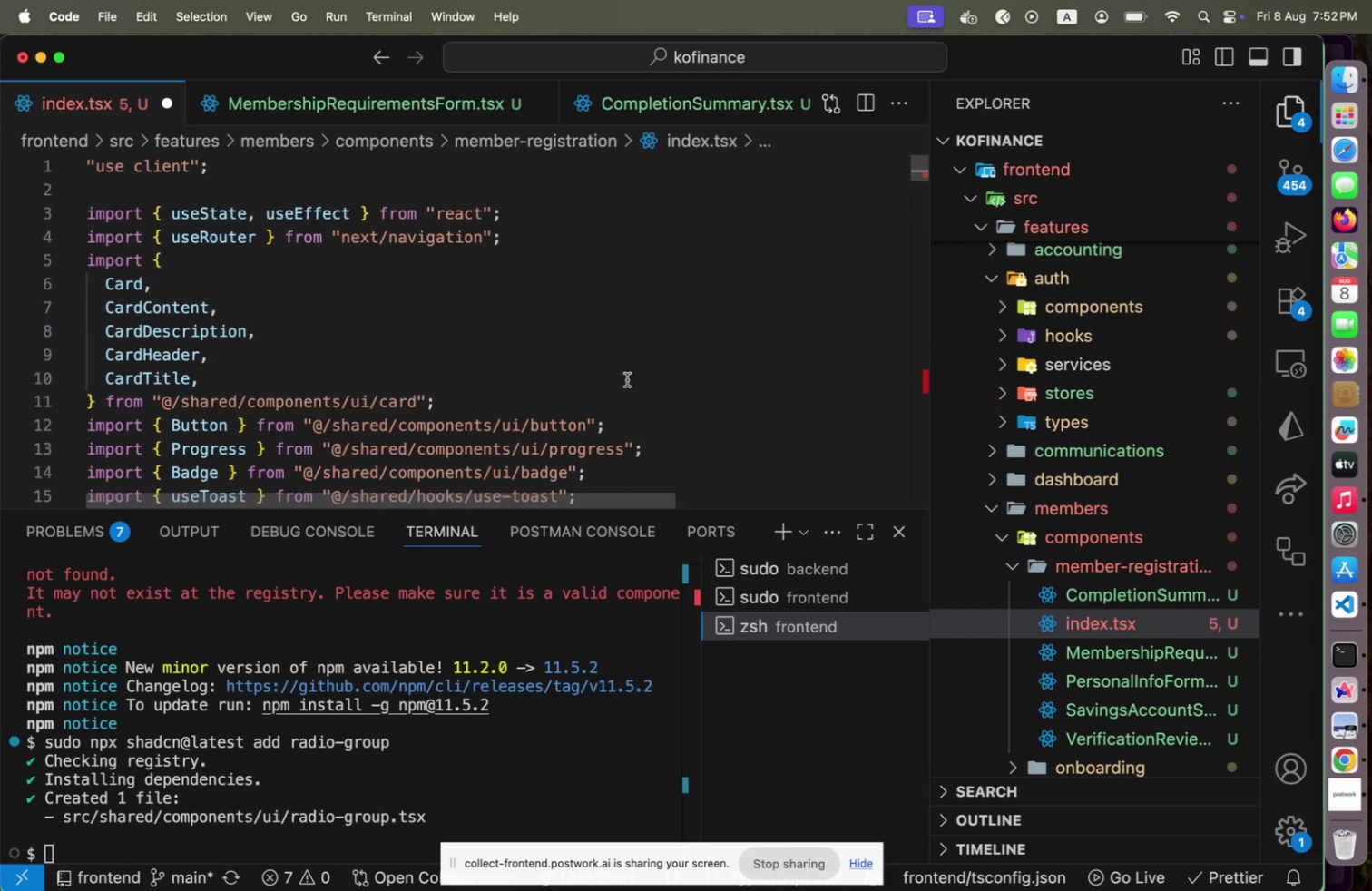 
scroll: coordinate [628, 380], scroll_direction: down, amount: 242.0
 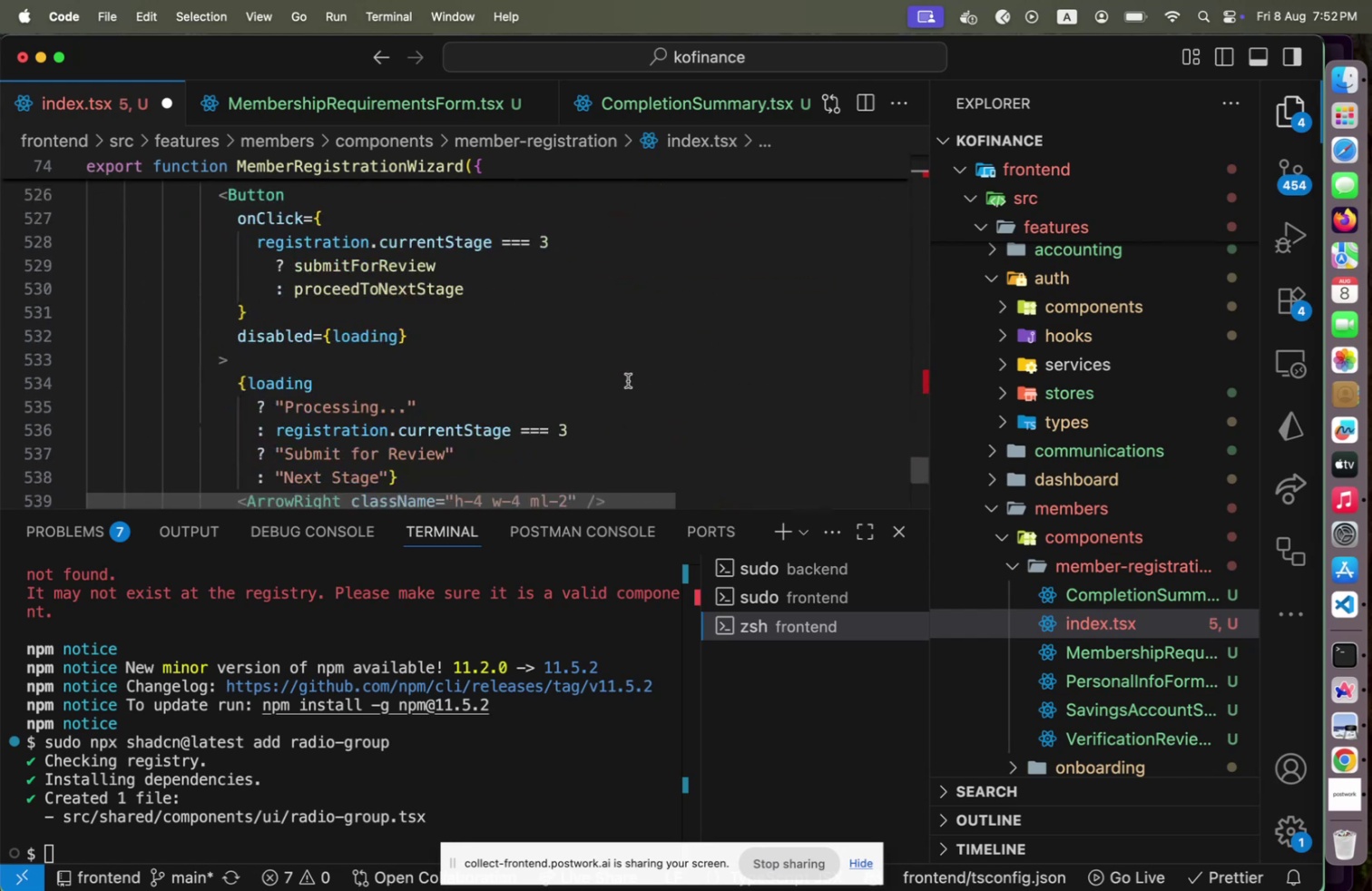 
scroll: coordinate [629, 382], scroll_direction: none, amount: 0.0
 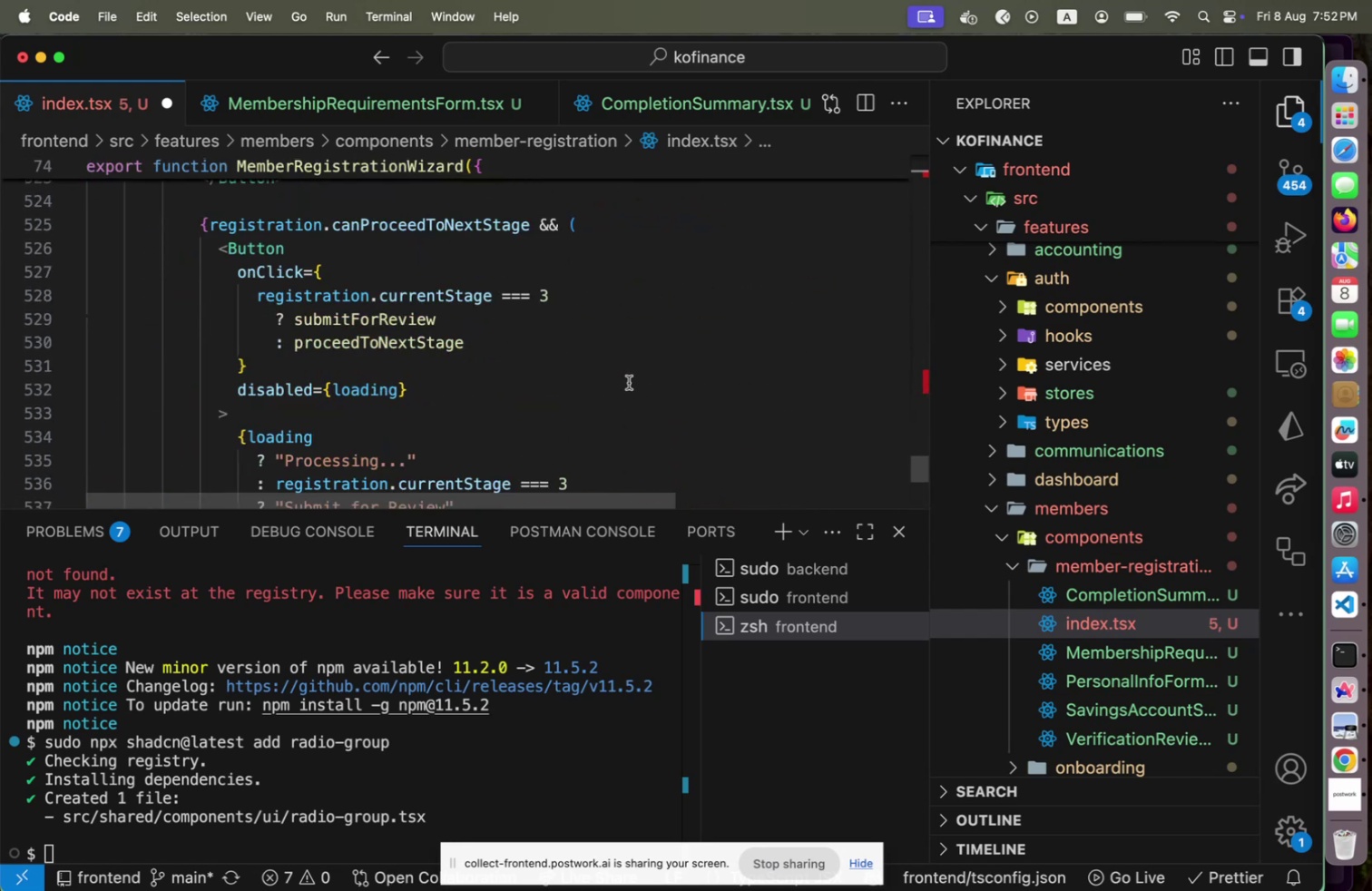 
scroll: coordinate [629, 382], scroll_direction: up, amount: 8.0
 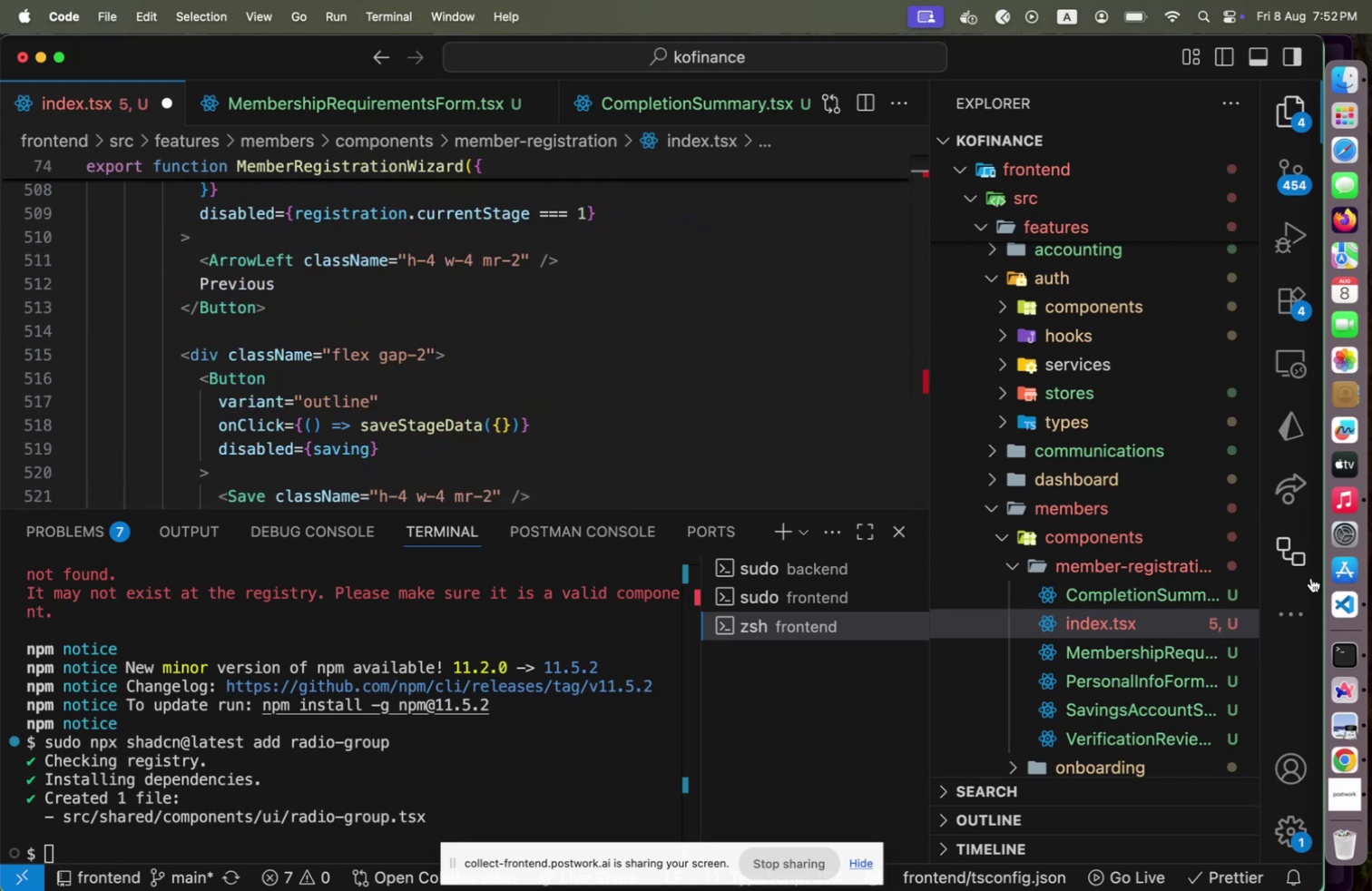 
left_click([1360, 764])
 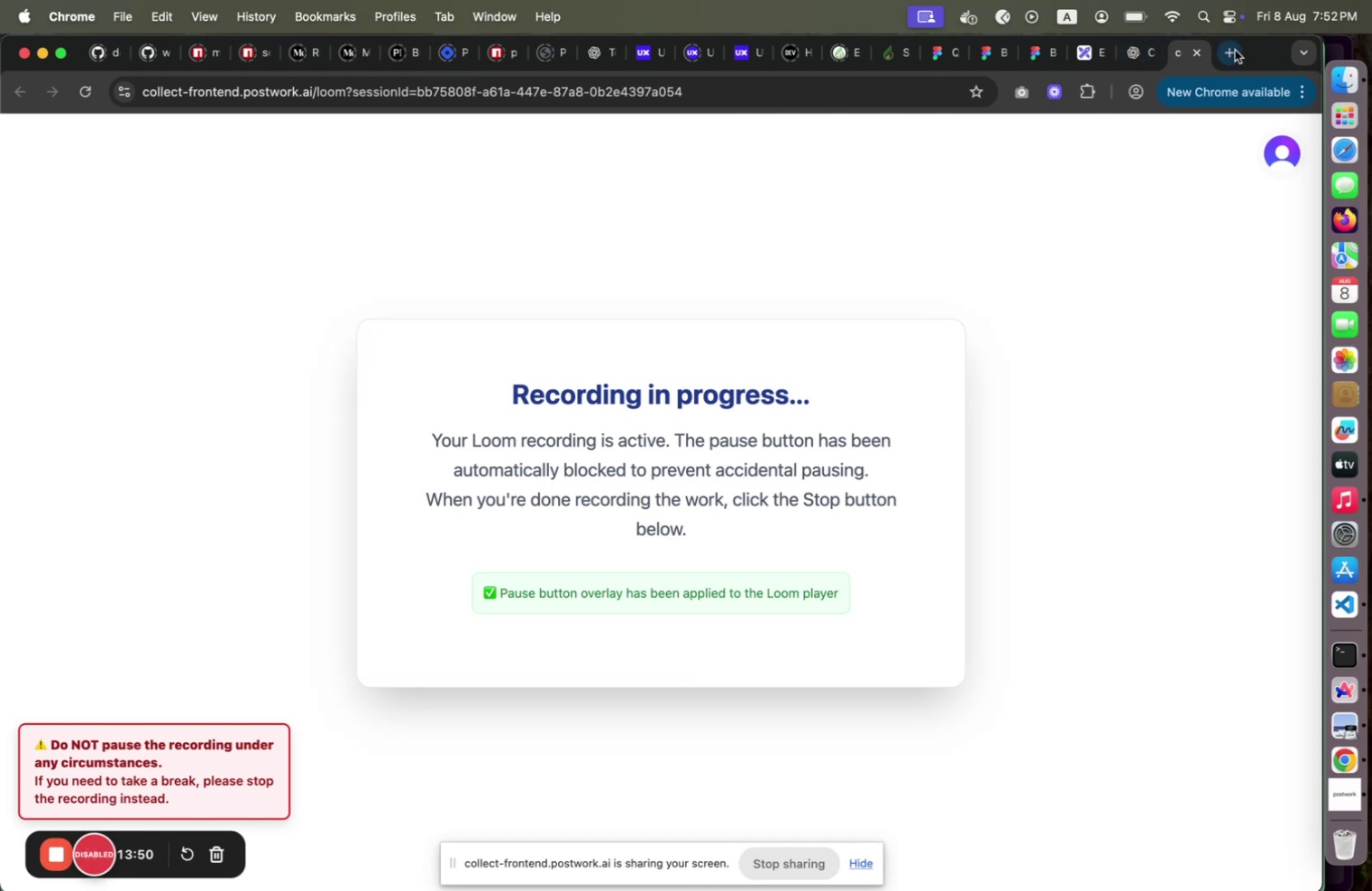 
left_click([1235, 50])
 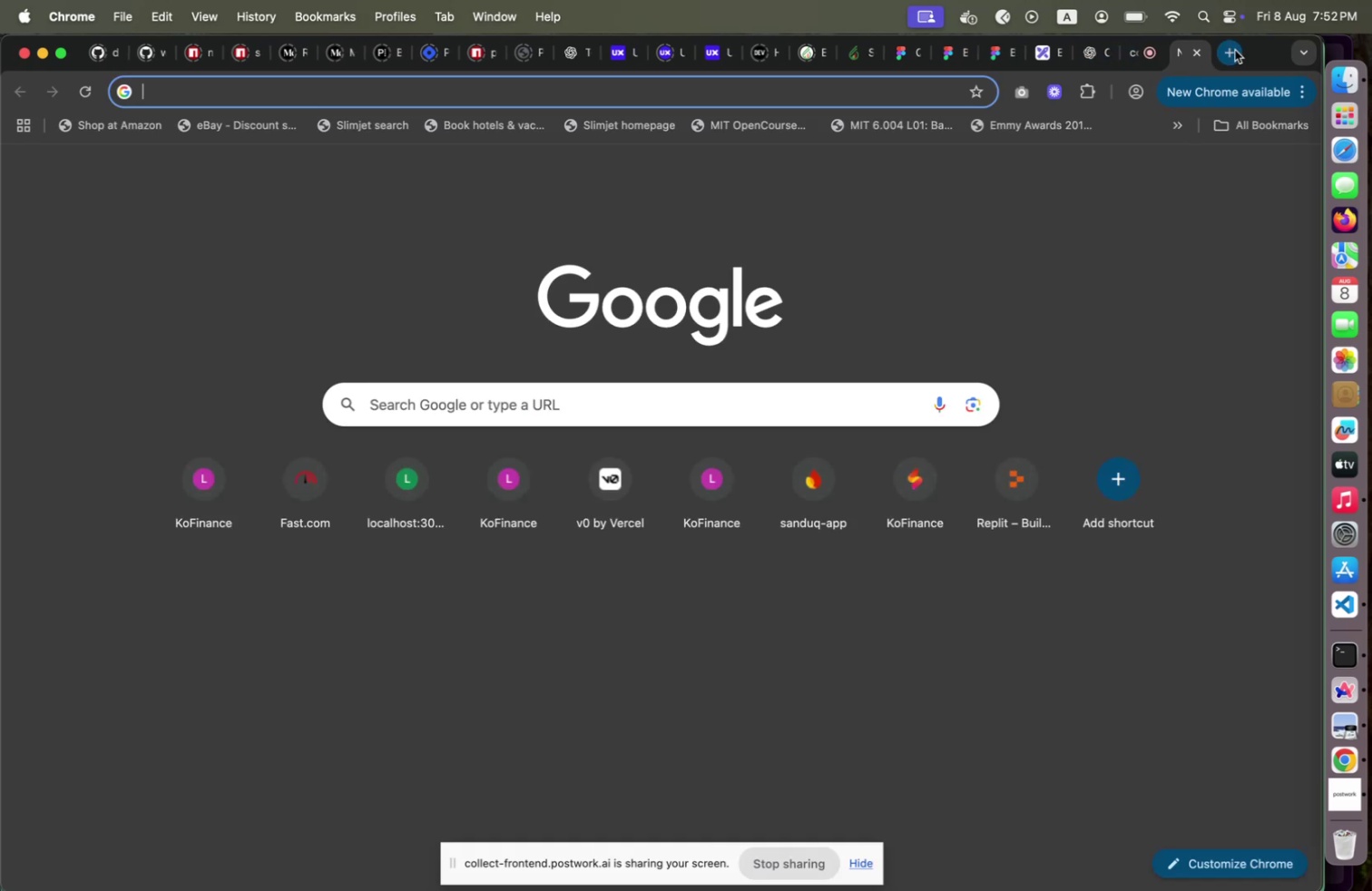 
type(v0)
 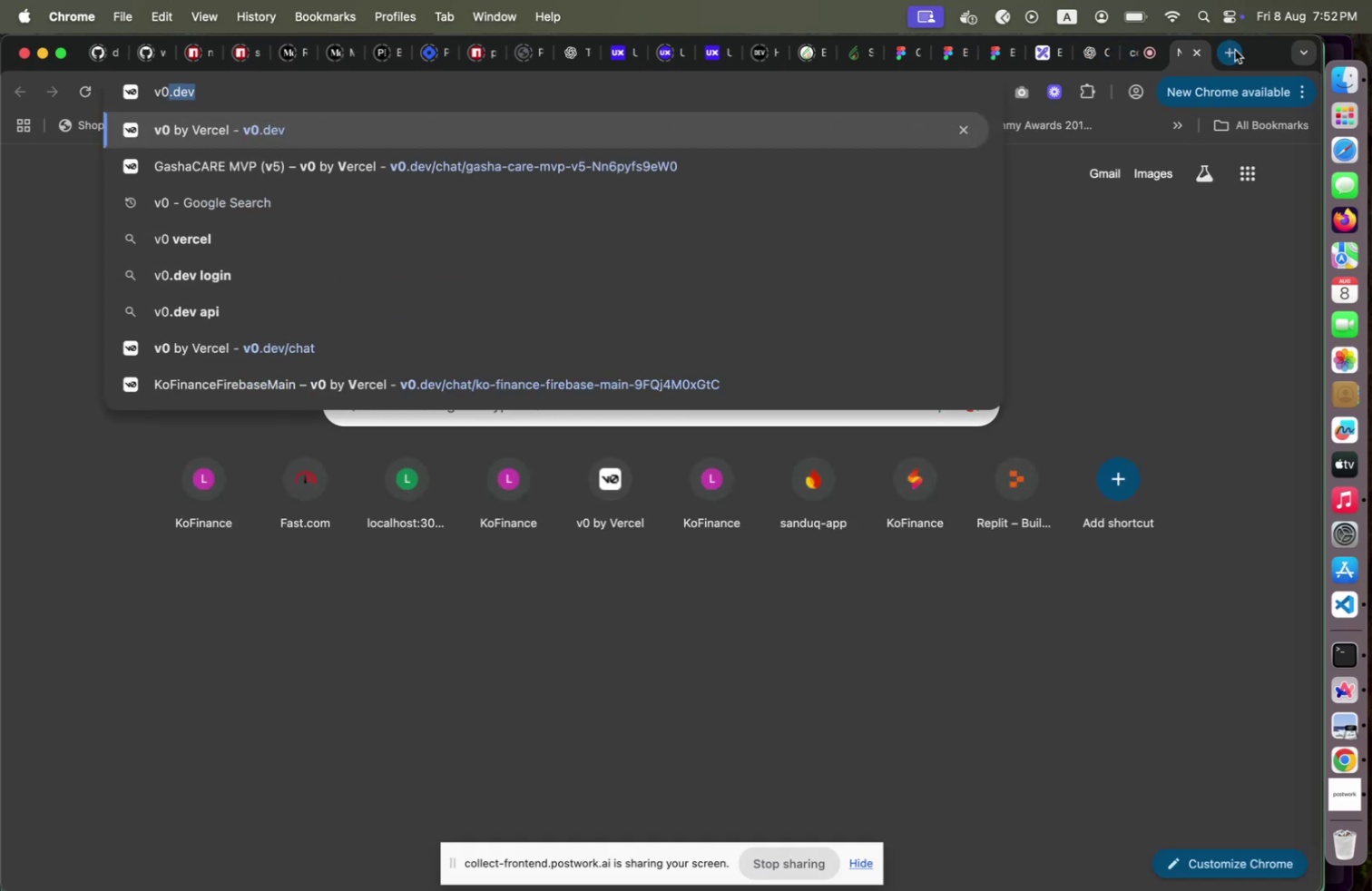 
key(Enter)
 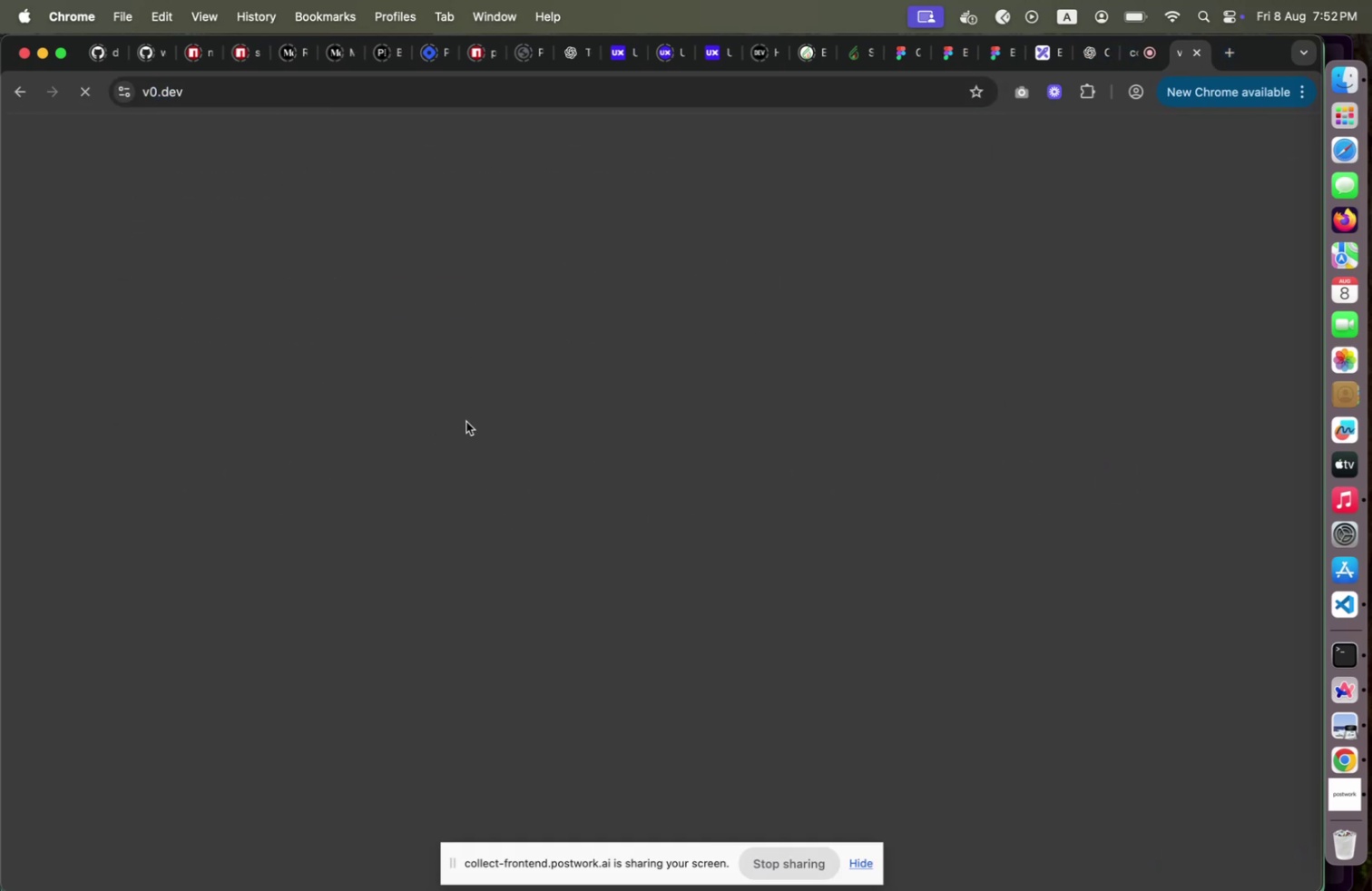 
wait(11.02)
 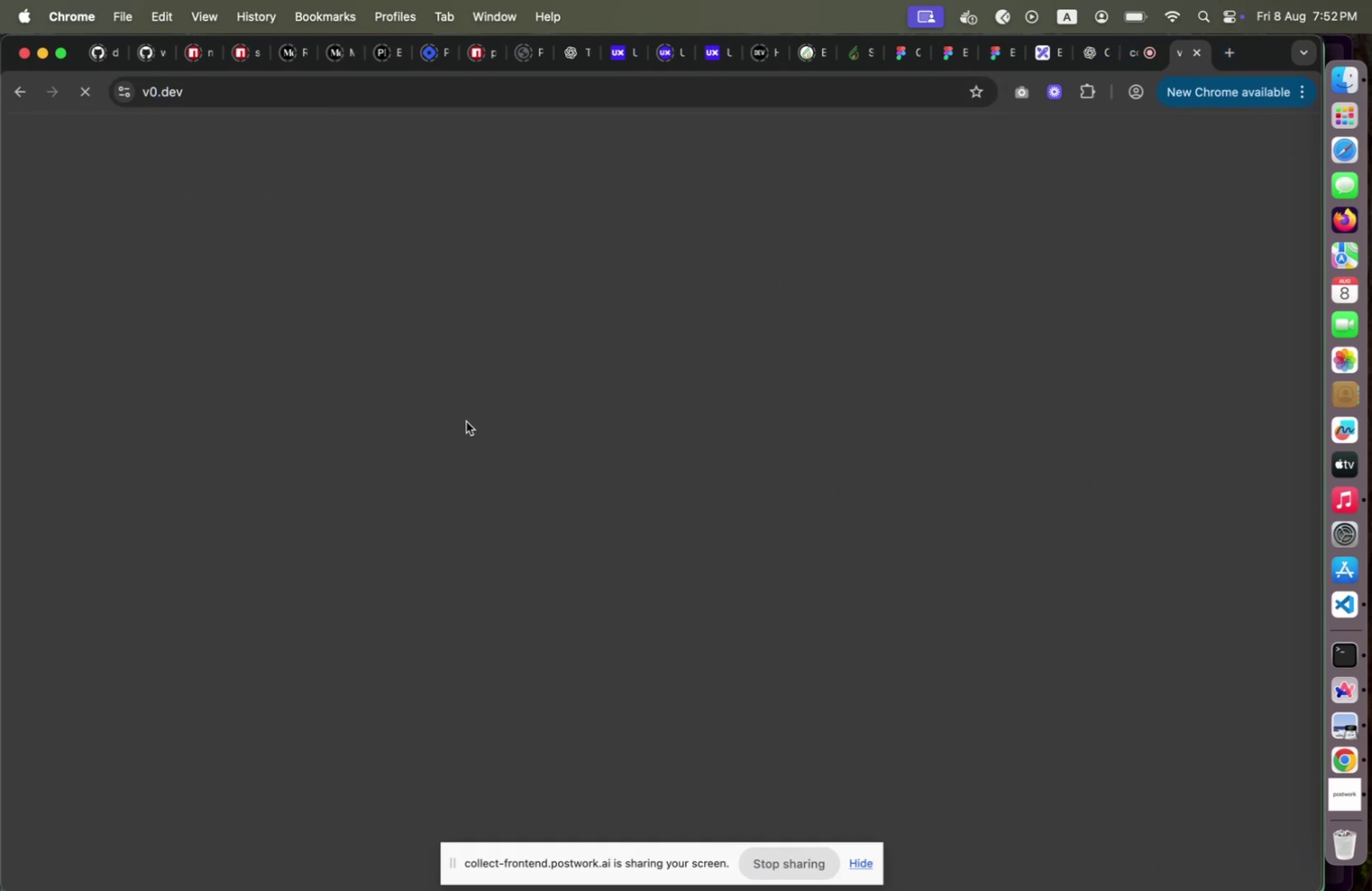 
left_click([1123, 65])
 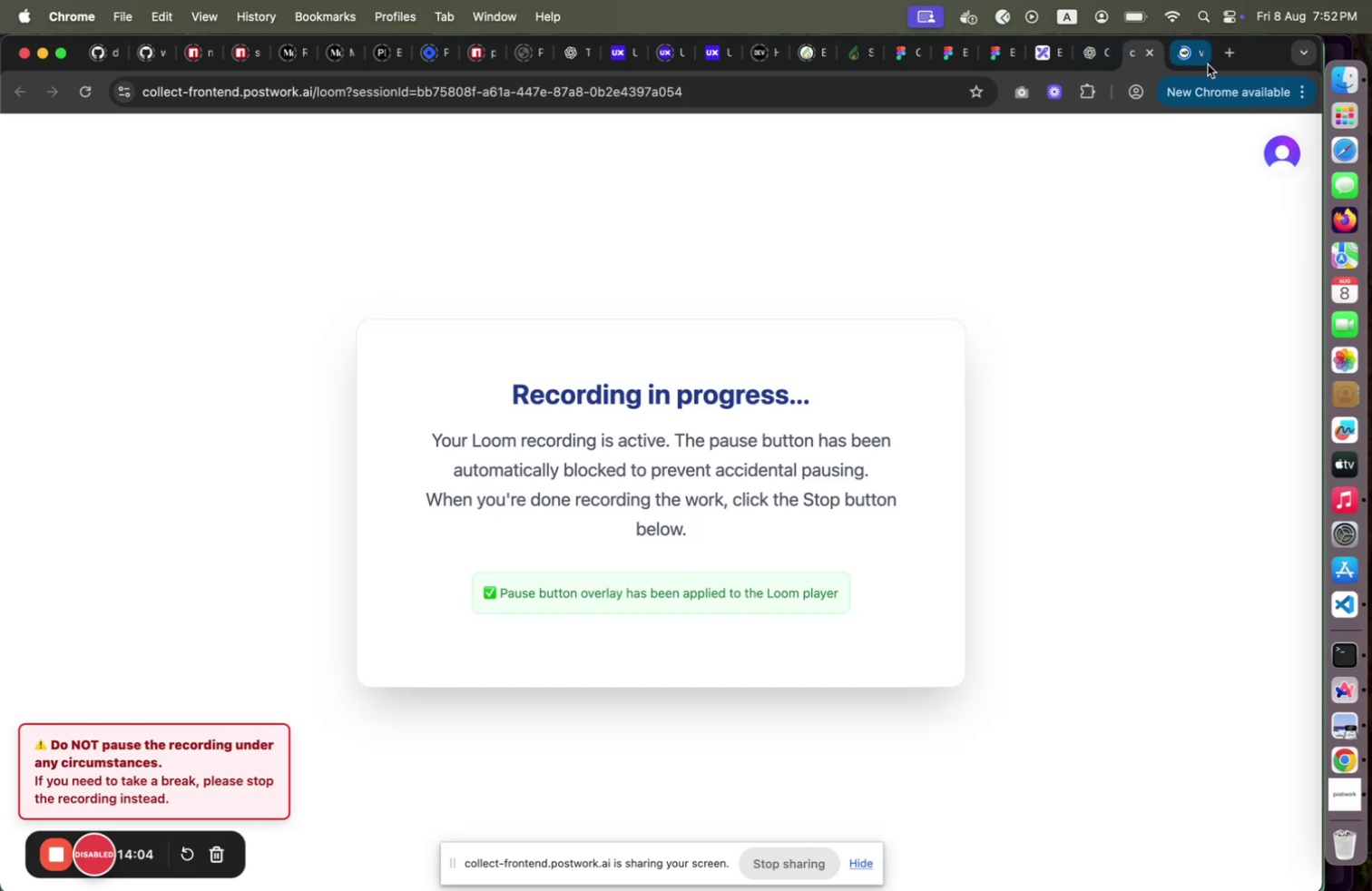 
left_click([1202, 65])
 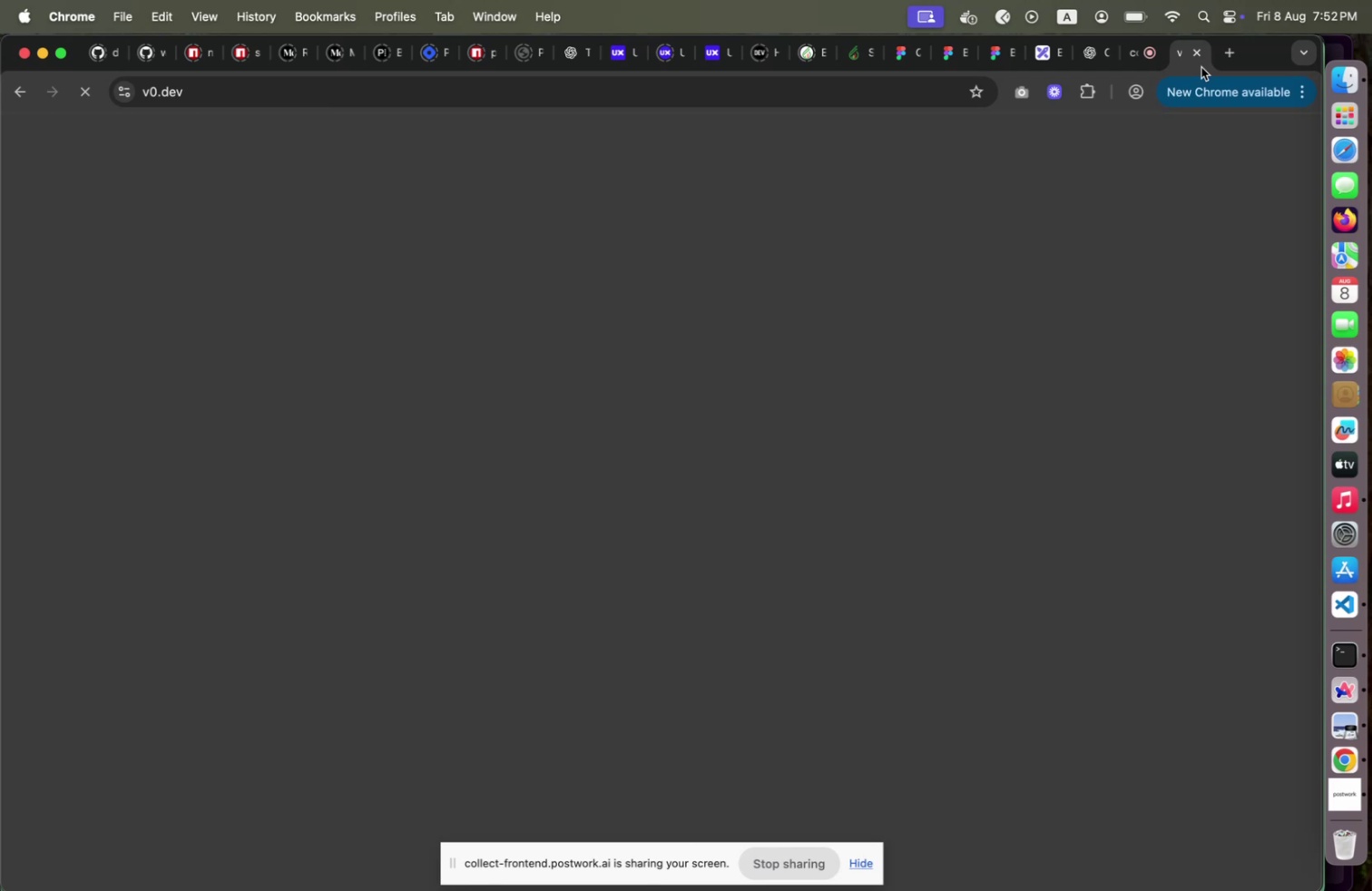 
wait(5.99)
 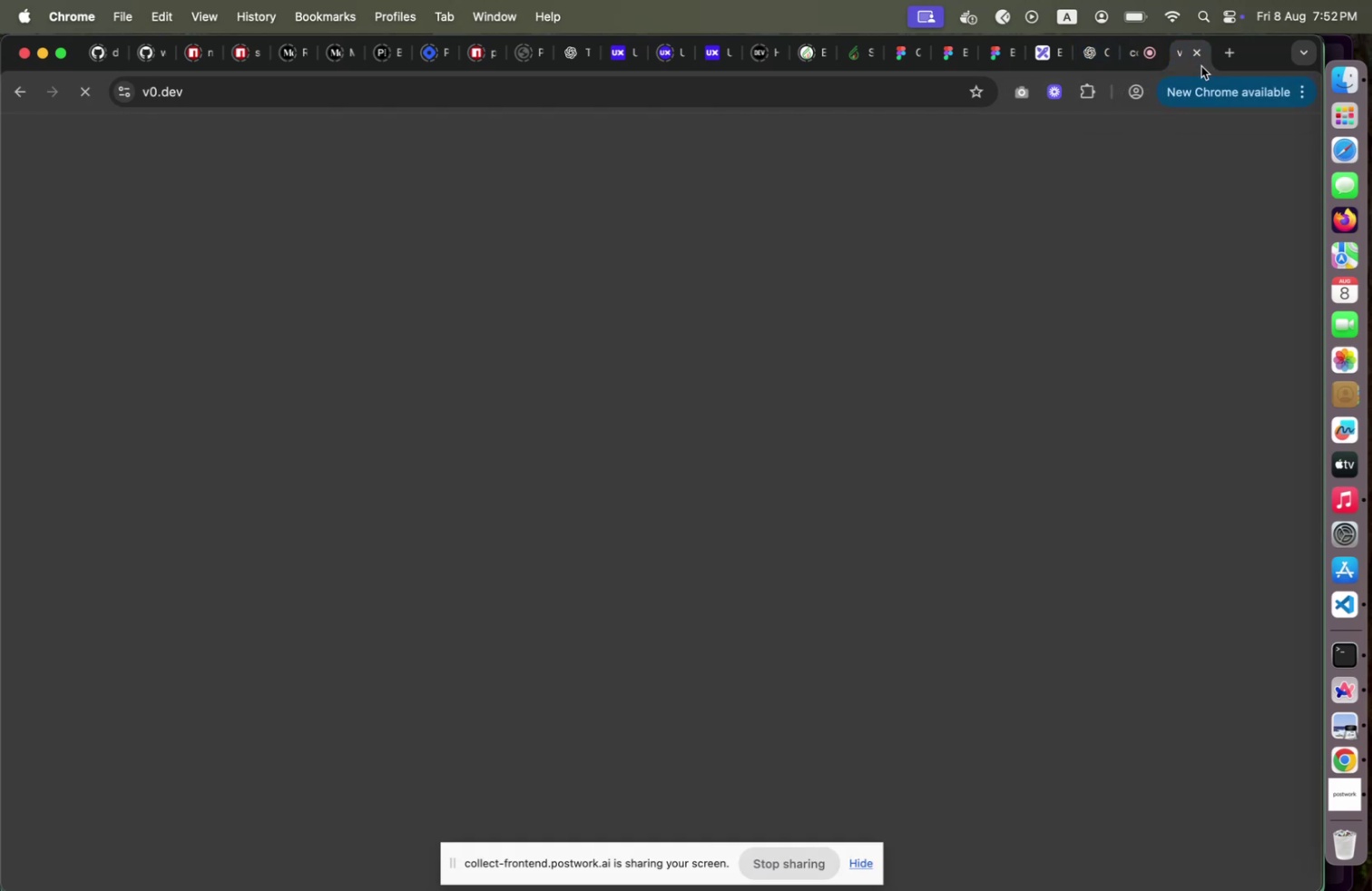 
left_click([93, 462])
 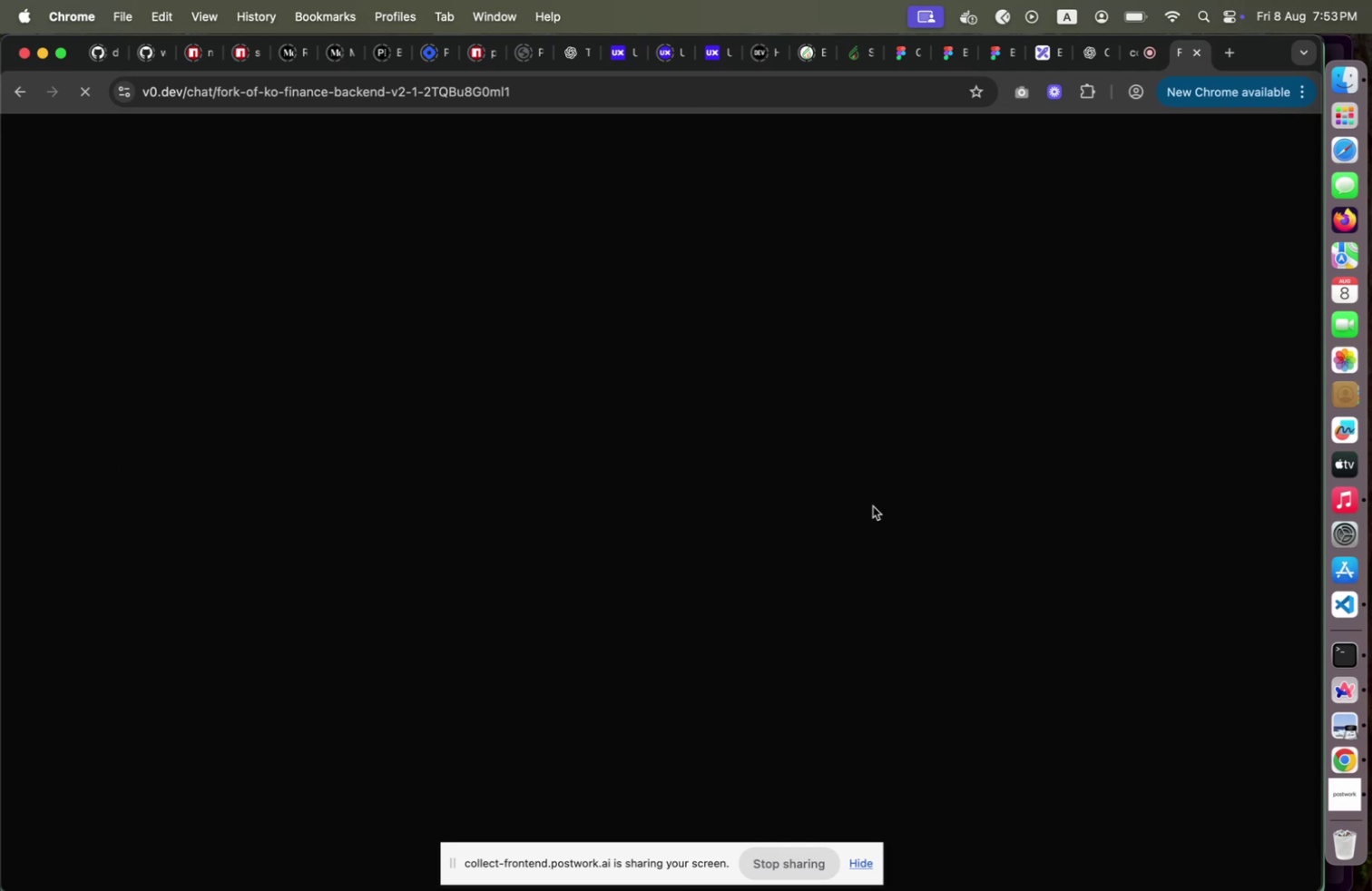 
wait(21.08)
 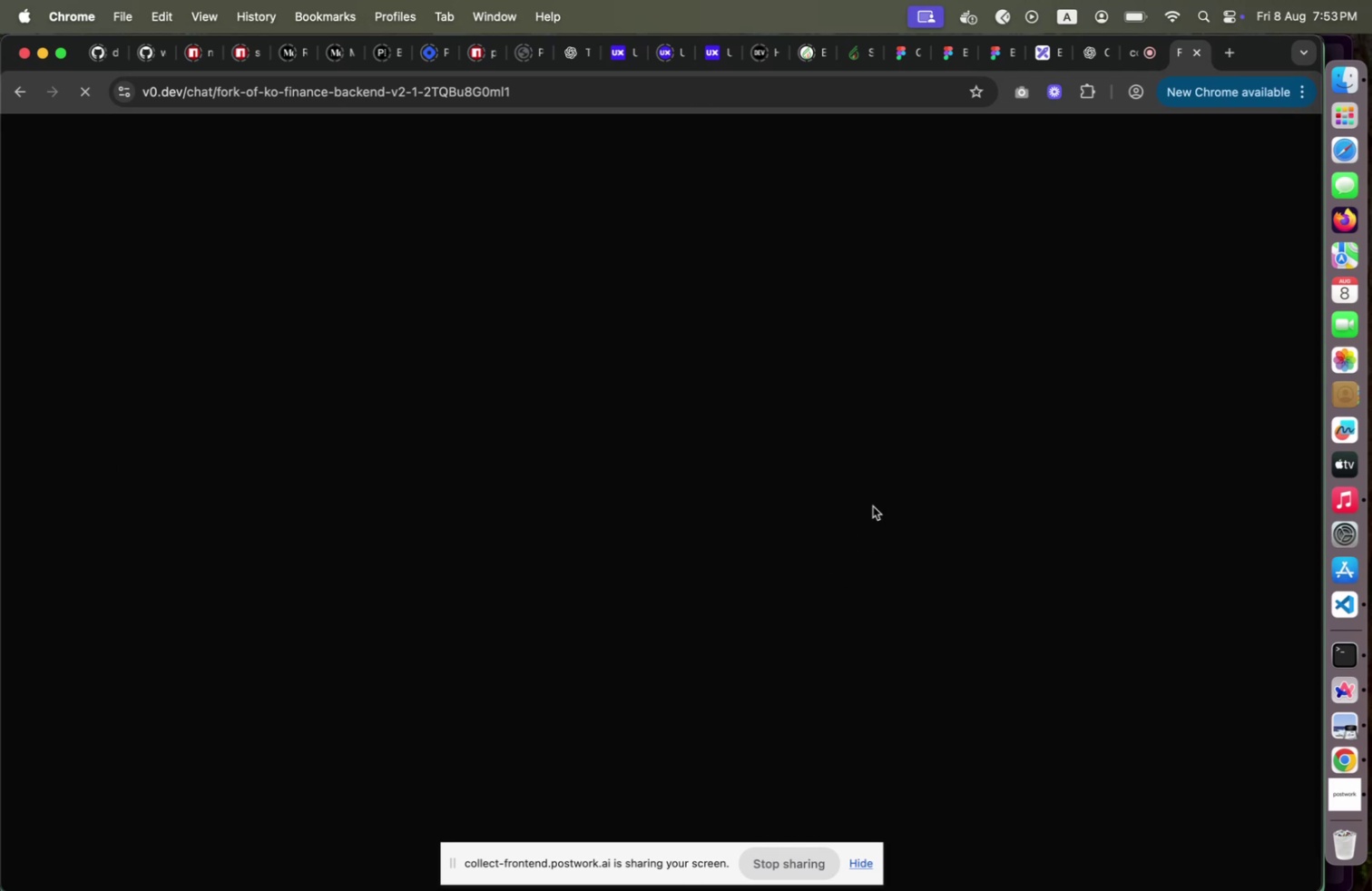 
left_click([1201, 59])
 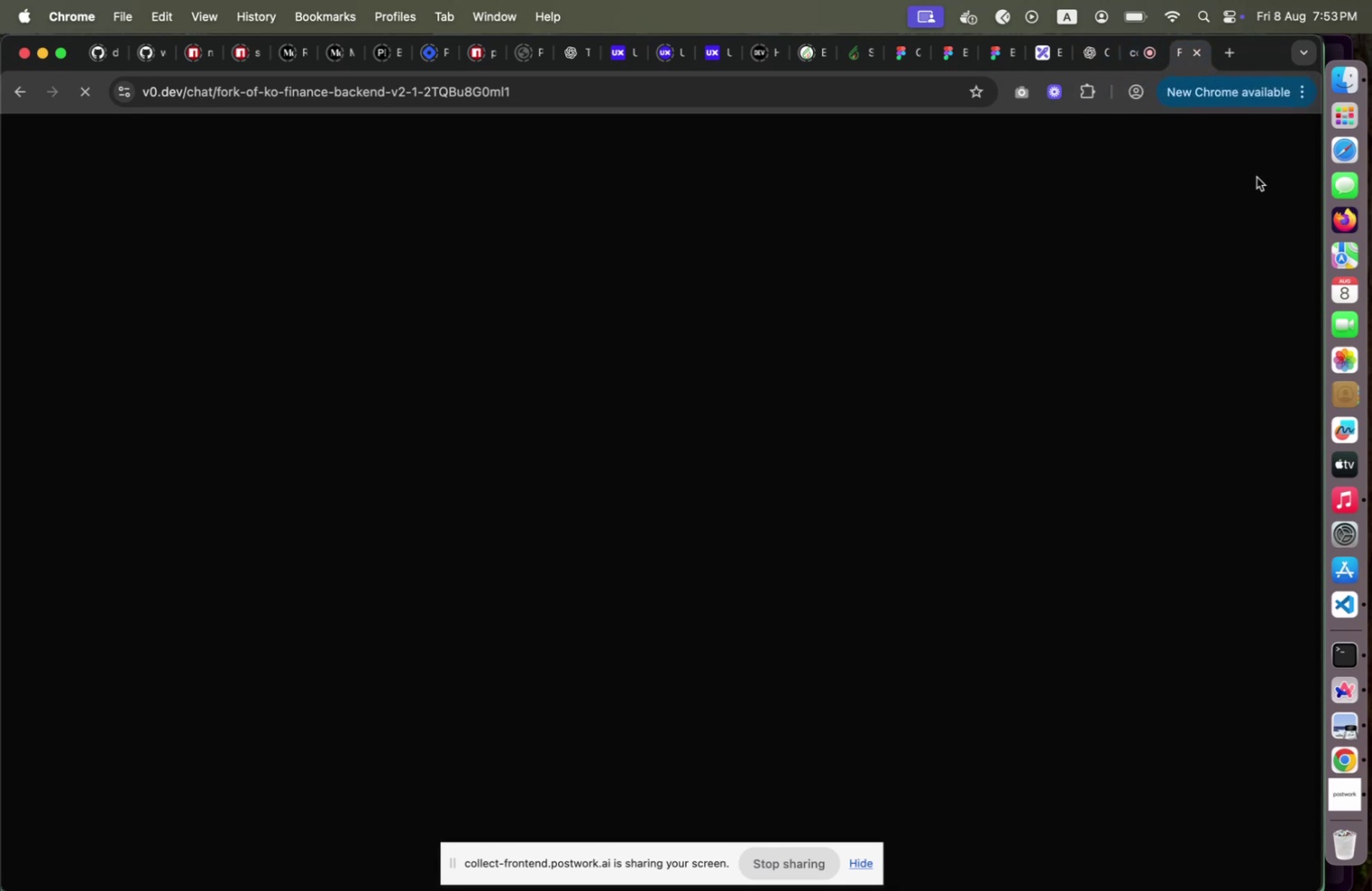 
wait(10.67)
 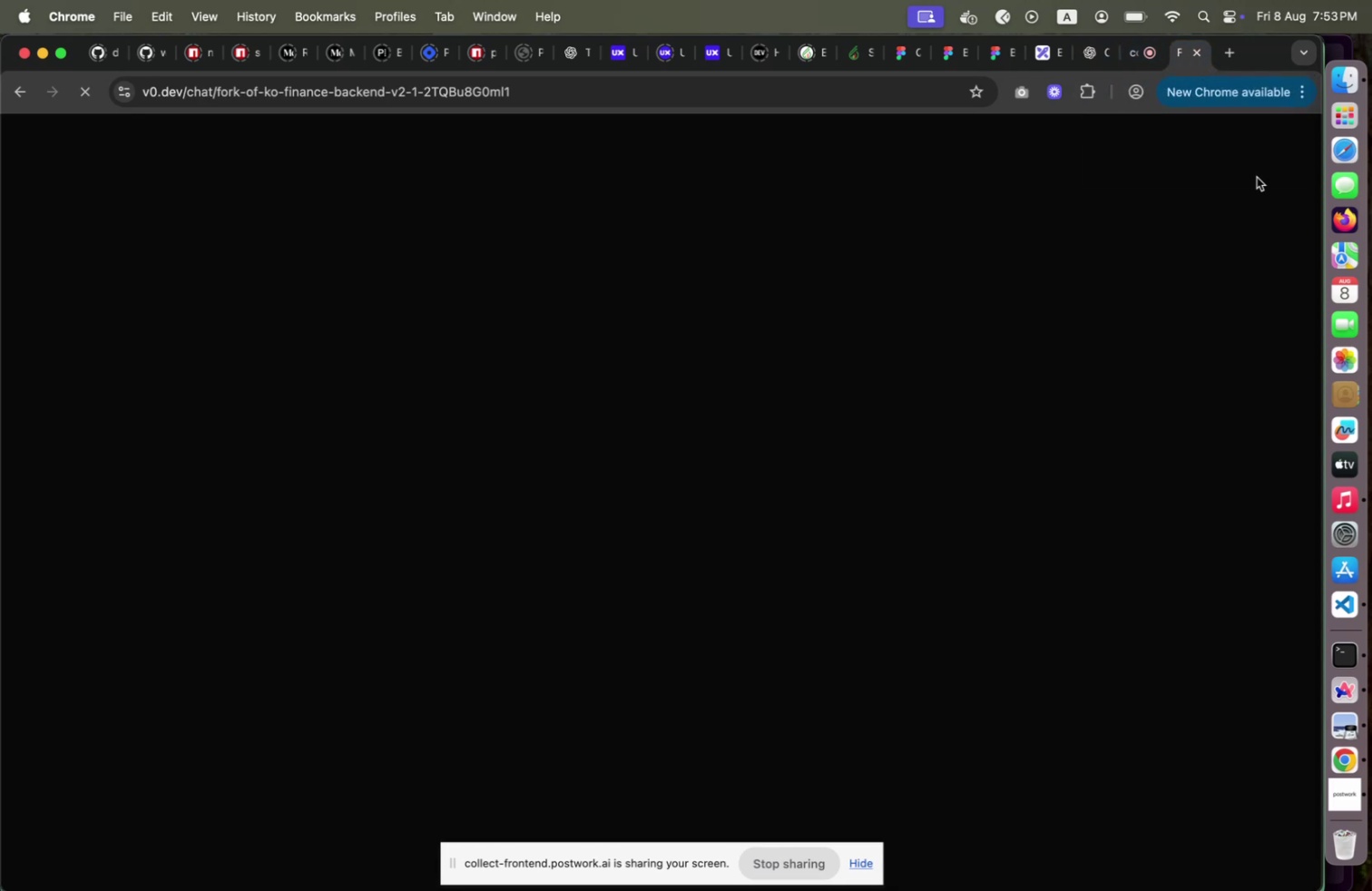 
left_click([1033, 57])
 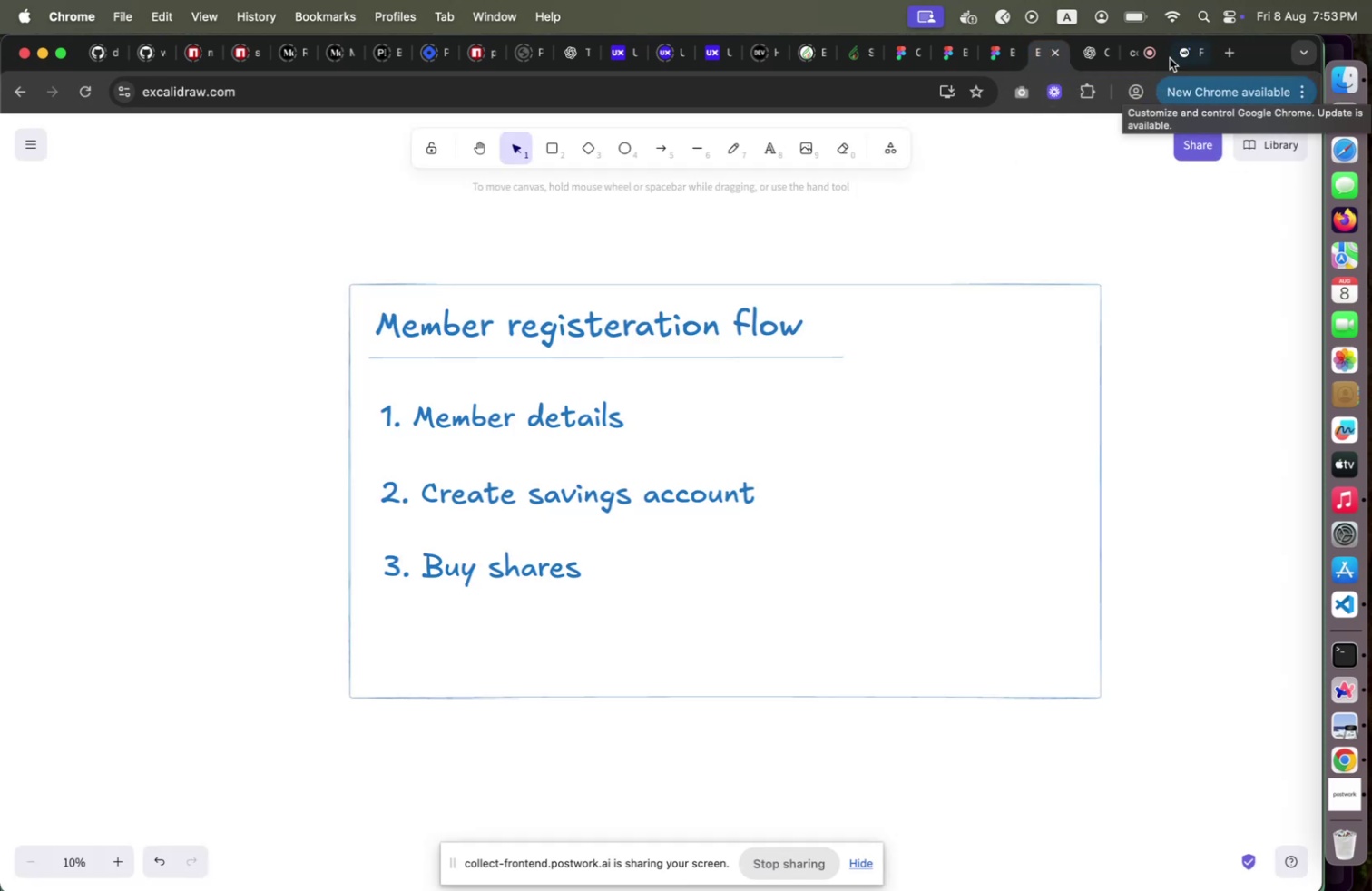 
left_click([1179, 54])
 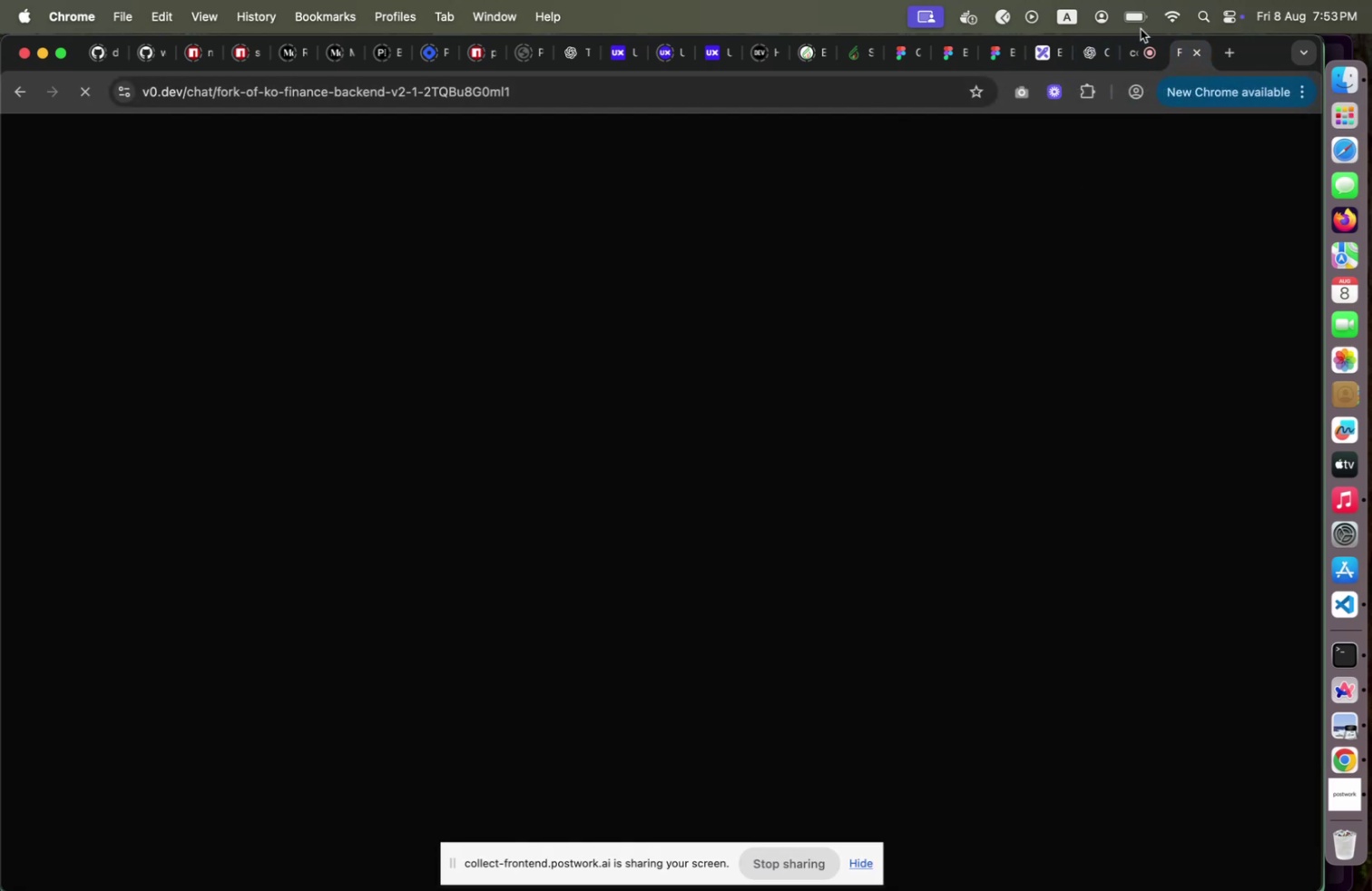 
left_click([1238, 50])
 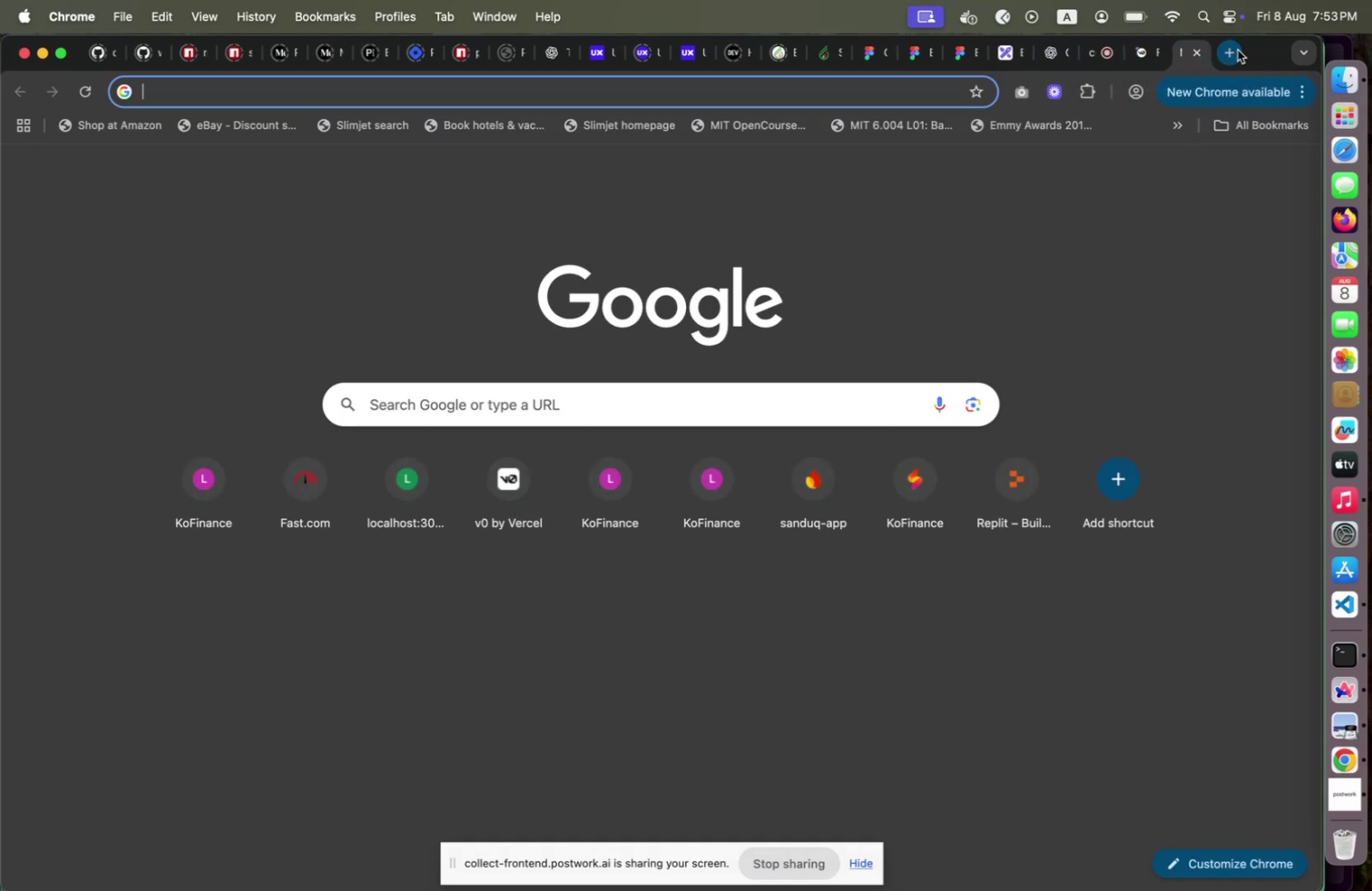 
type(fas)
 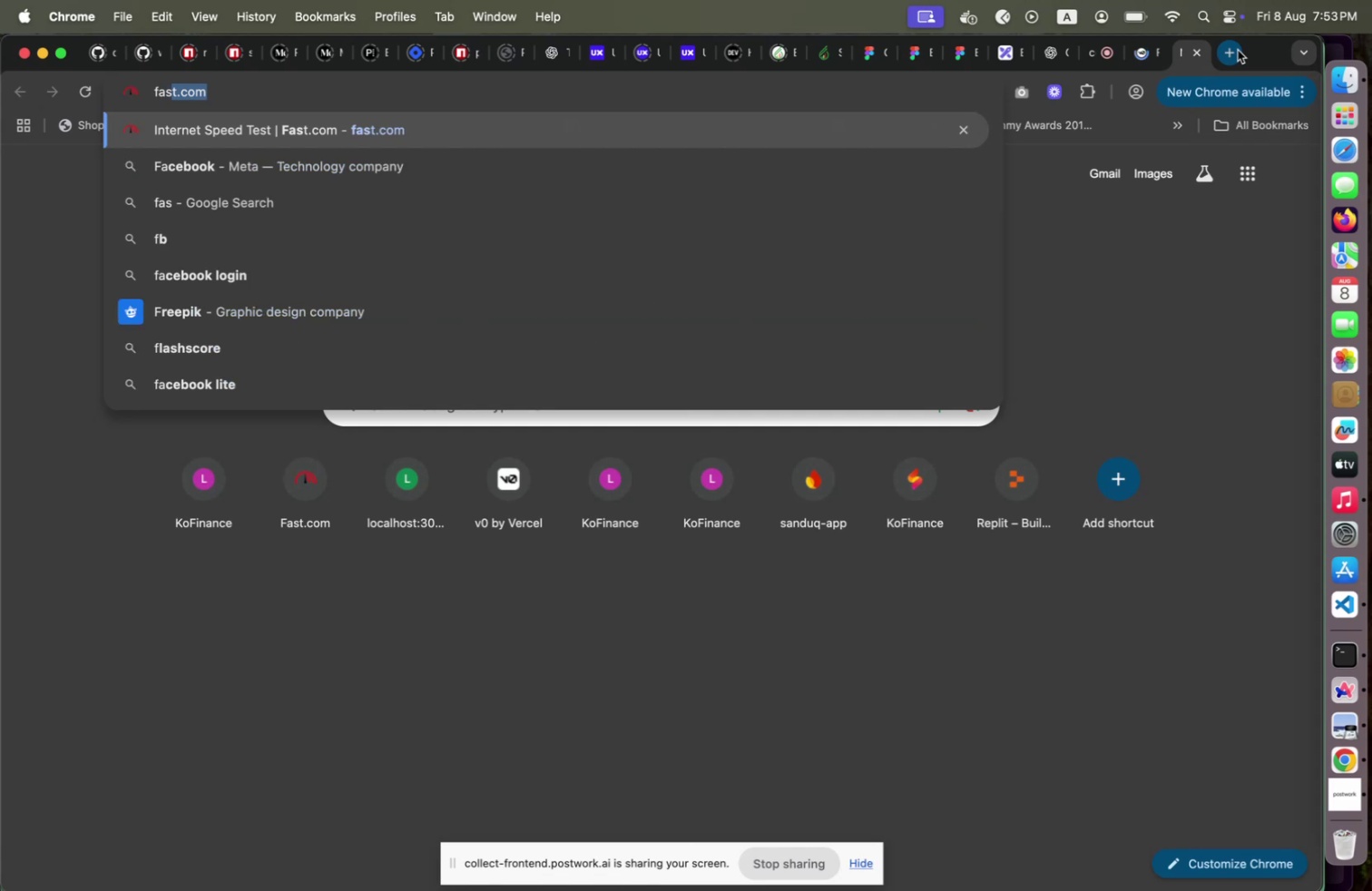 
key(Enter)
 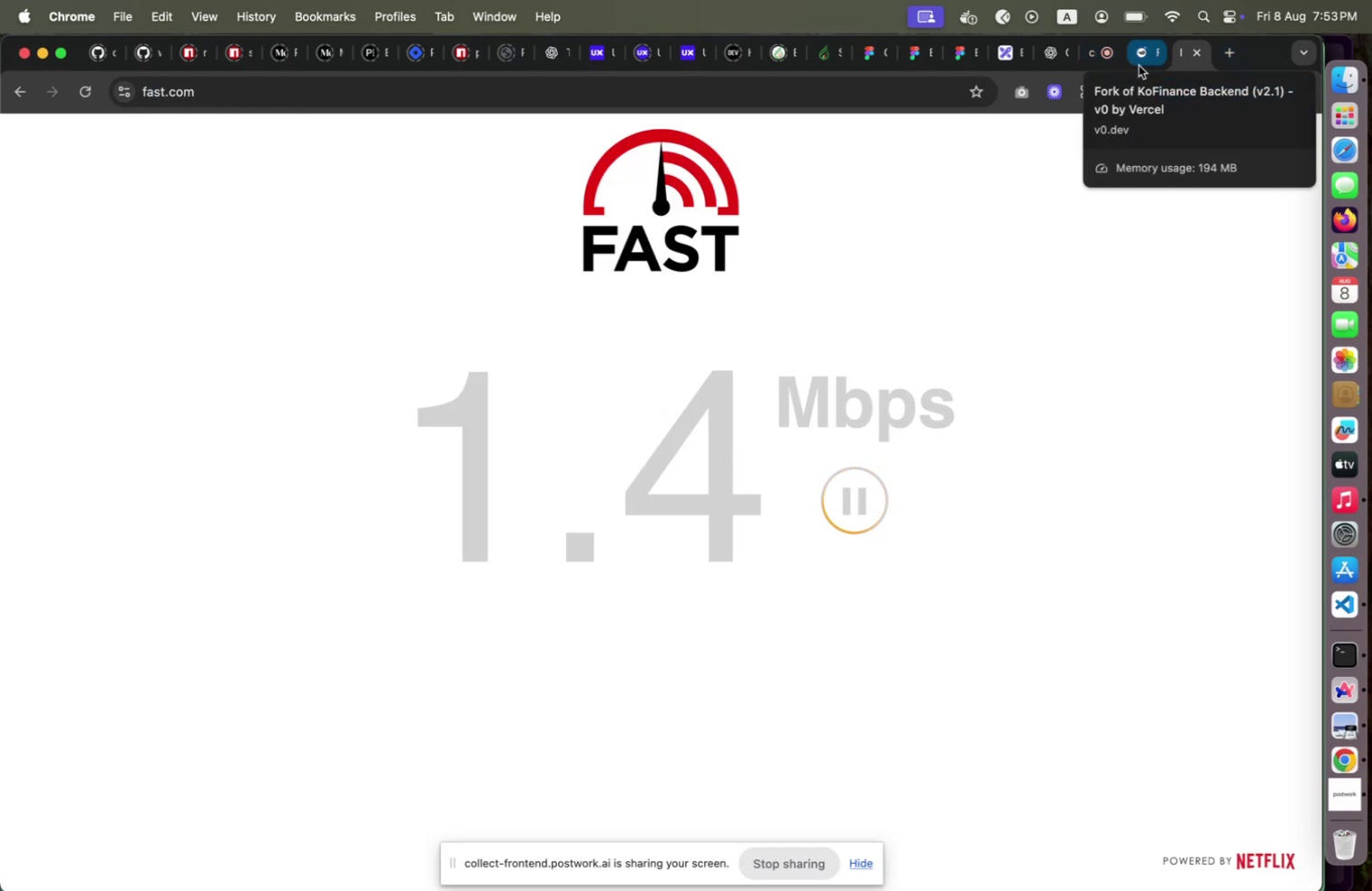 
left_click([1139, 65])
 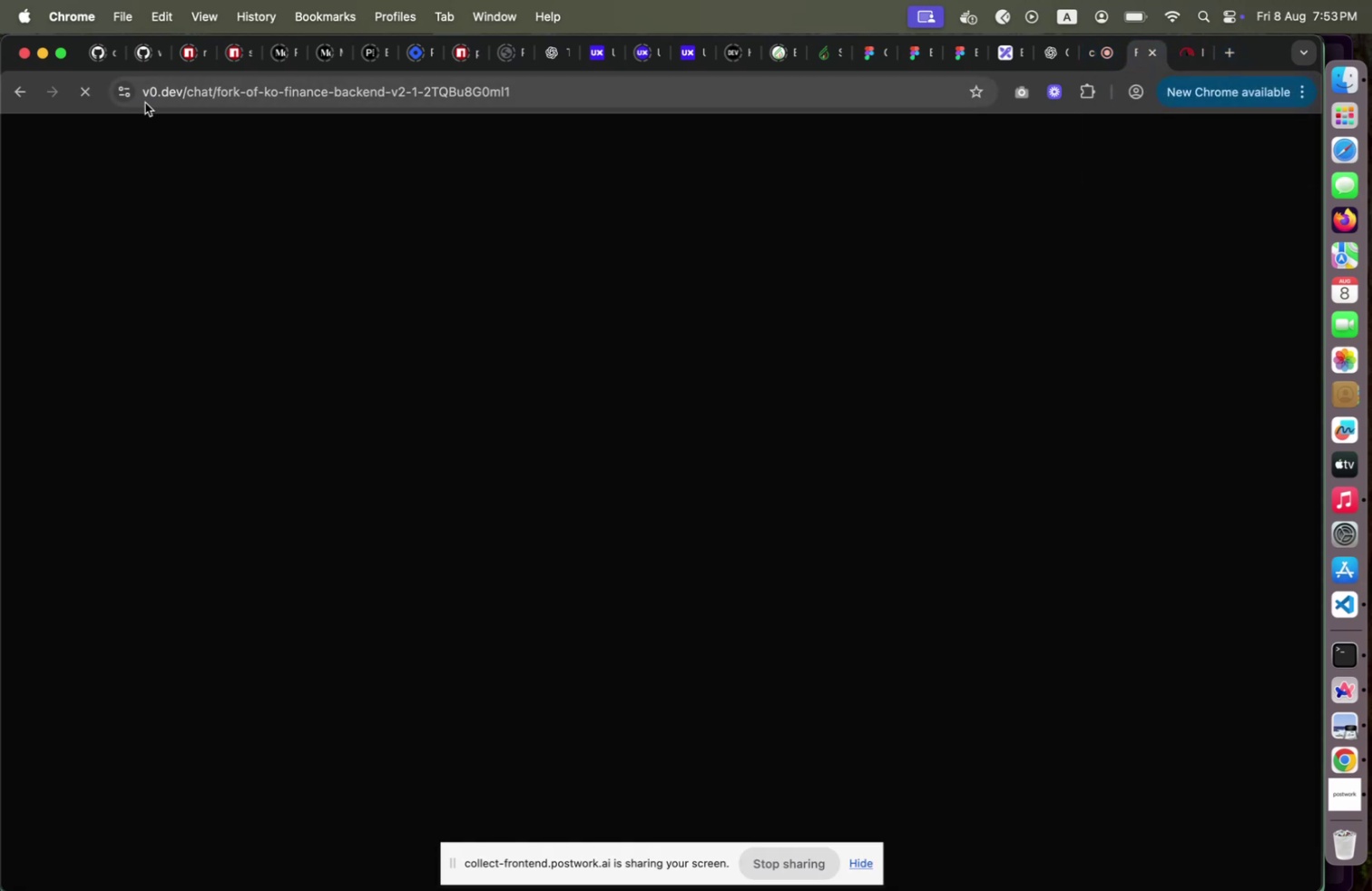 
left_click([169, 90])
 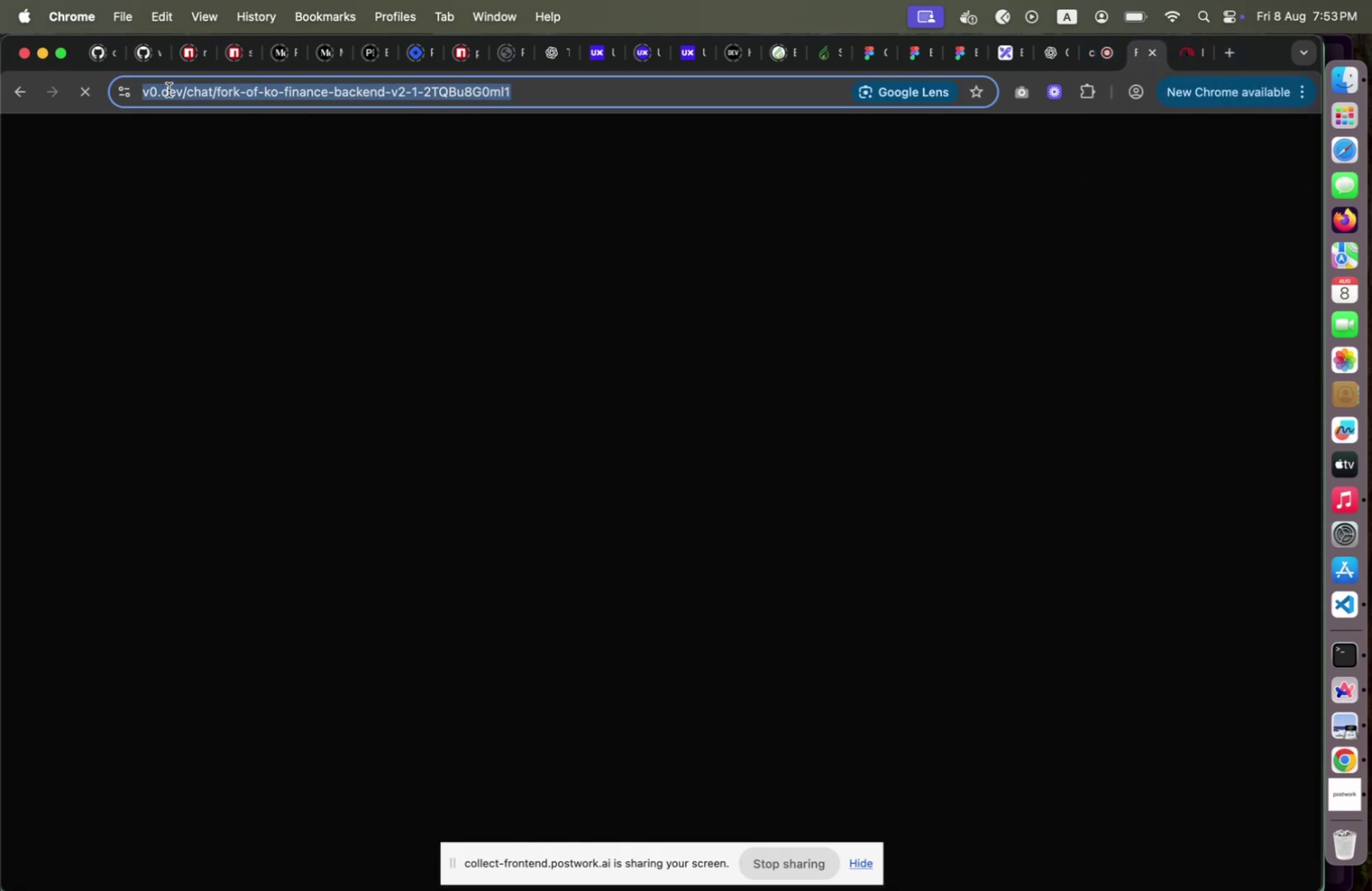 
key(Enter)
 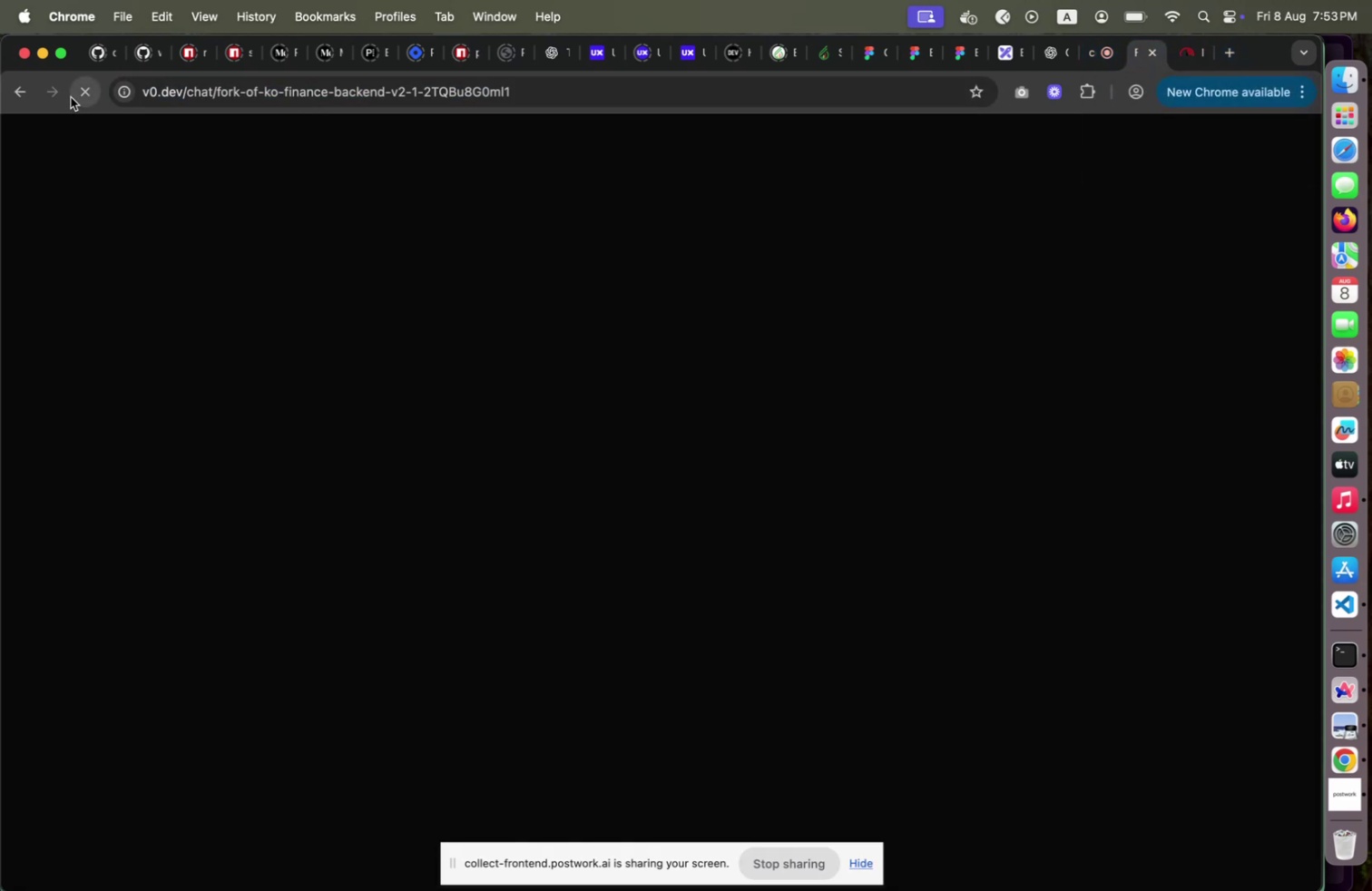 
left_click([72, 96])
 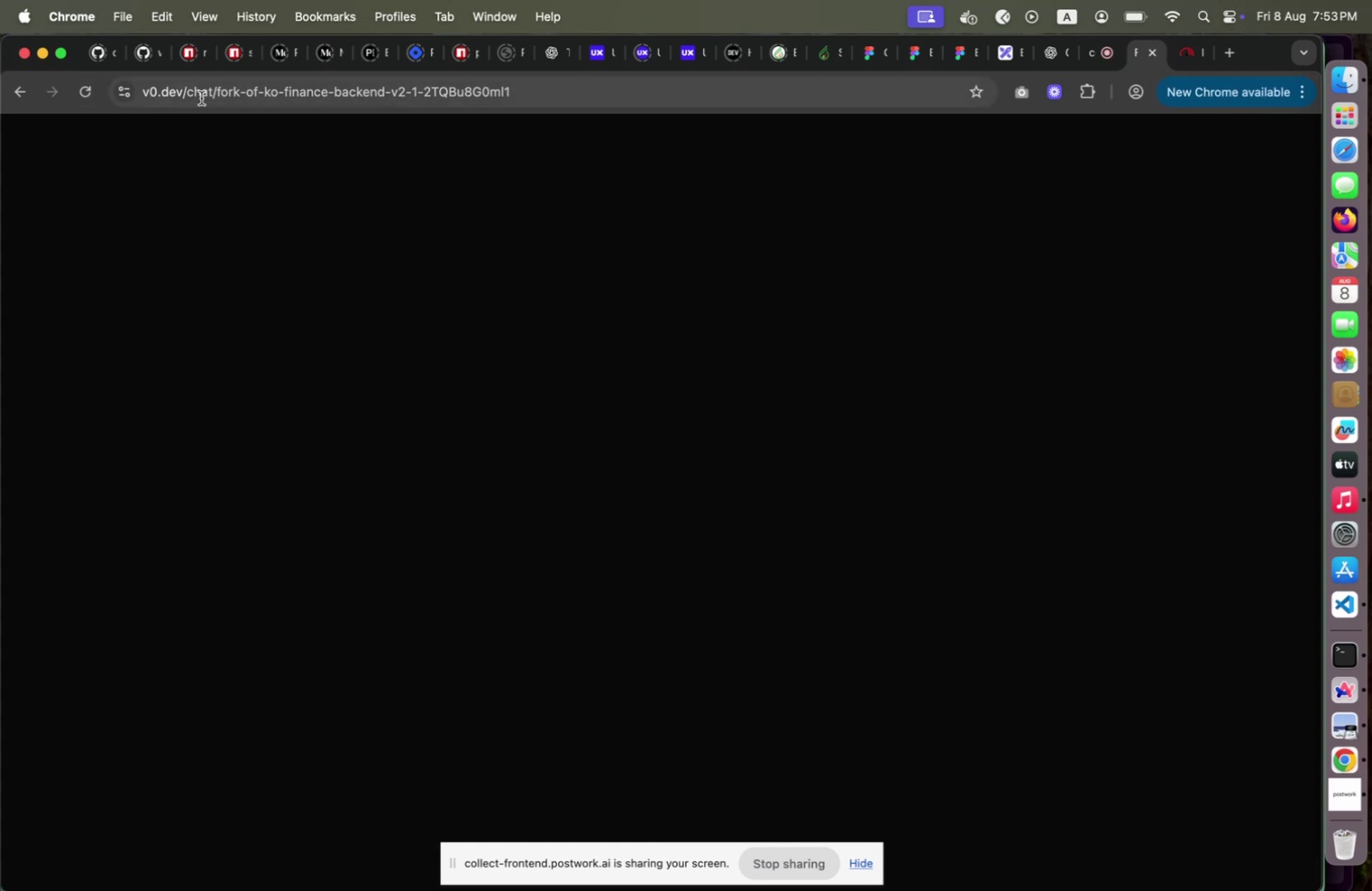 
left_click([201, 98])
 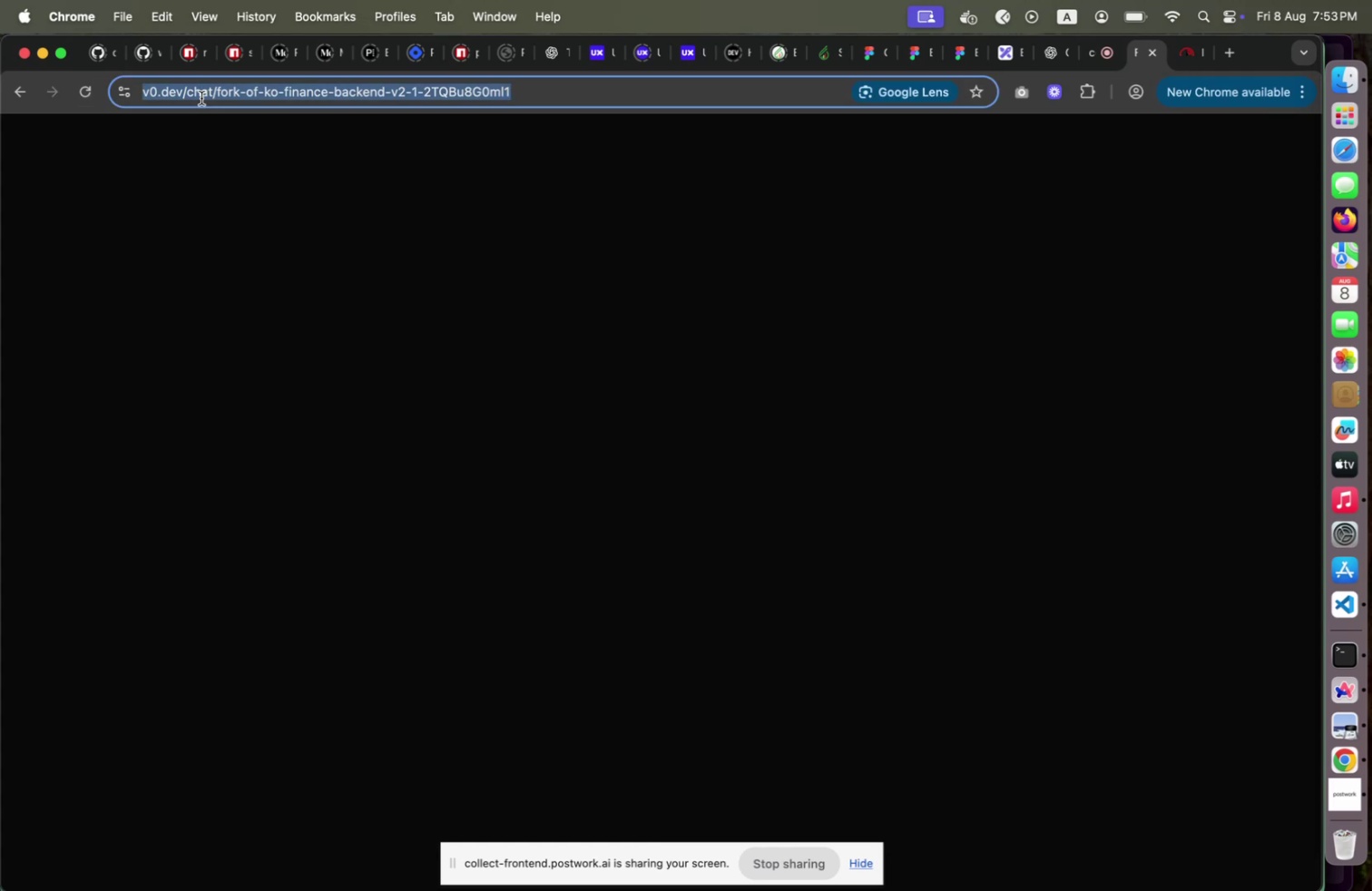 
key(Enter)
 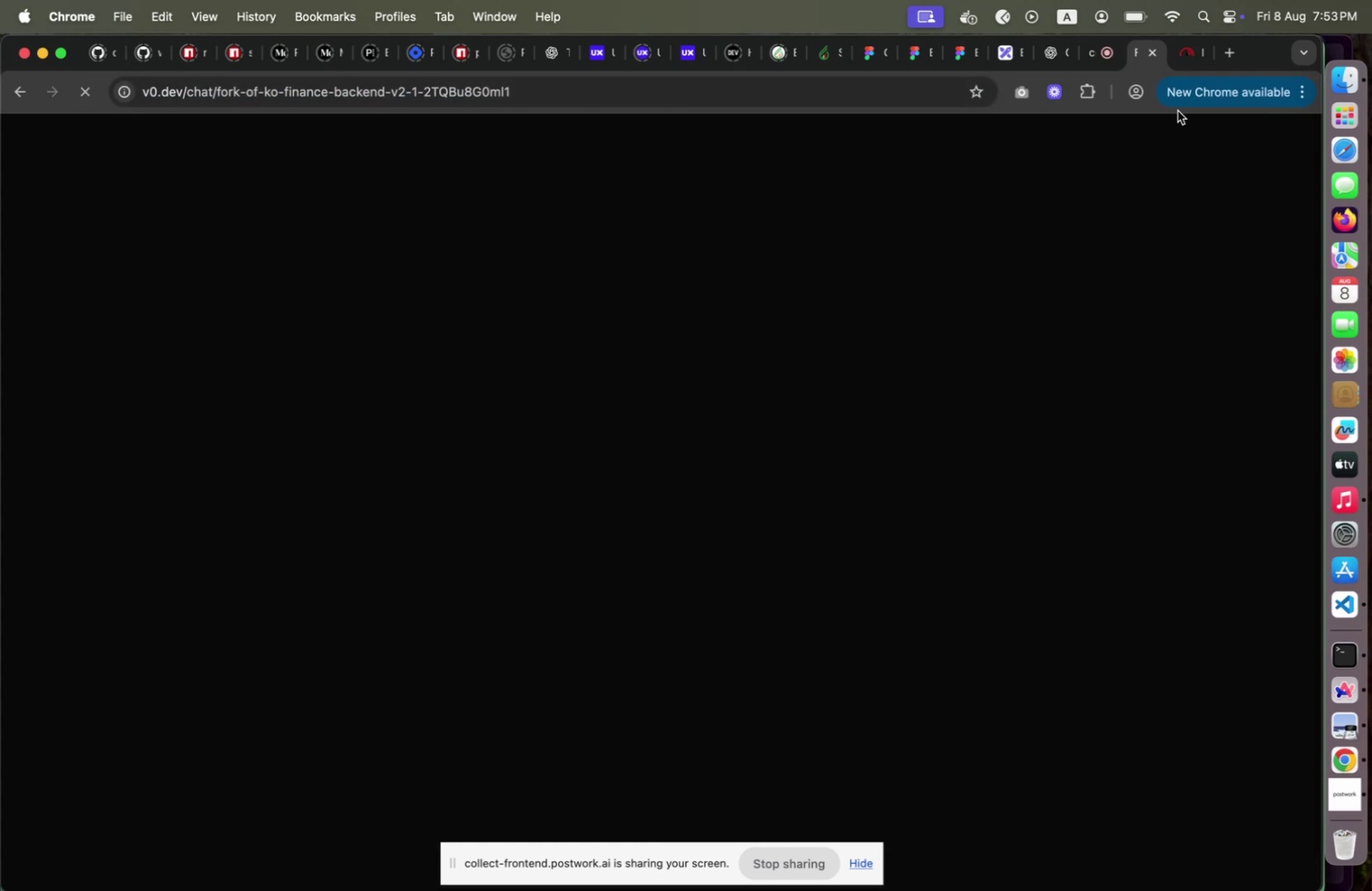 
left_click([1179, 54])
 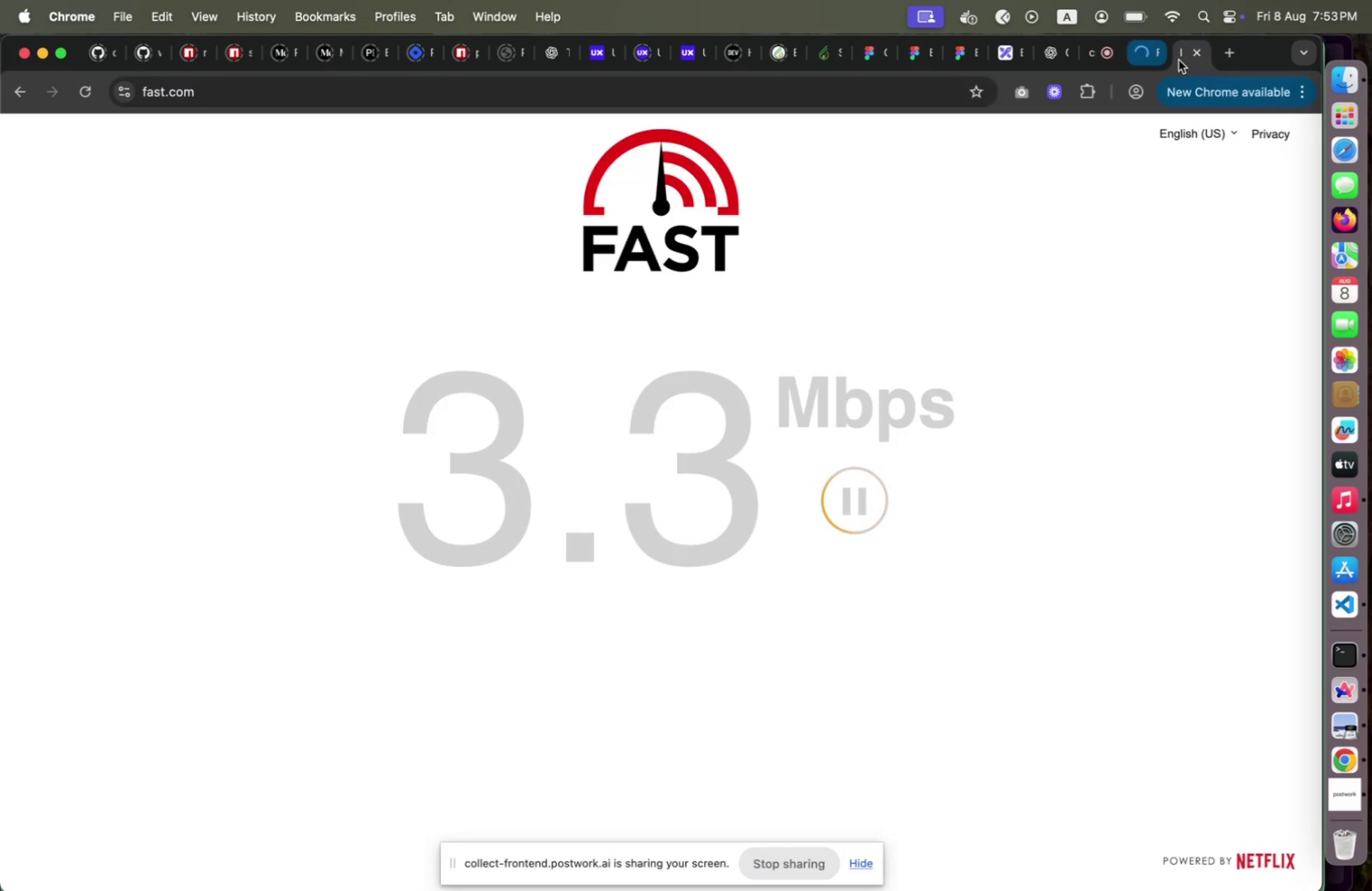 
left_click([1199, 57])
 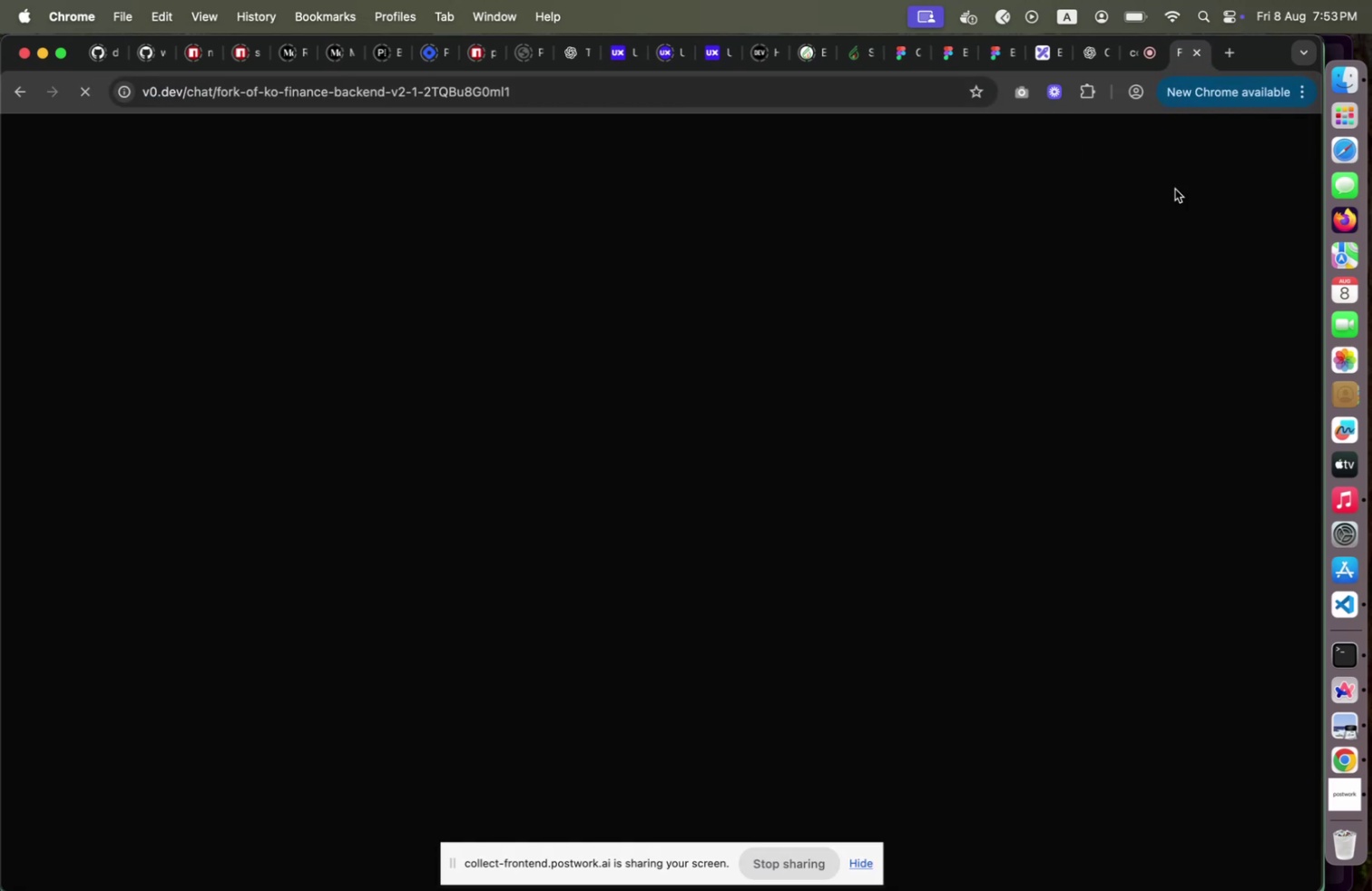 
key(Tab)
 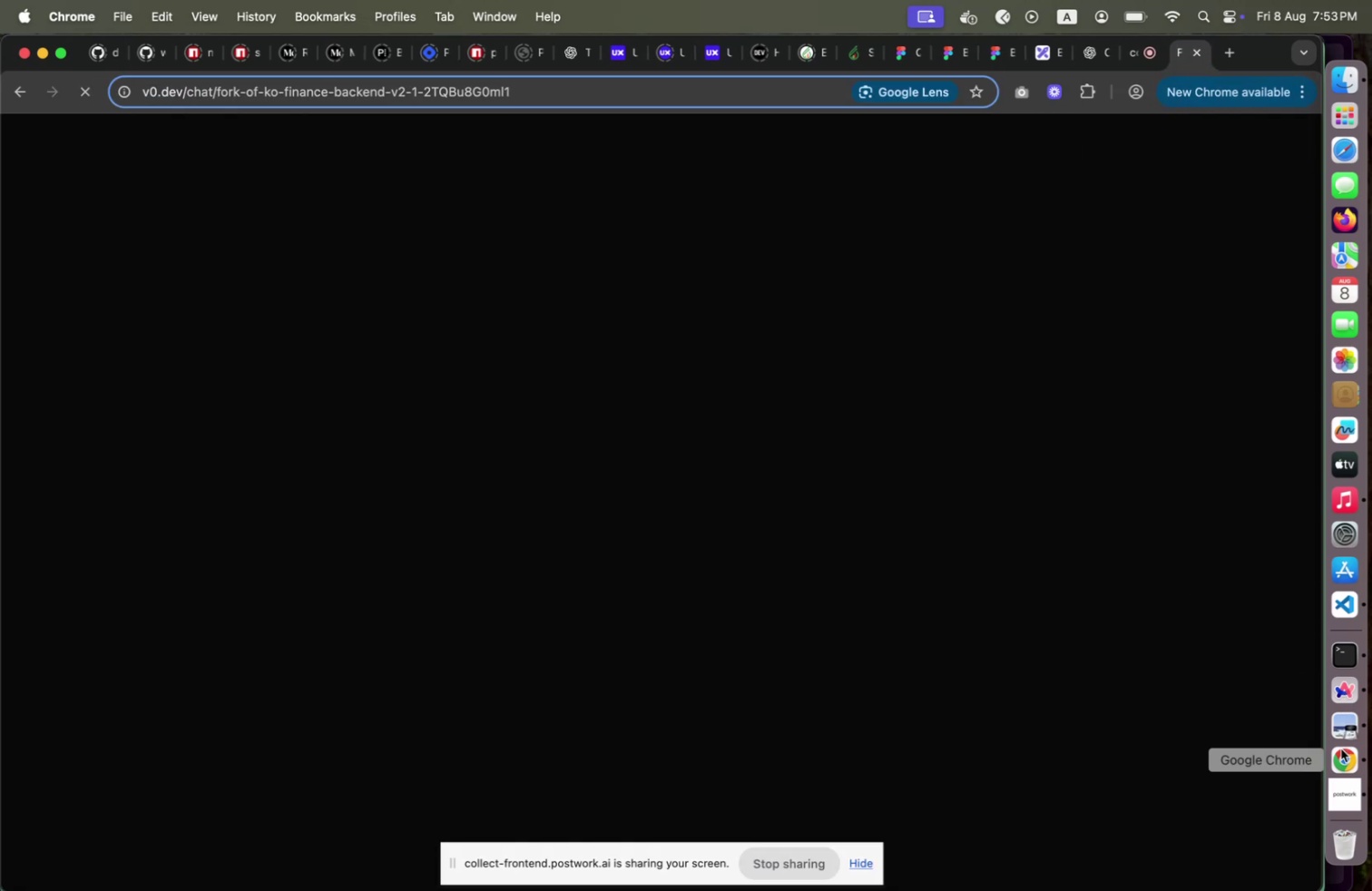 
mouse_move([1344, 688])
 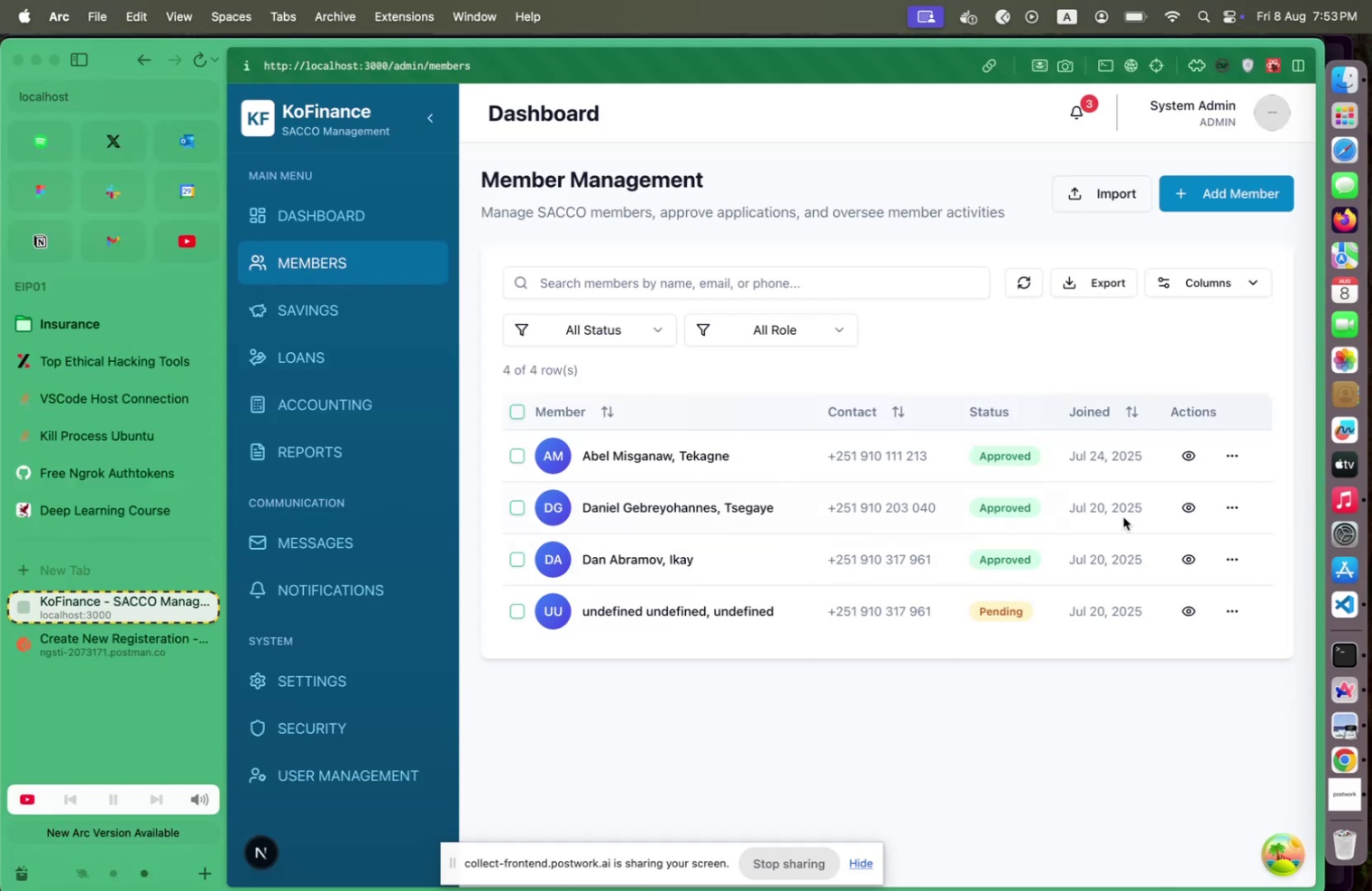 
left_click([1231, 504])
 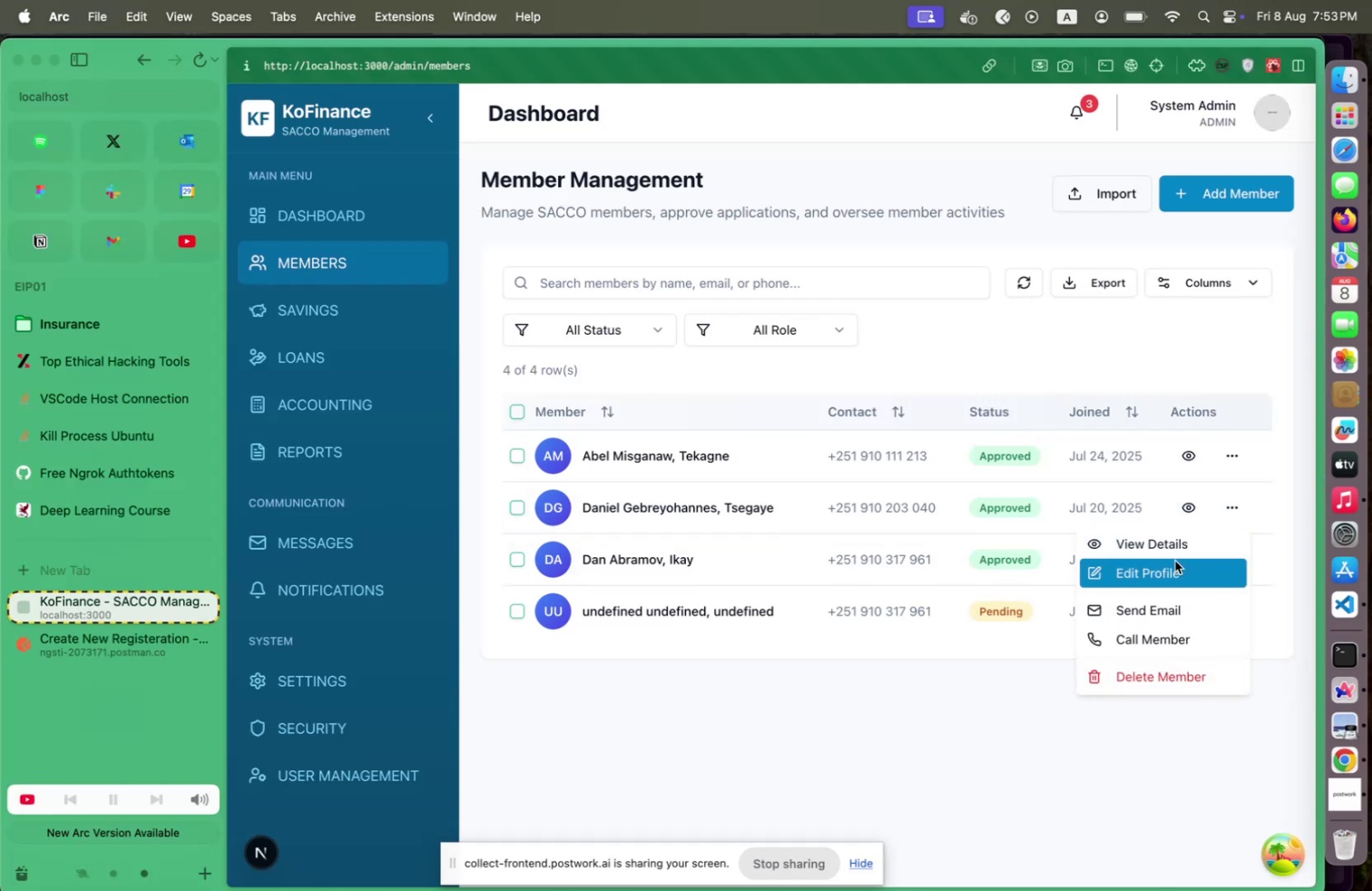 
left_click([952, 637])
 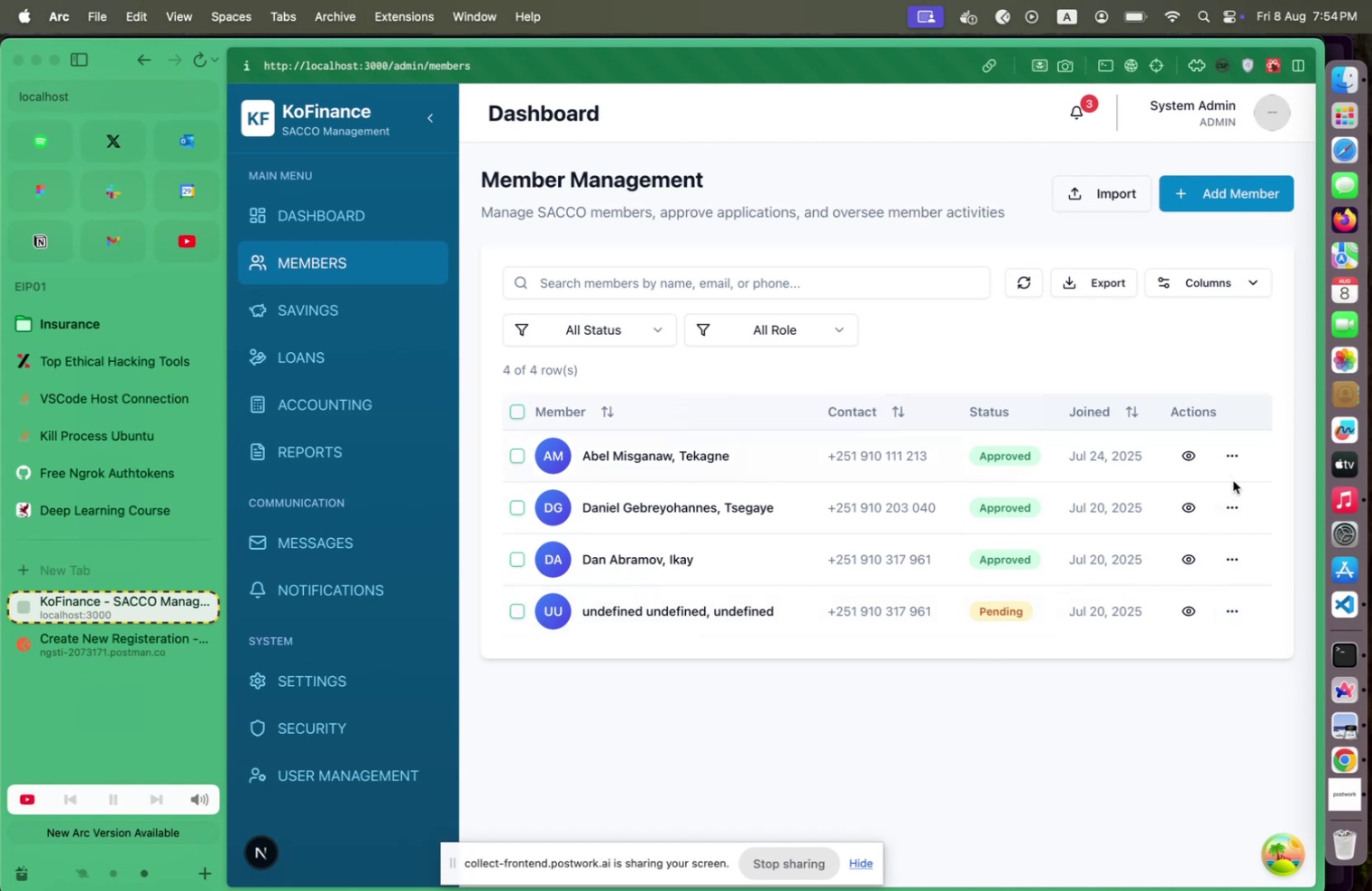 
wait(5.2)
 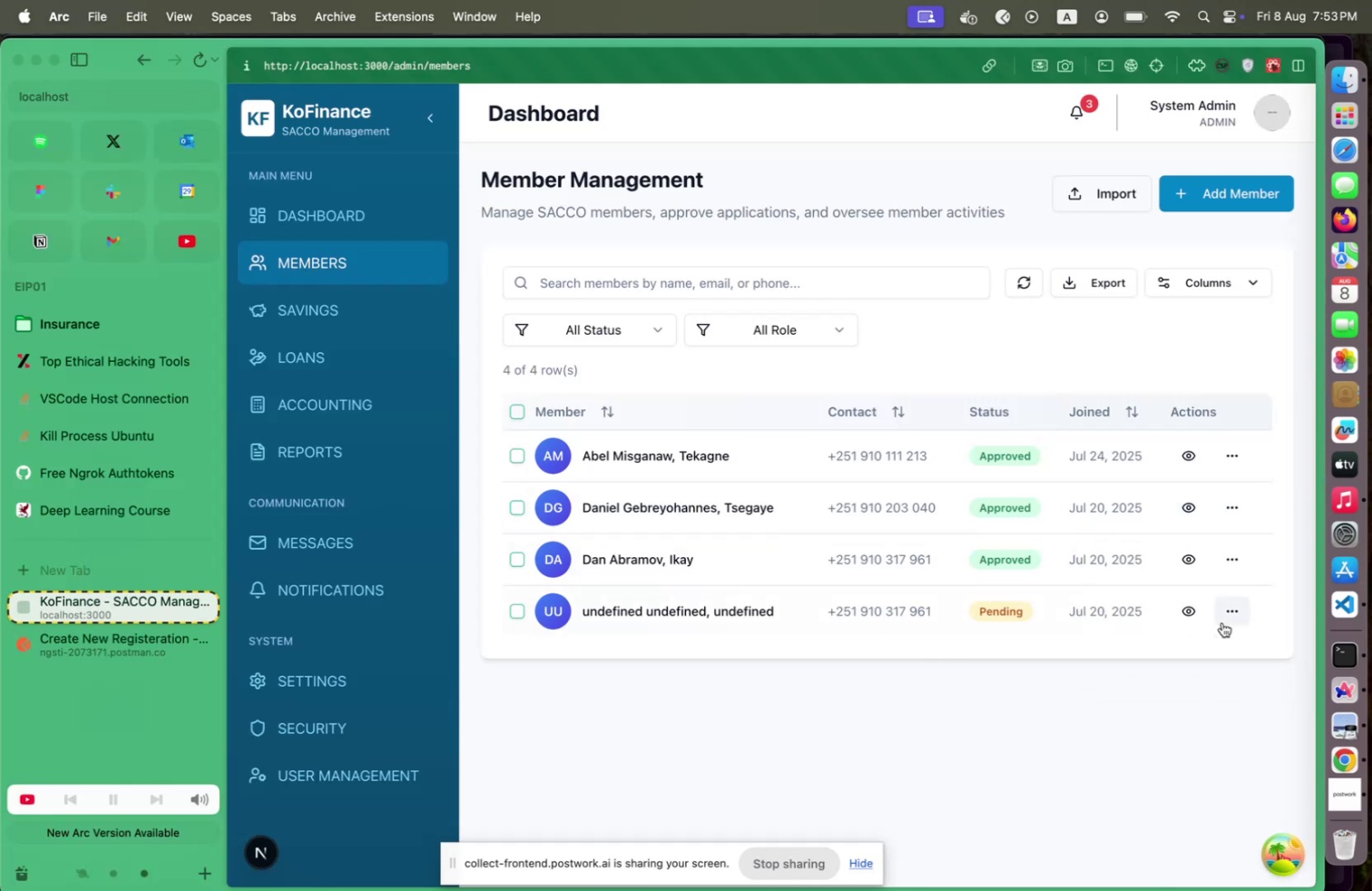 
left_click([1236, 561])
 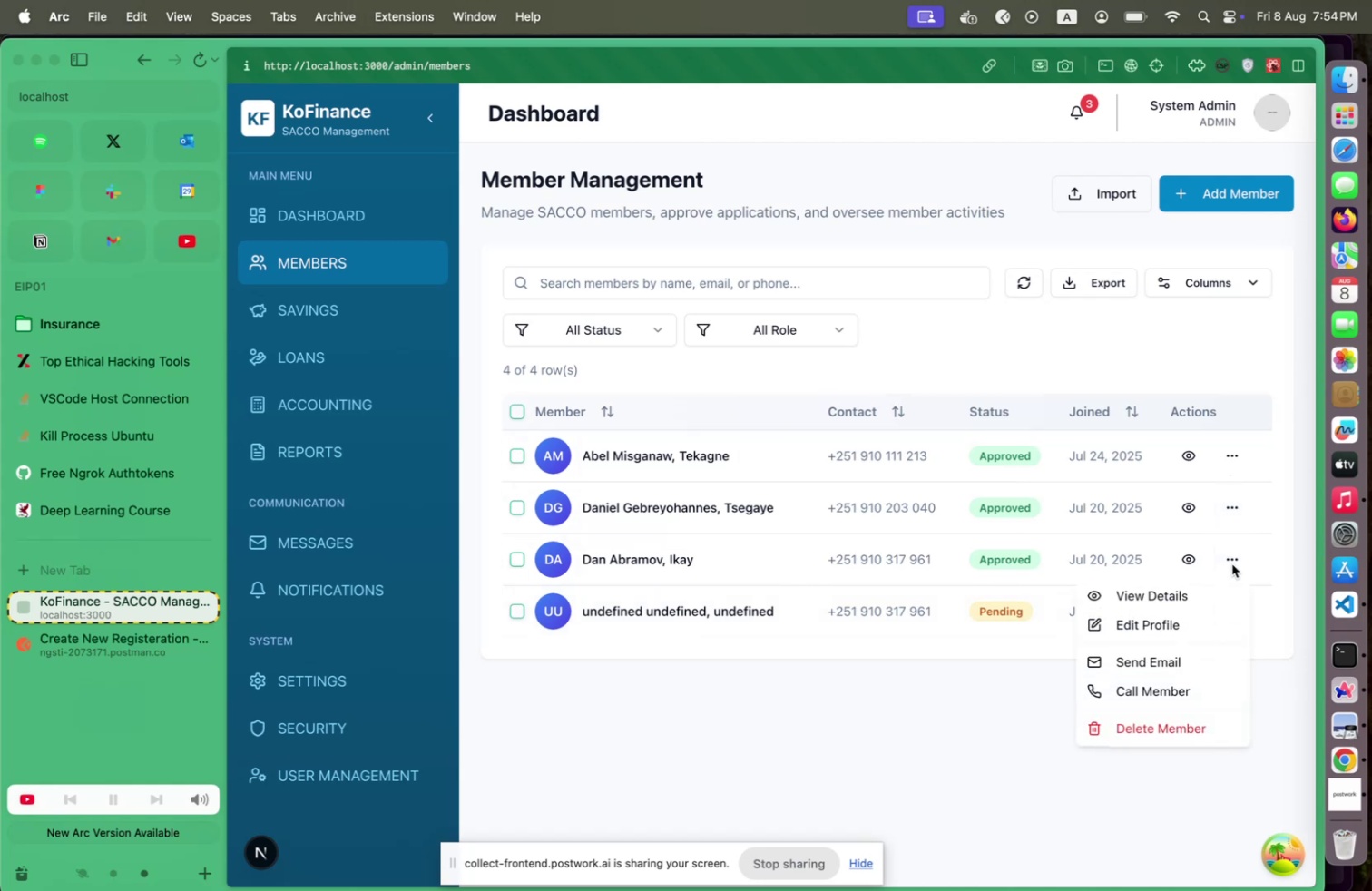 
left_click([1126, 627])
 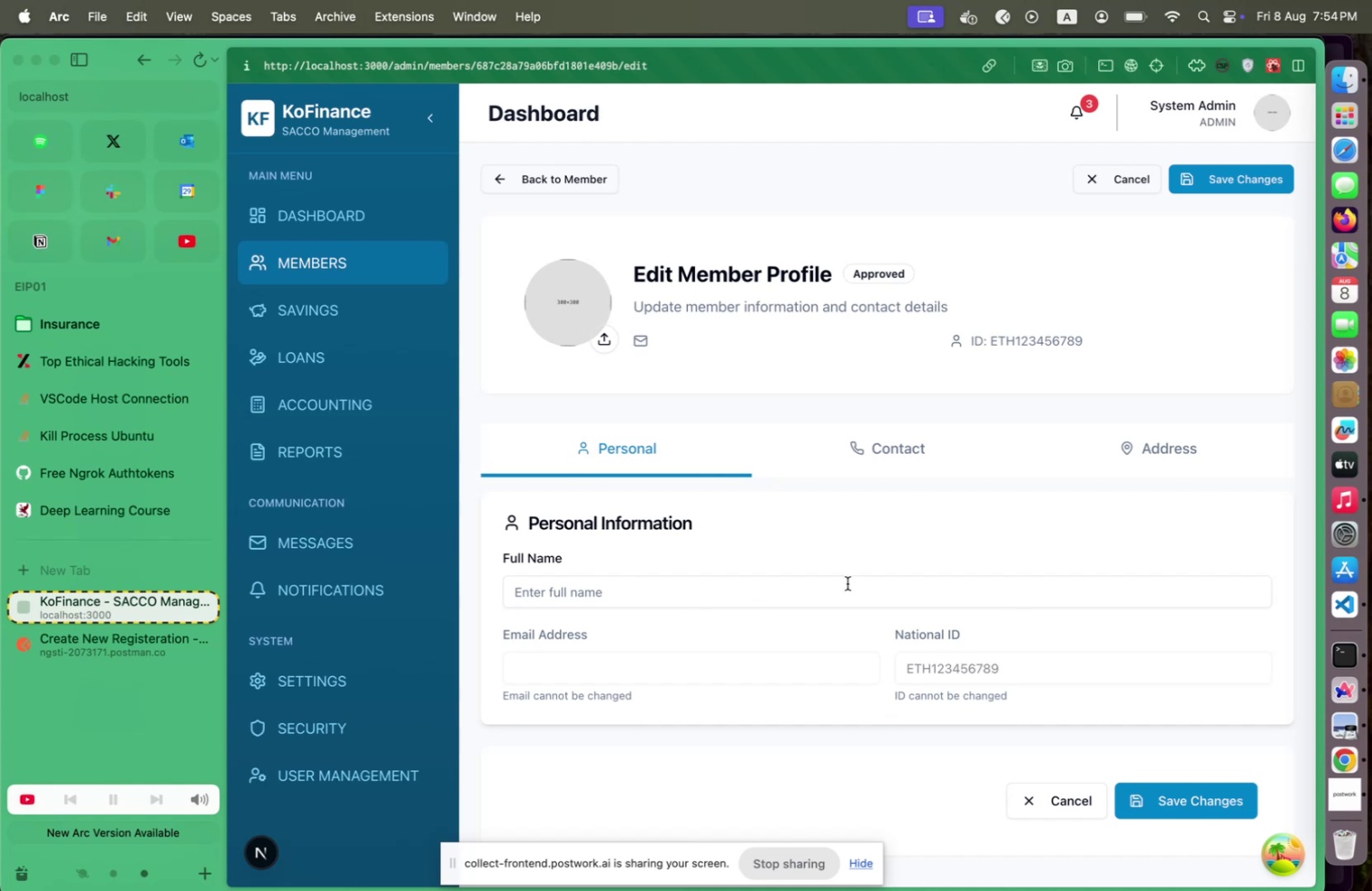 
wait(28.74)
 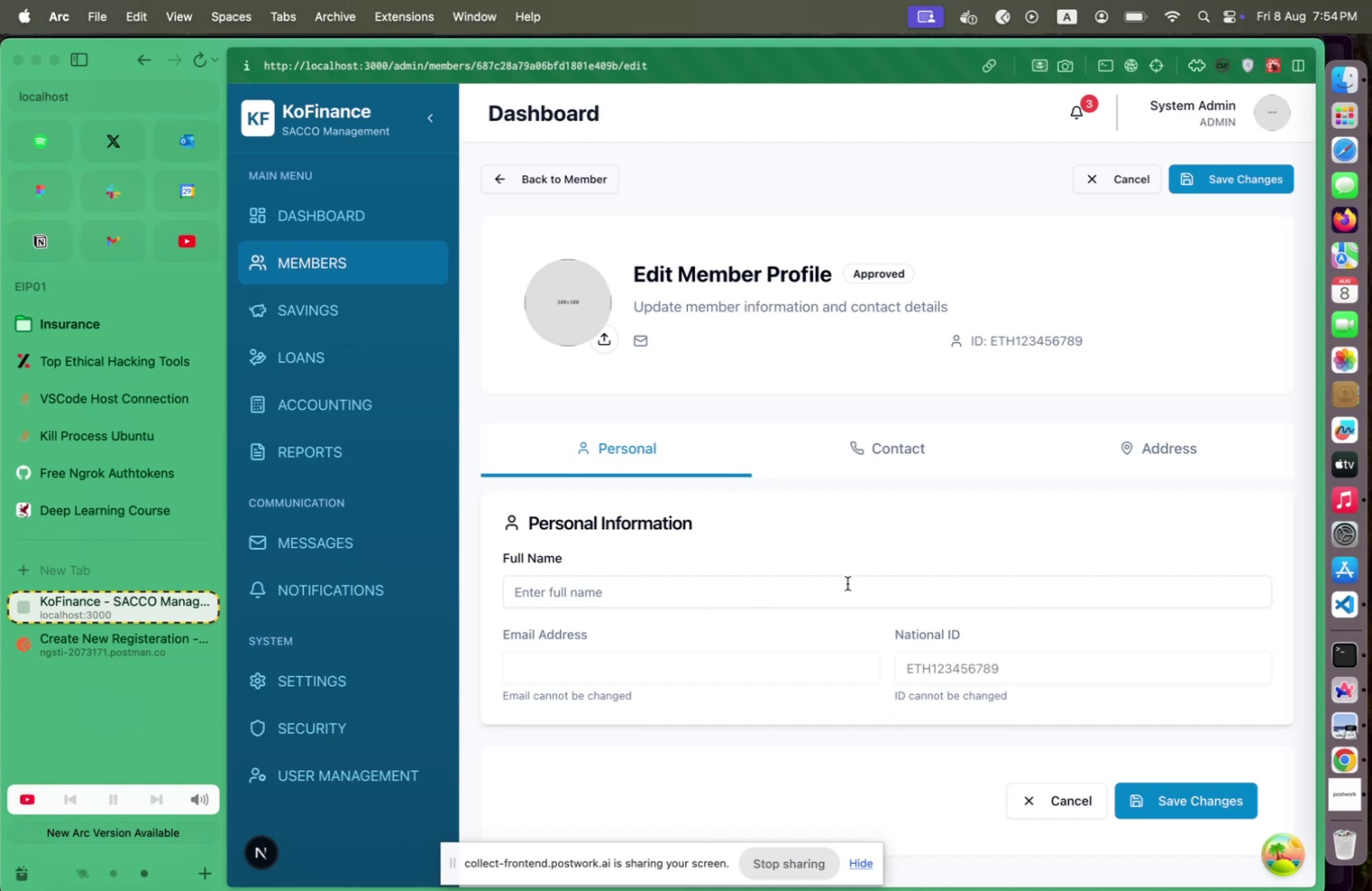 
double_click([79, 100])
 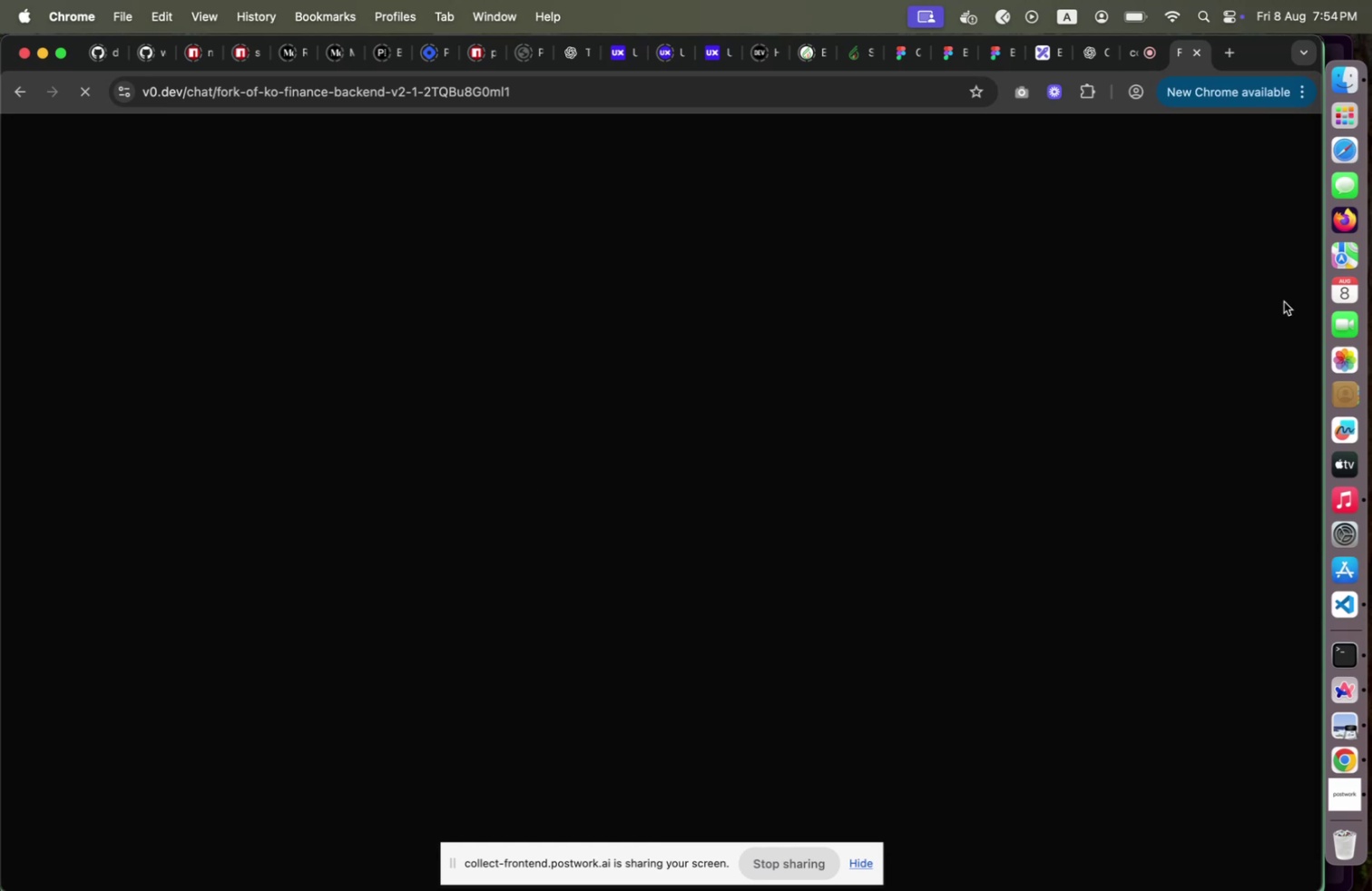 
wait(20.34)
 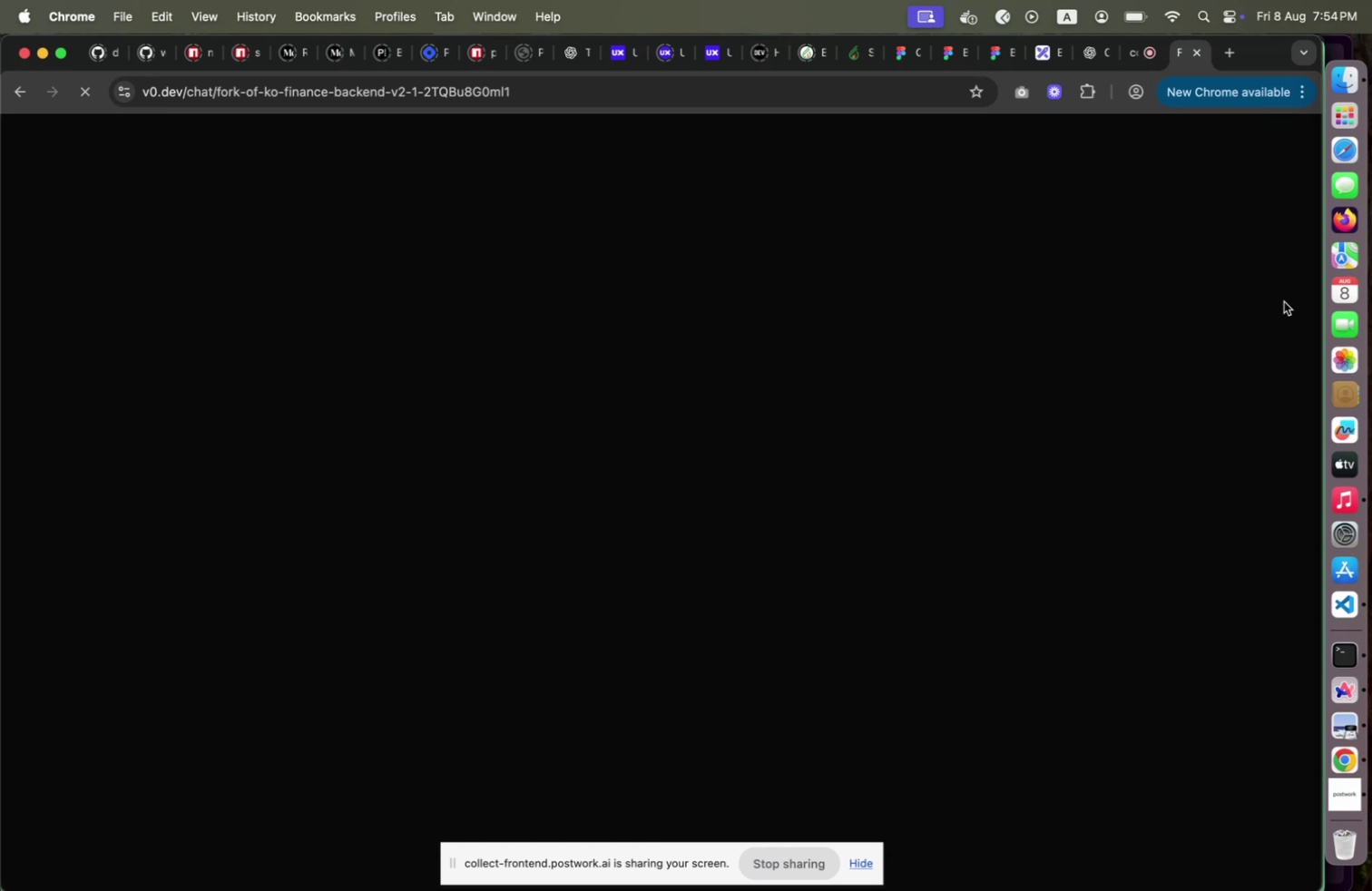 
scroll: coordinate [1183, 641], scroll_direction: down, amount: 2.0
 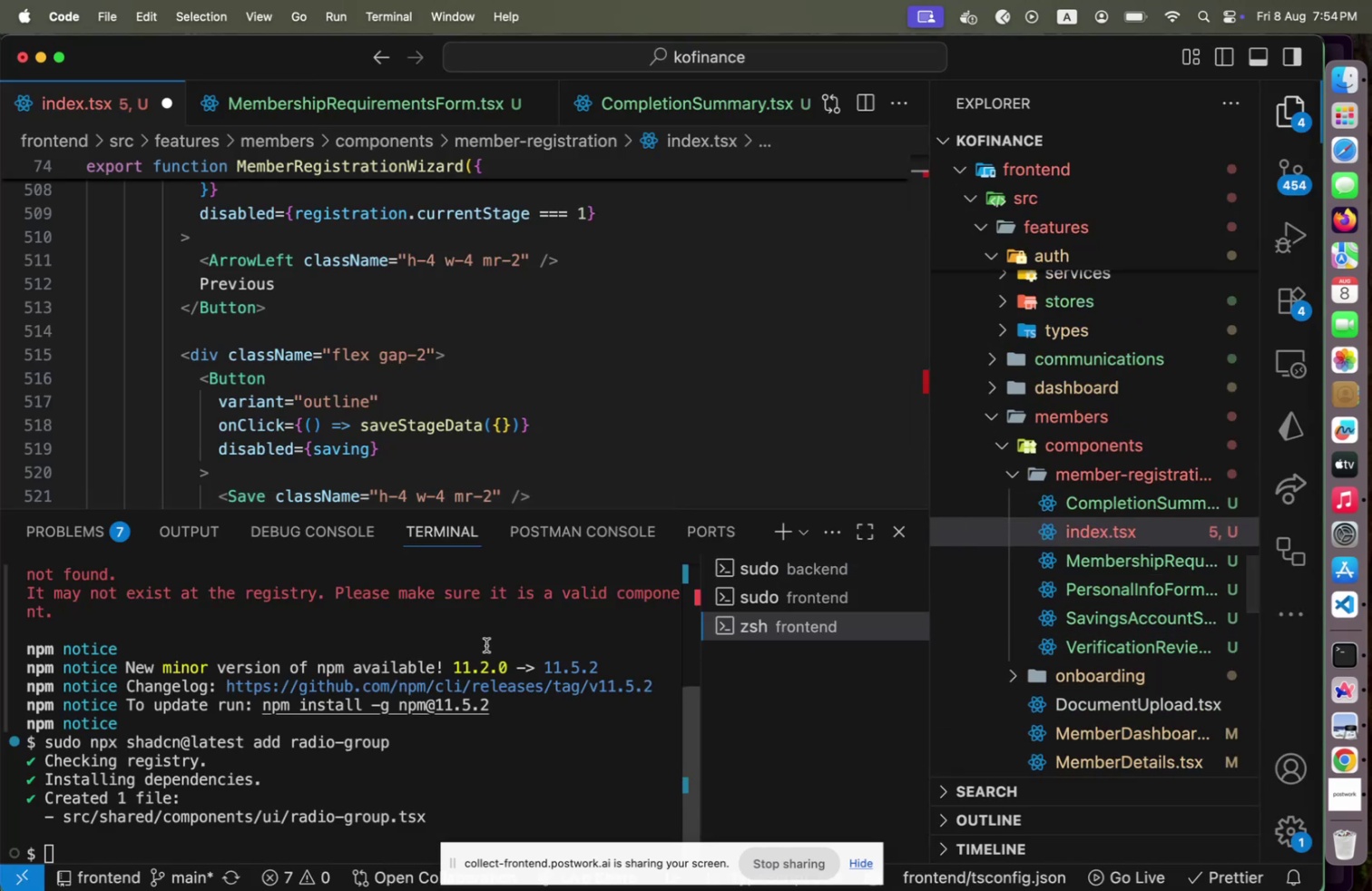 
left_click([486, 644])
 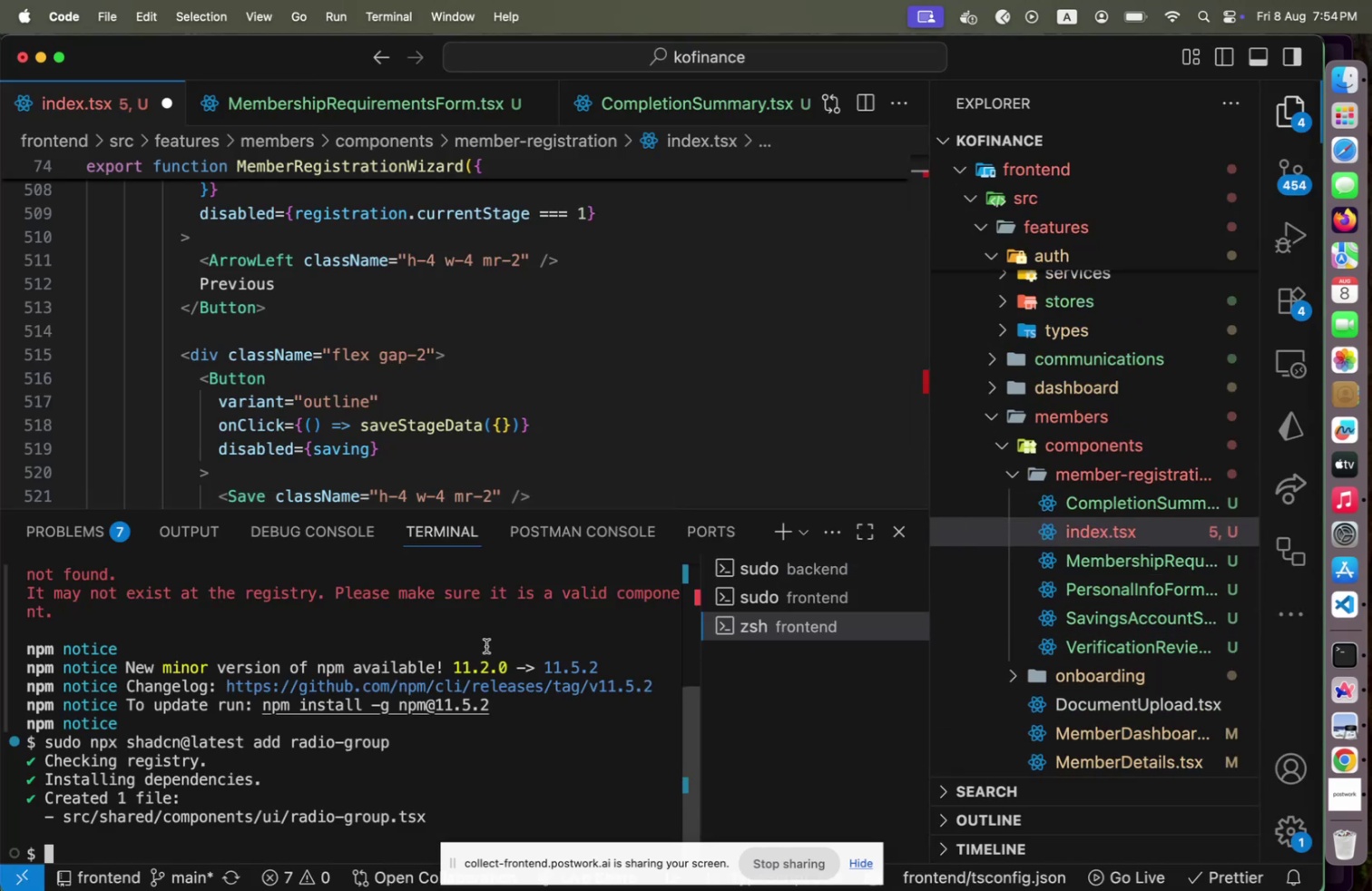 
key(Control+ControlLeft)
 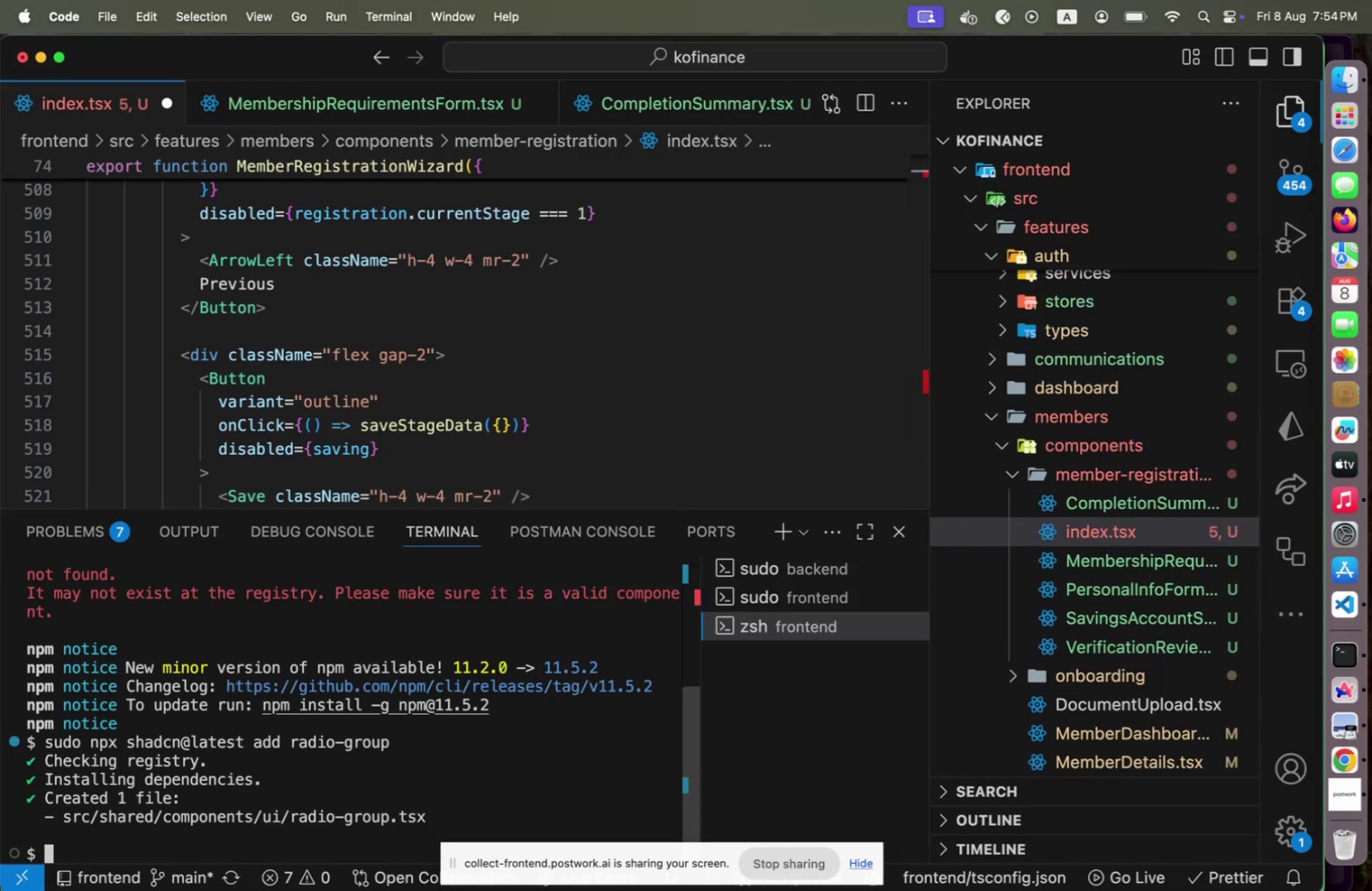 
key(Control+L)
 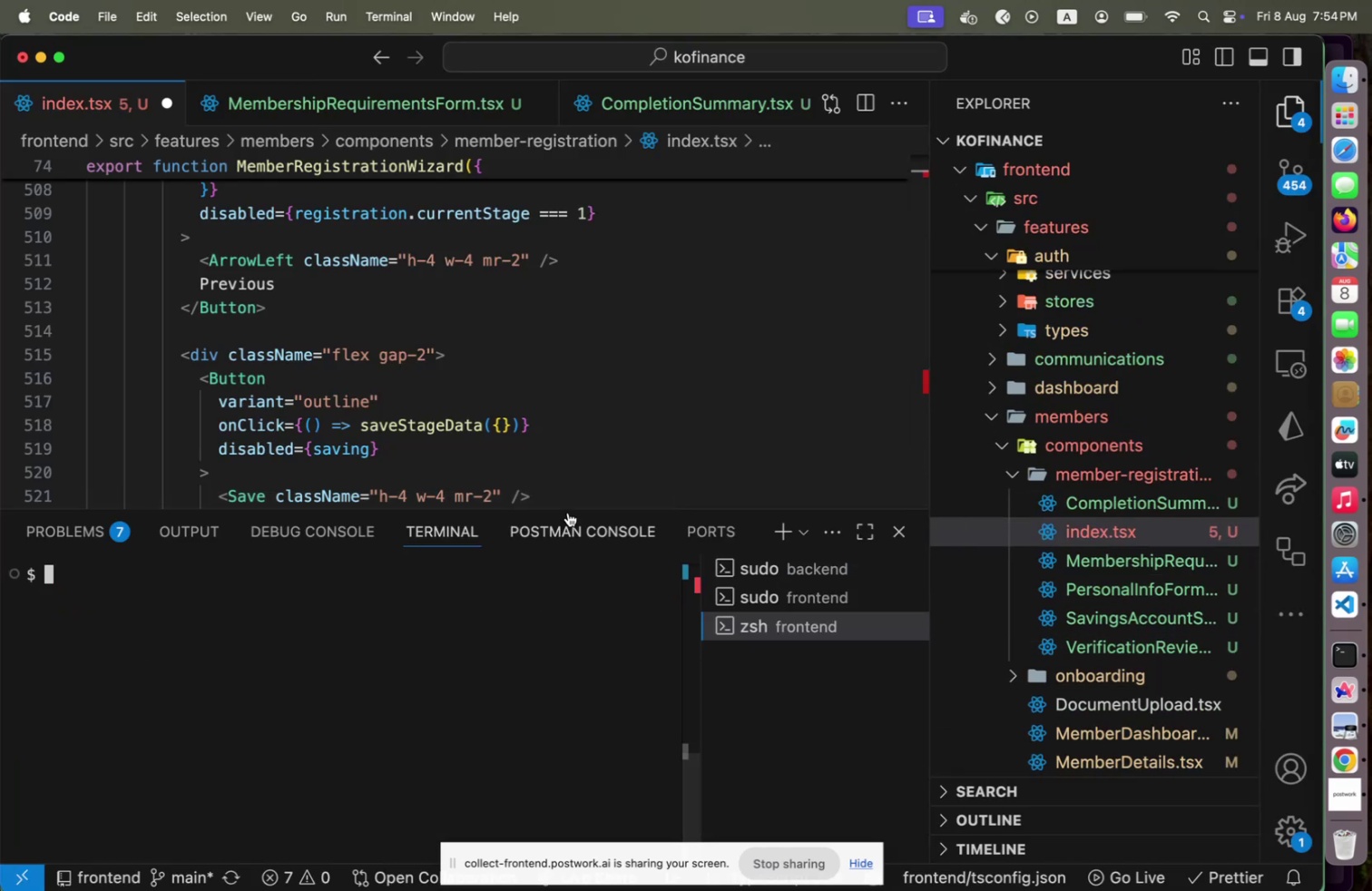 
left_click_drag(start_coordinate=[569, 506], to_coordinate=[544, 671])
 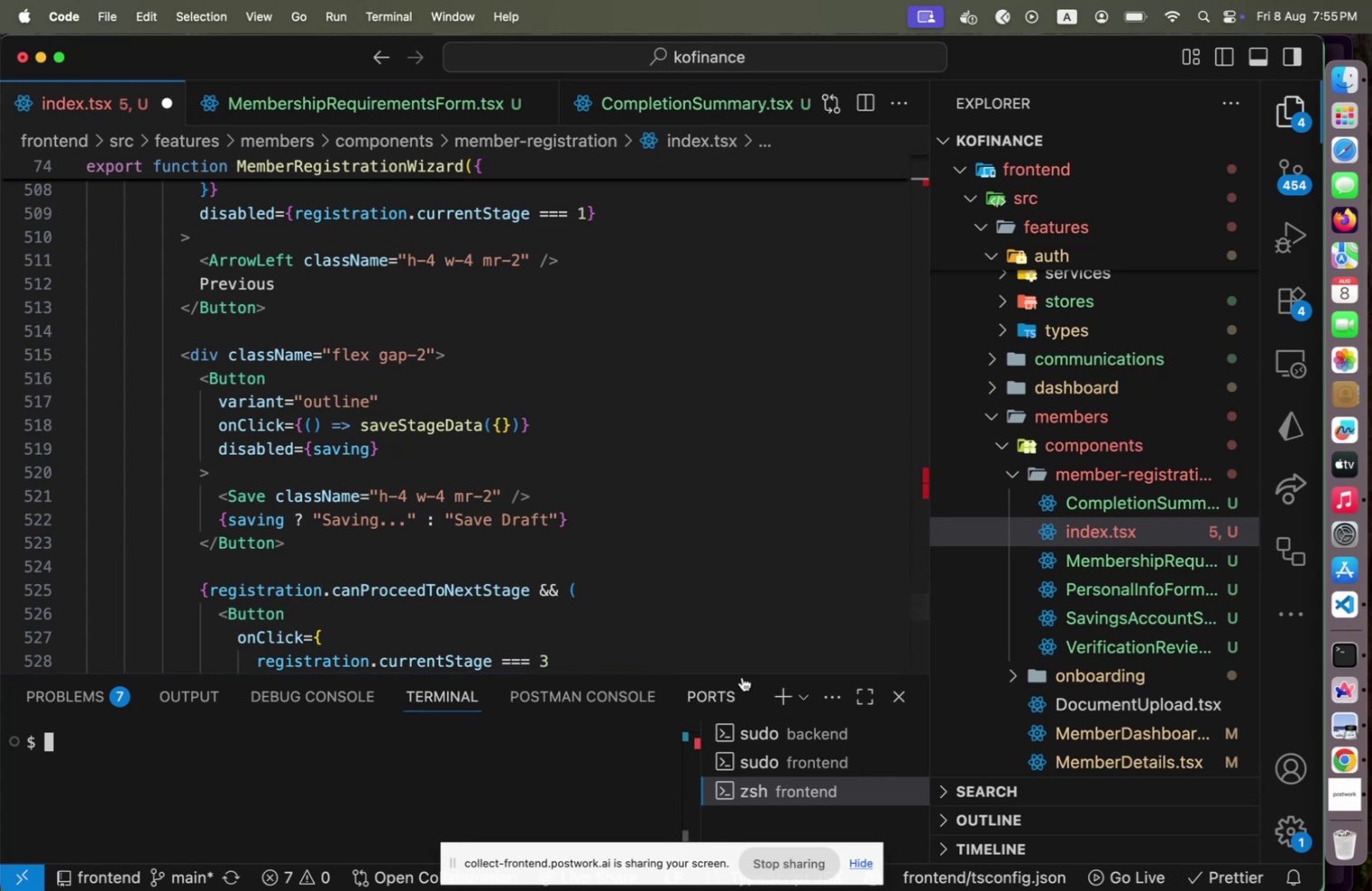 
left_click_drag(start_coordinate=[740, 671], to_coordinate=[754, 516])
 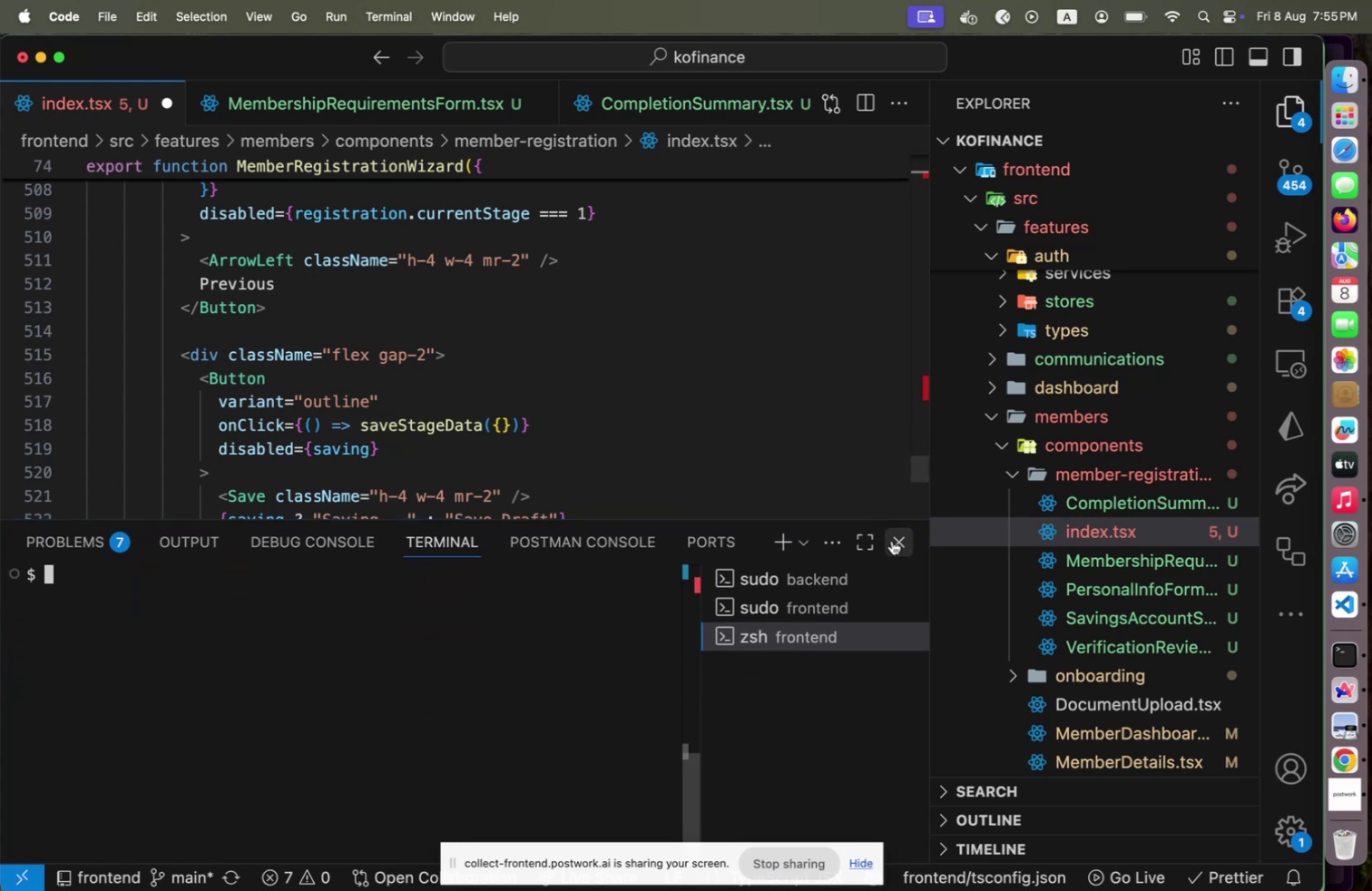 
left_click([892, 540])
 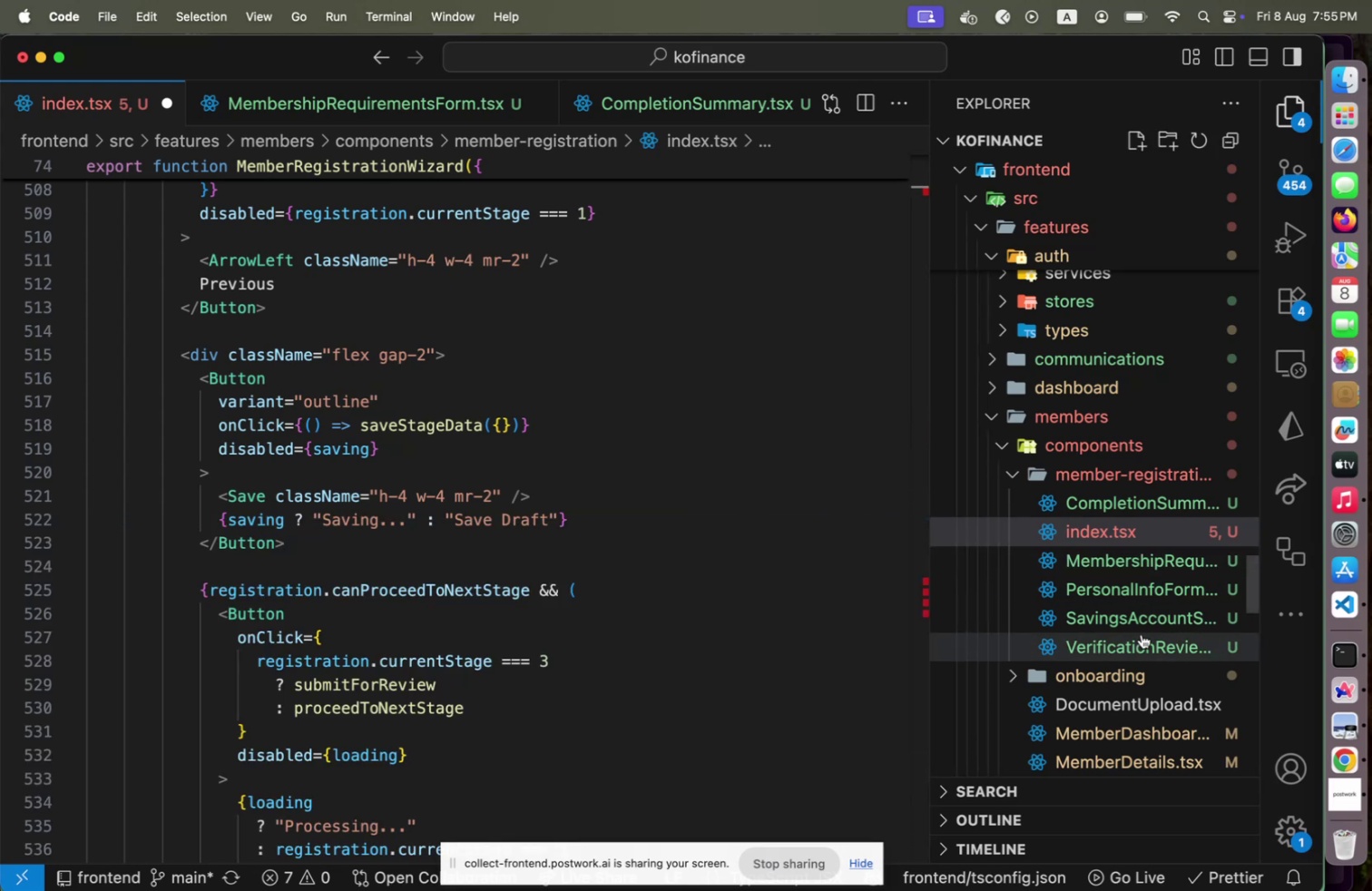 
scroll: coordinate [1132, 638], scroll_direction: down, amount: 9.0
 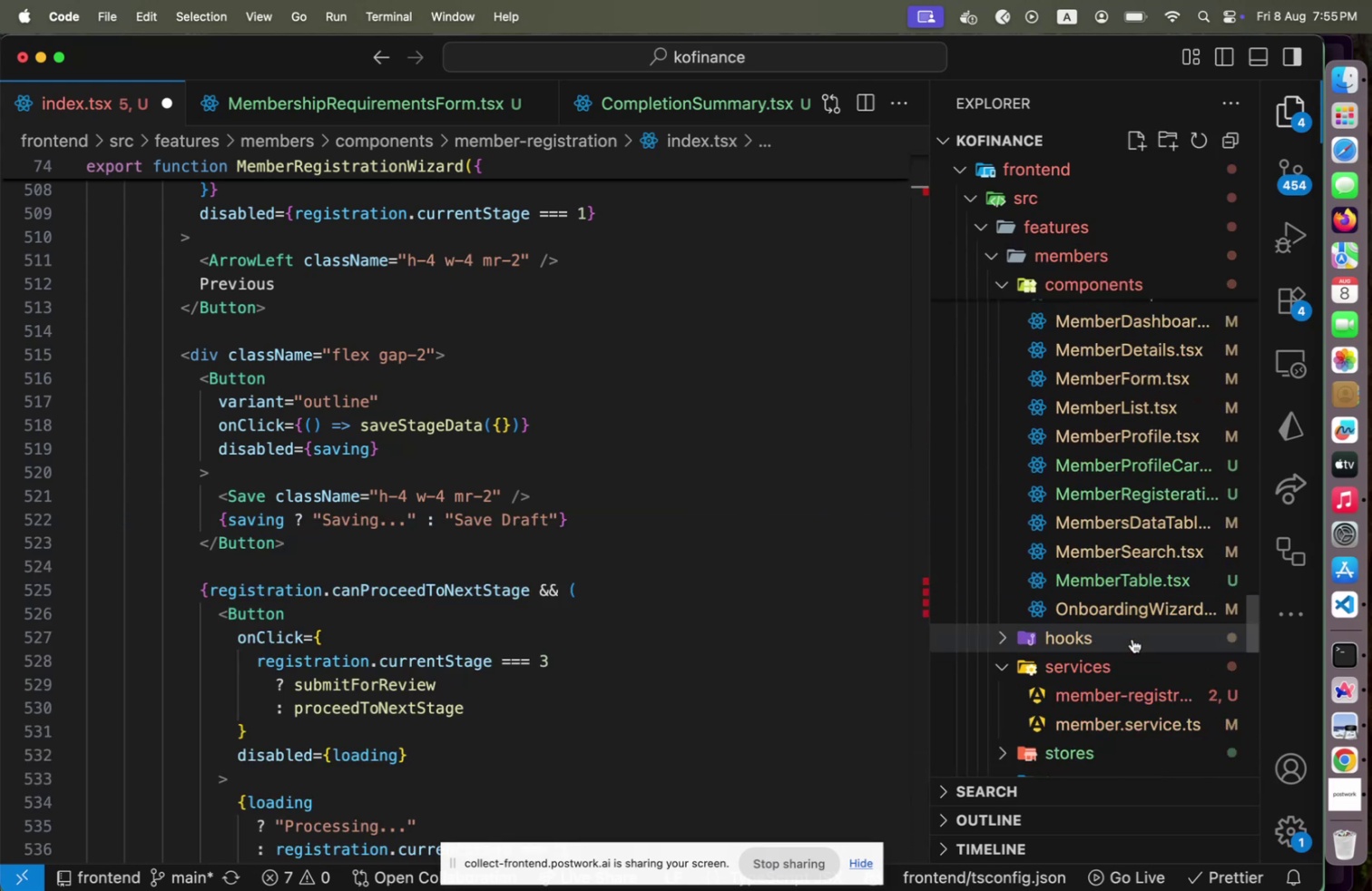 
left_click([1132, 638])
 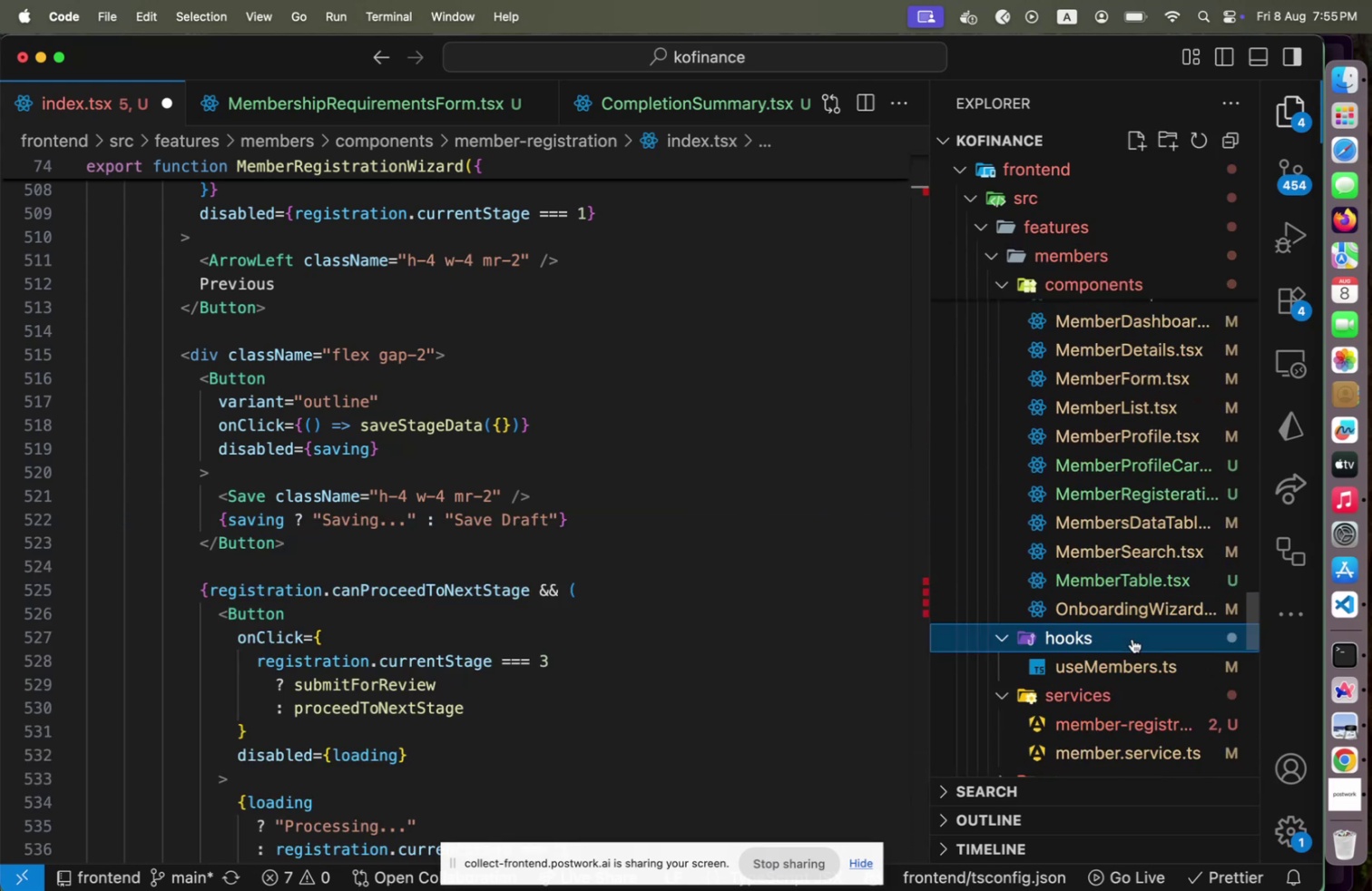 
scroll: coordinate [1132, 638], scroll_direction: down, amount: 2.0
 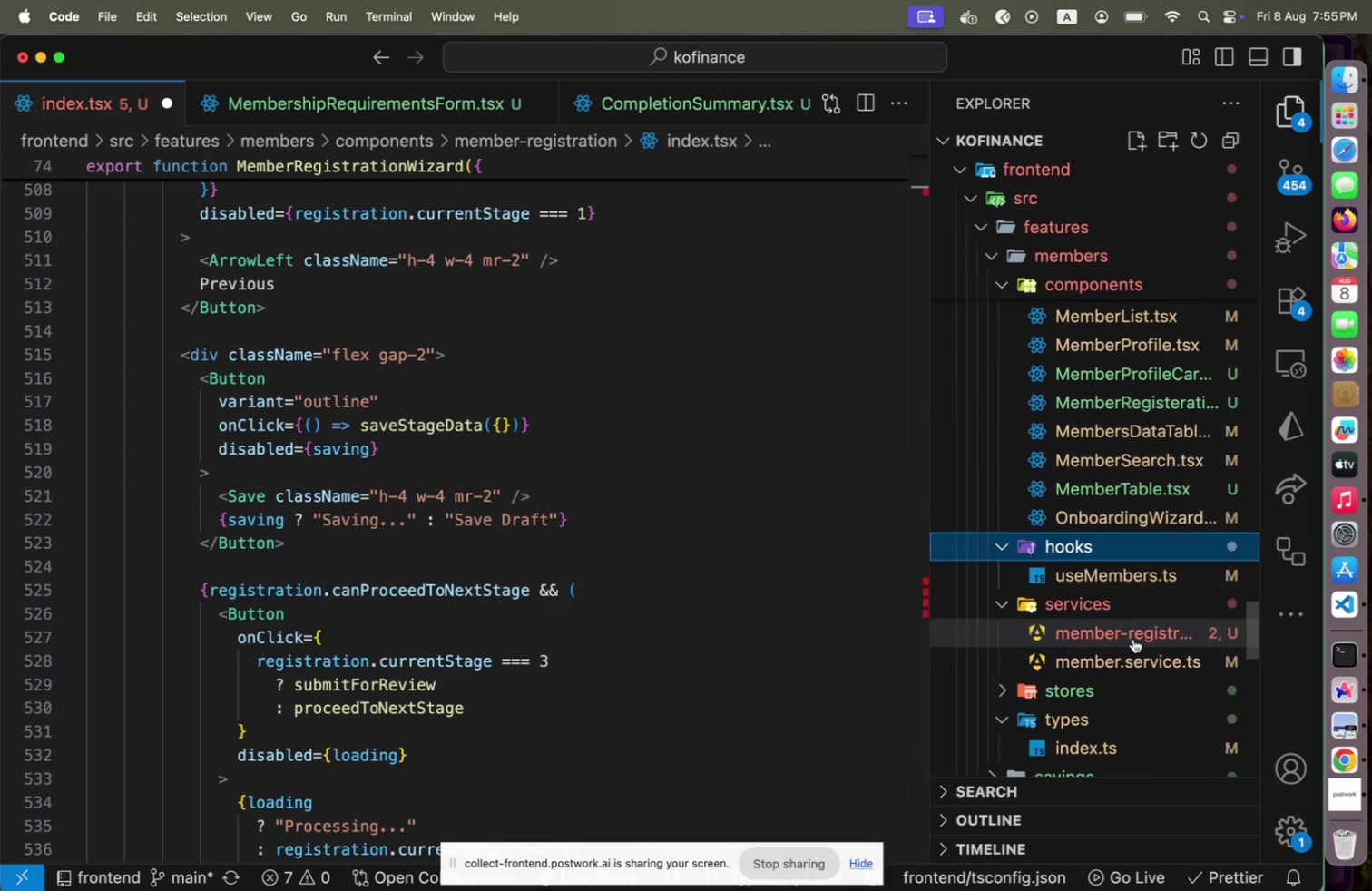 
left_click([1133, 638])
 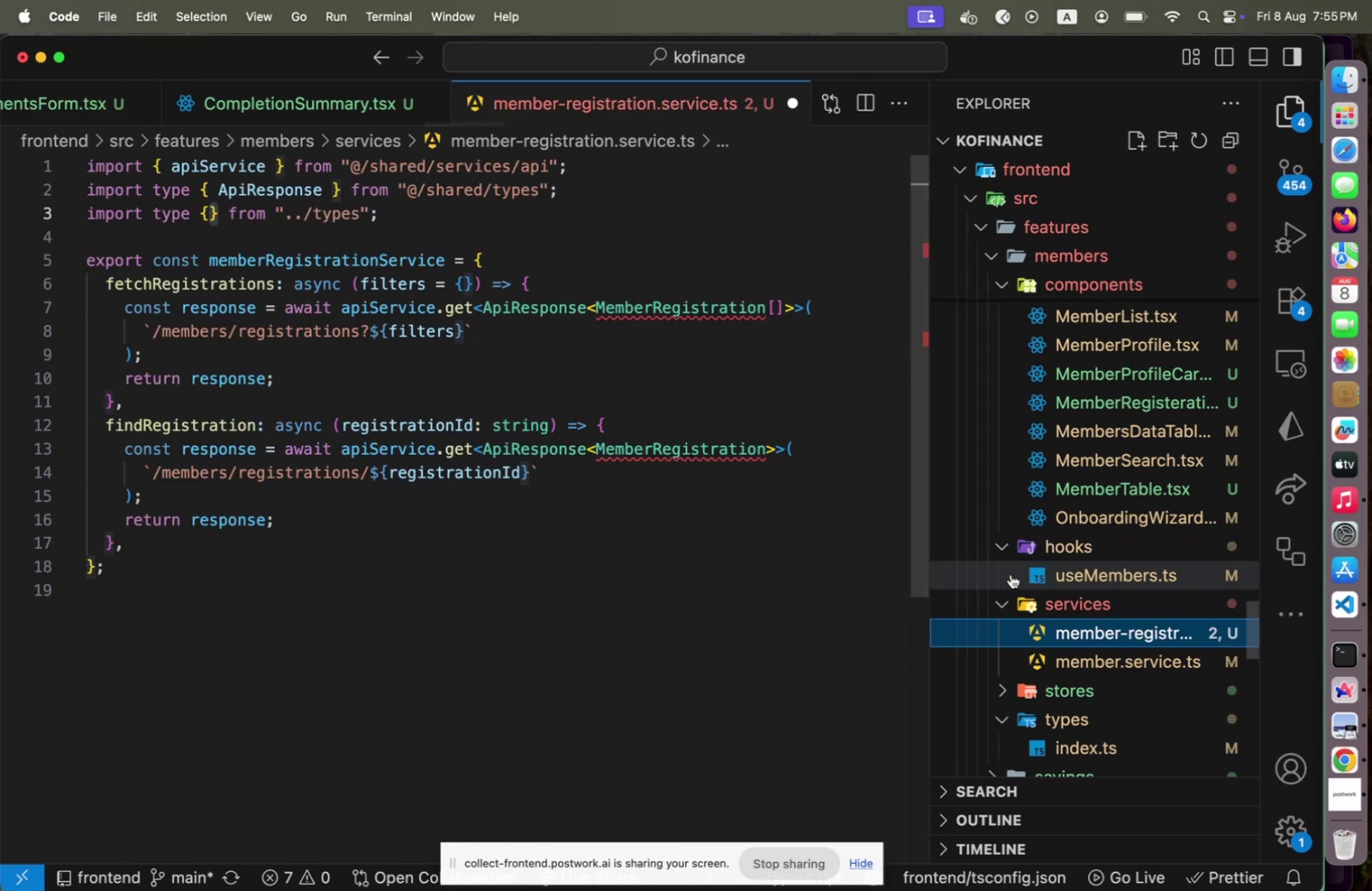 
scroll: coordinate [1139, 579], scroll_direction: down, amount: 2.0
 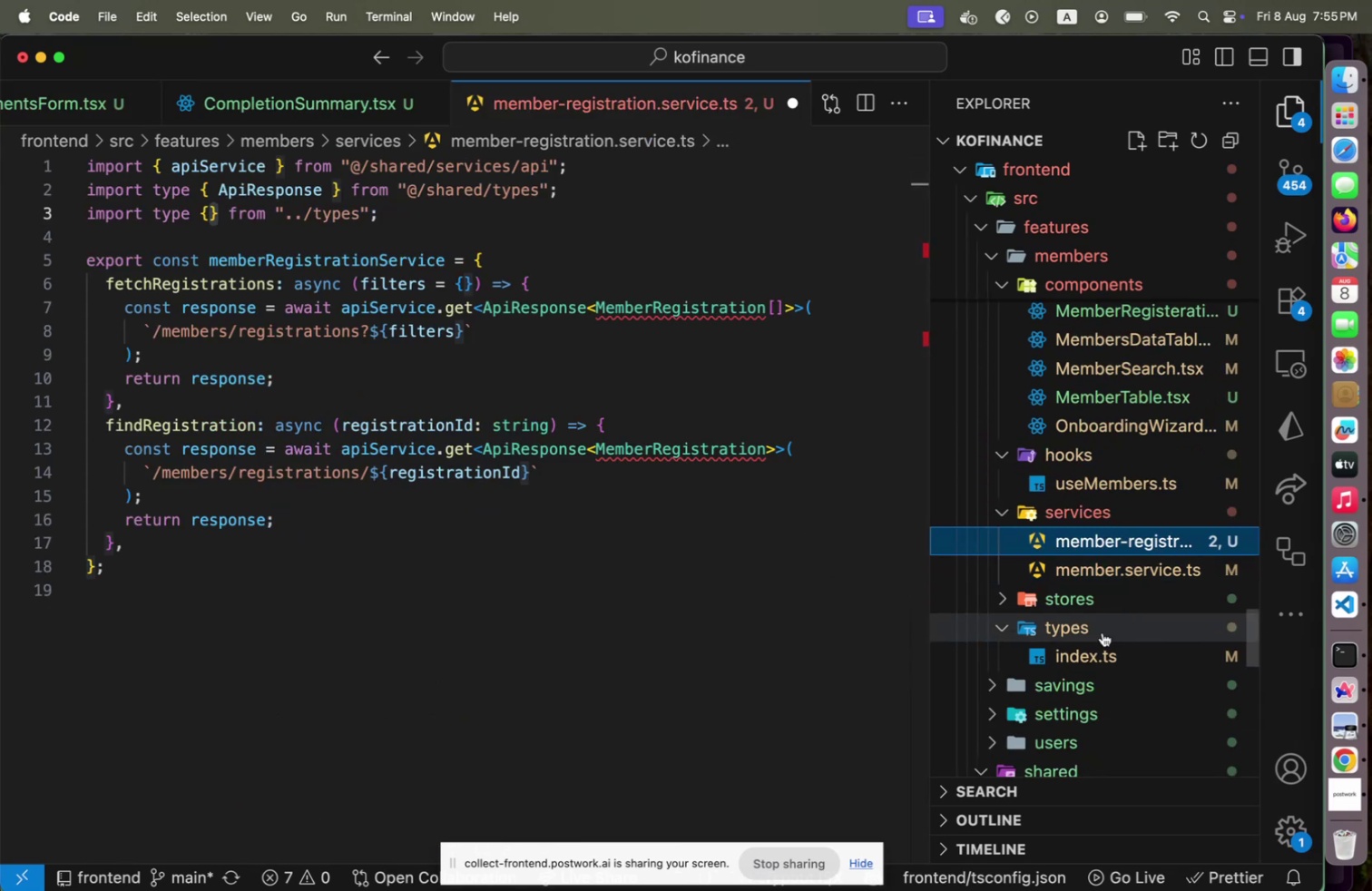 
left_click([1081, 661])
 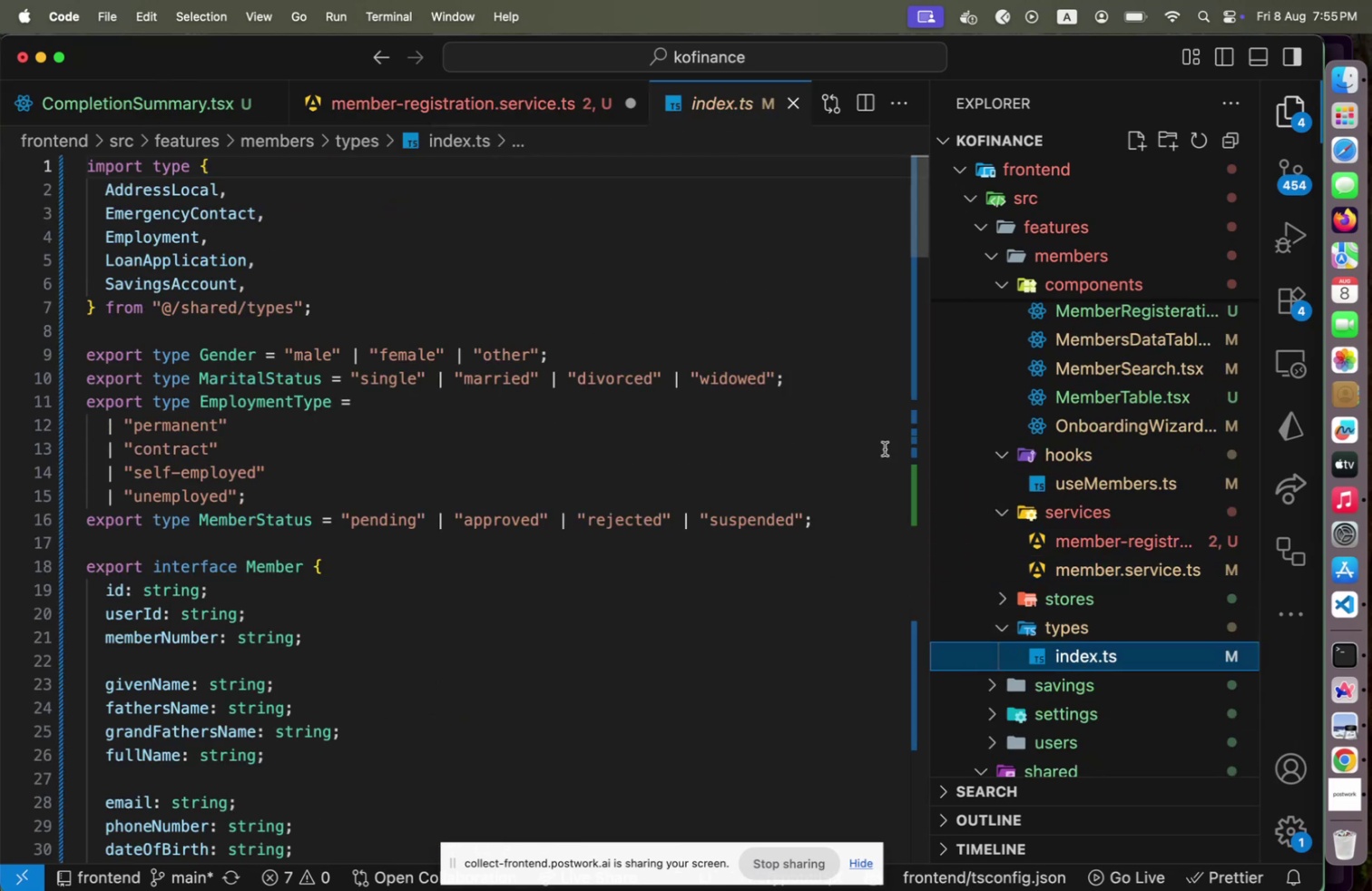 
scroll: coordinate [501, 361], scroll_direction: down, amount: 79.0
 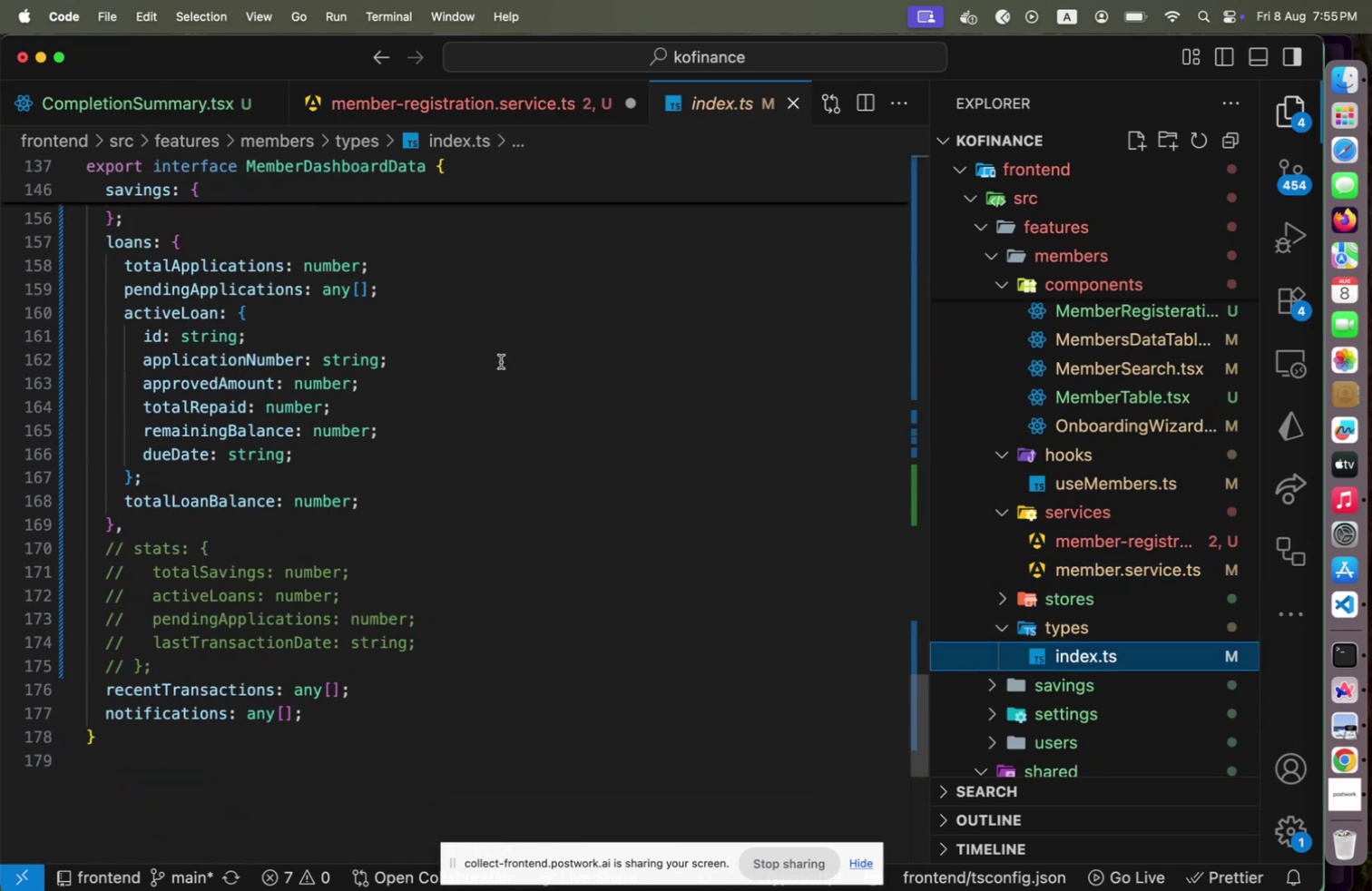 
scroll: coordinate [503, 360], scroll_direction: up, amount: 89.0
 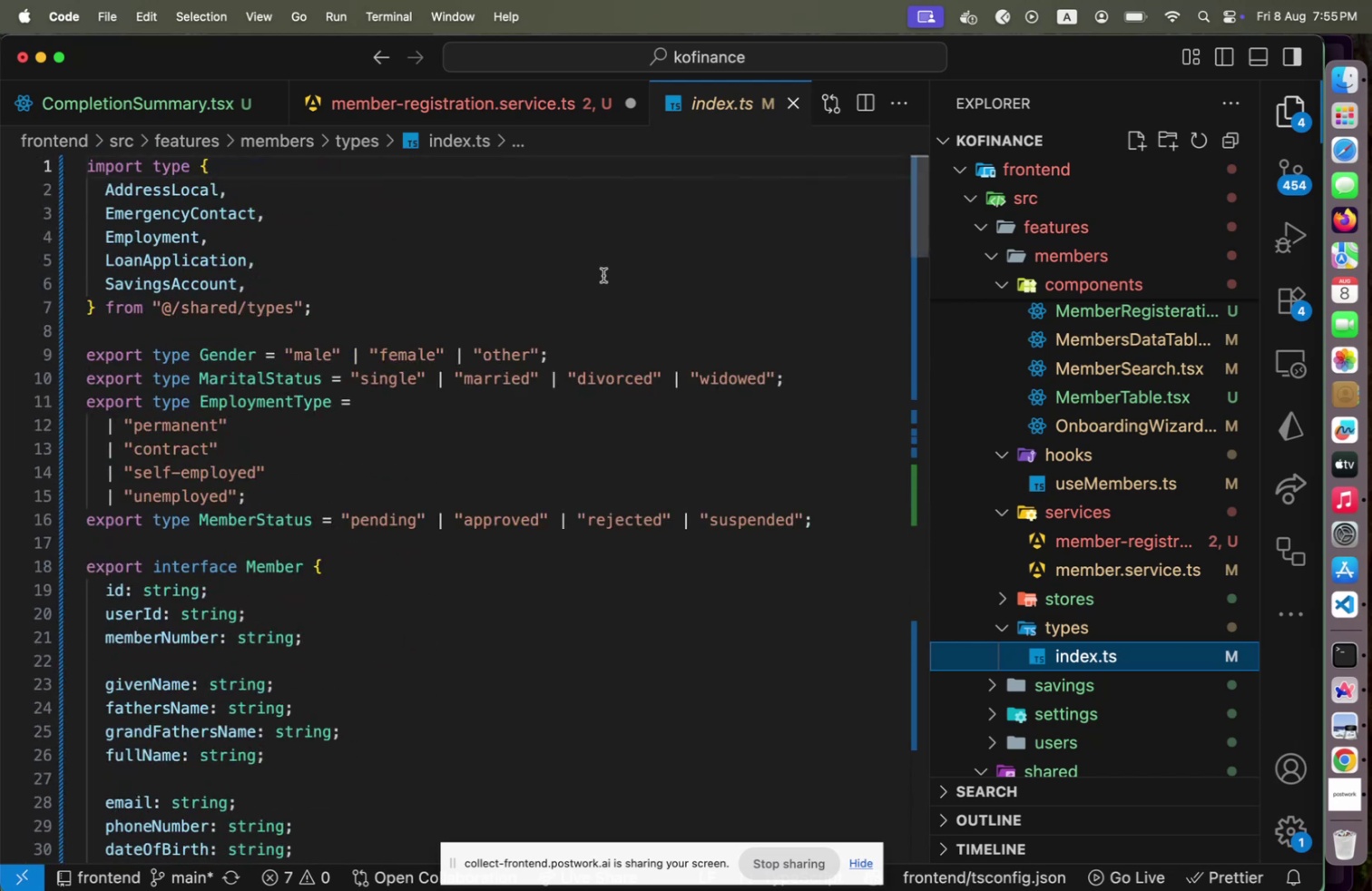 
wait(7.1)
 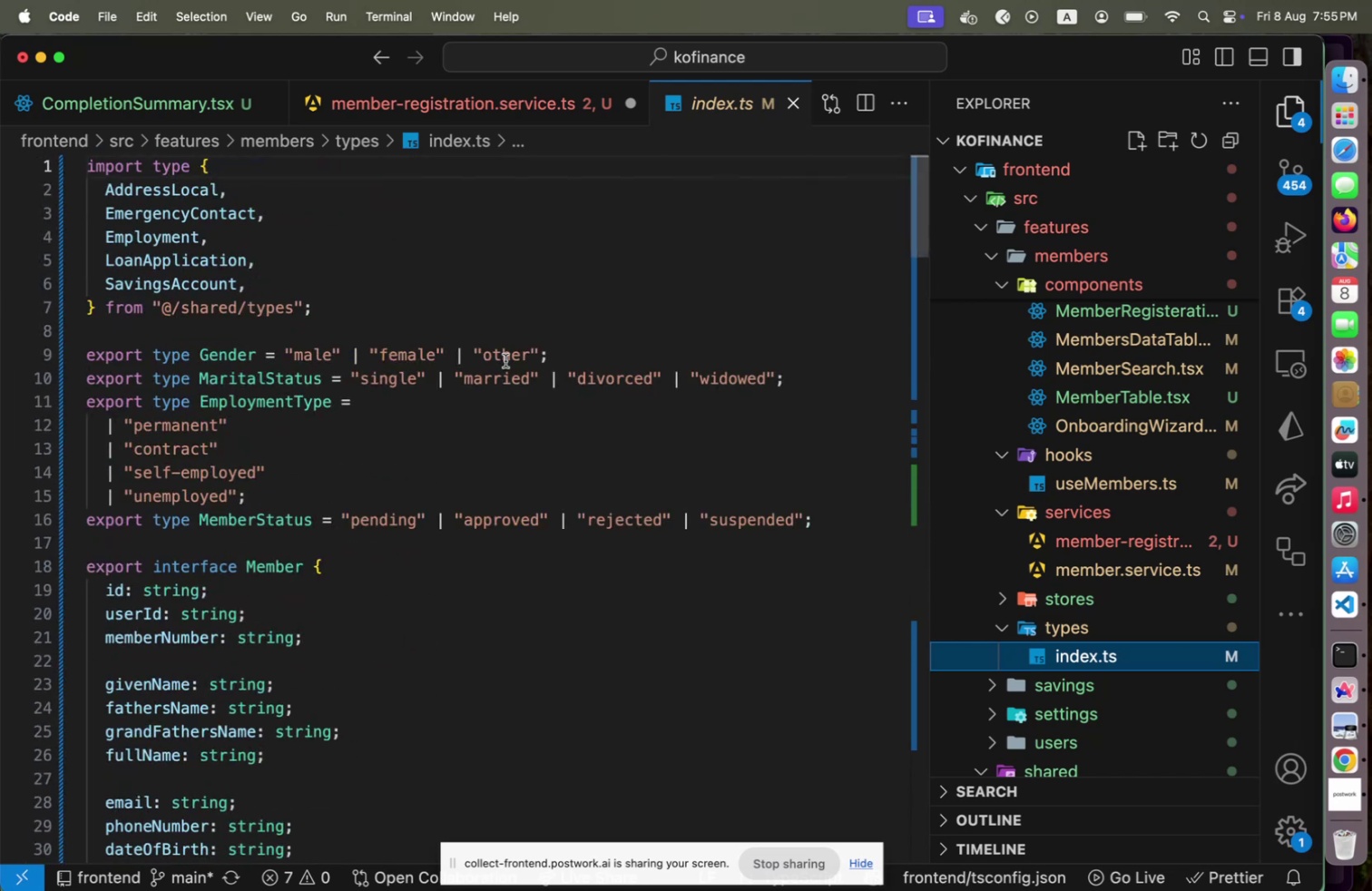 
key(Meta+CommandLeft)
 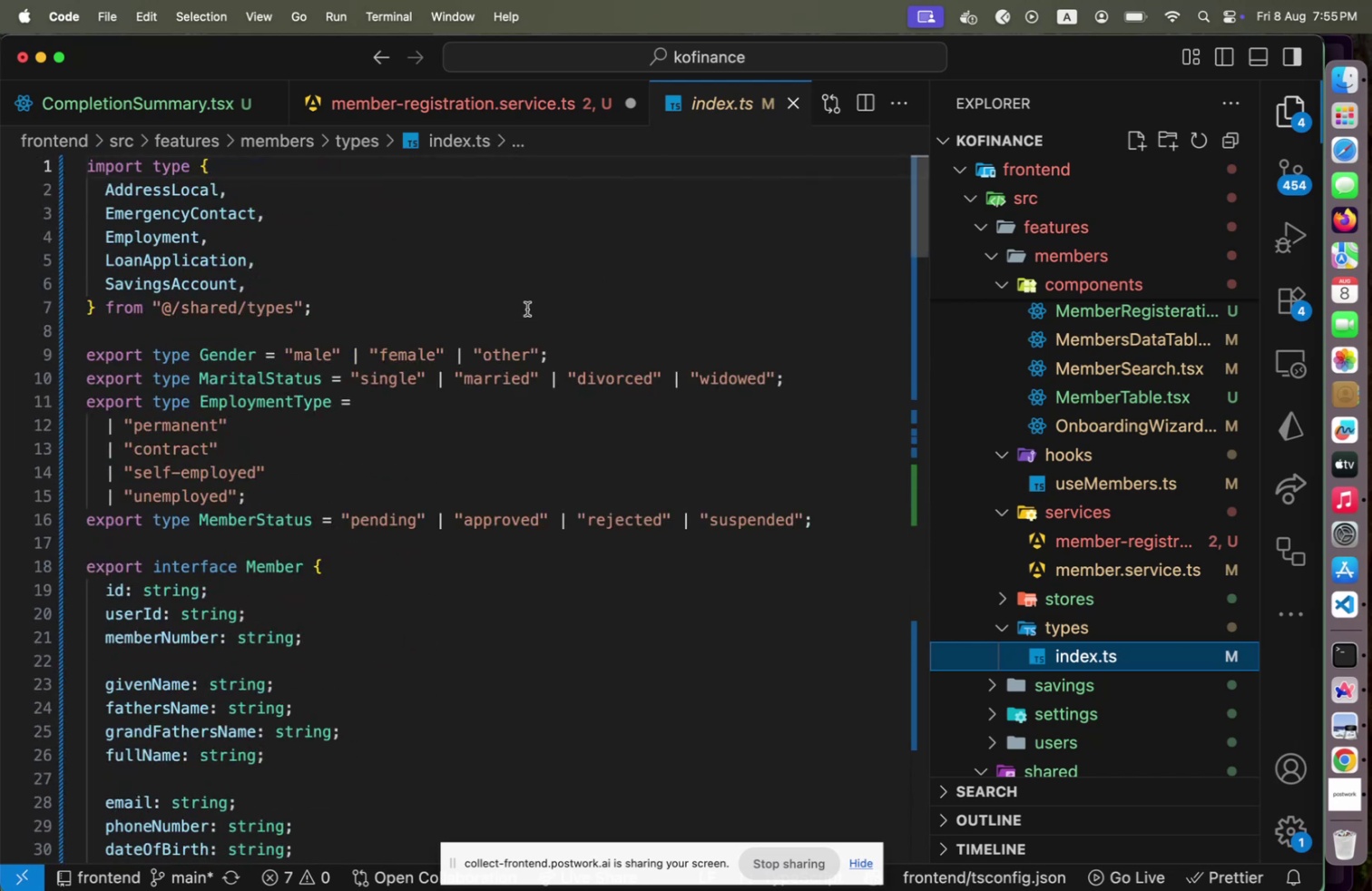 
key(Meta+Tab)
 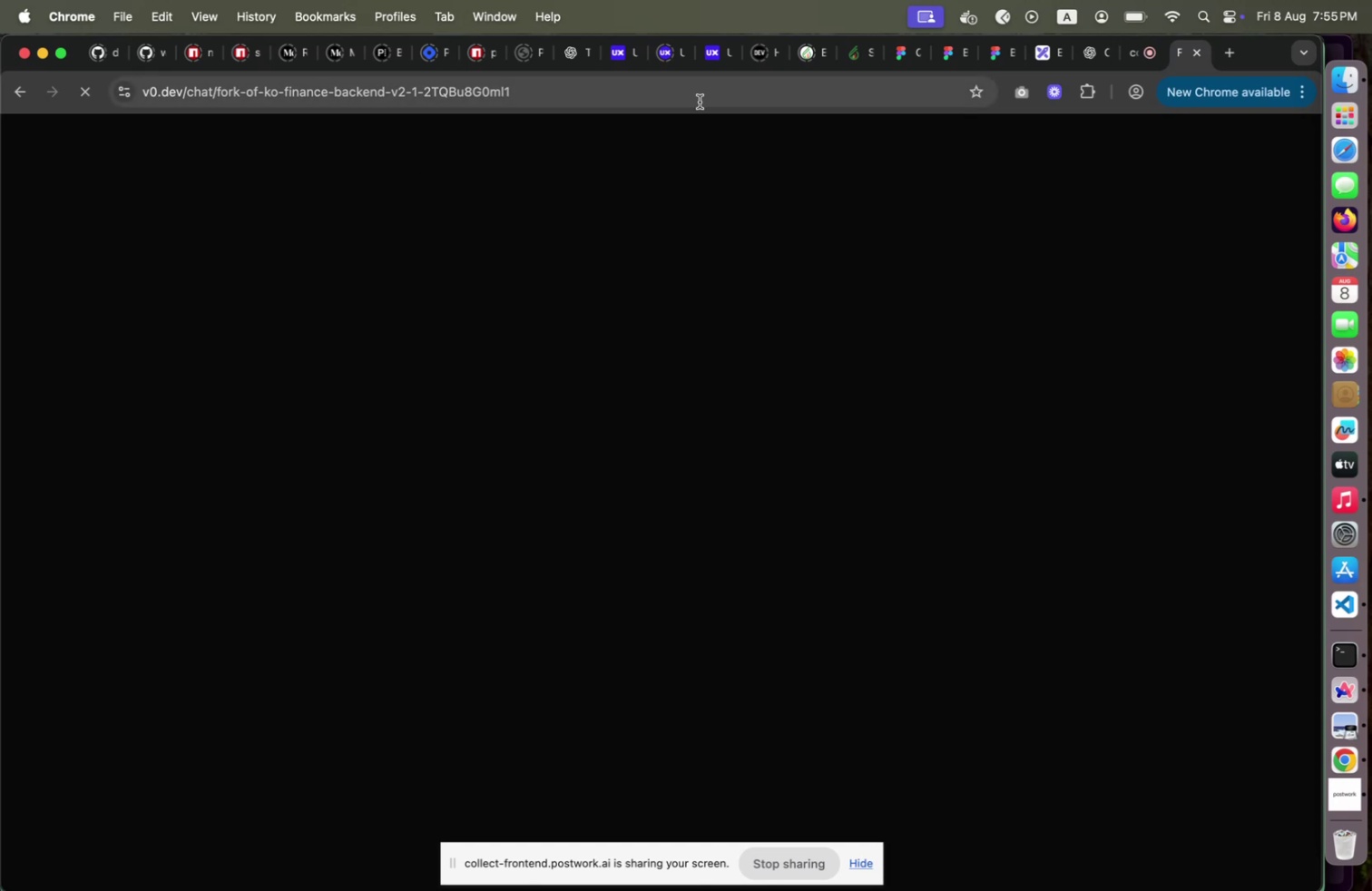 
left_click([697, 94])
 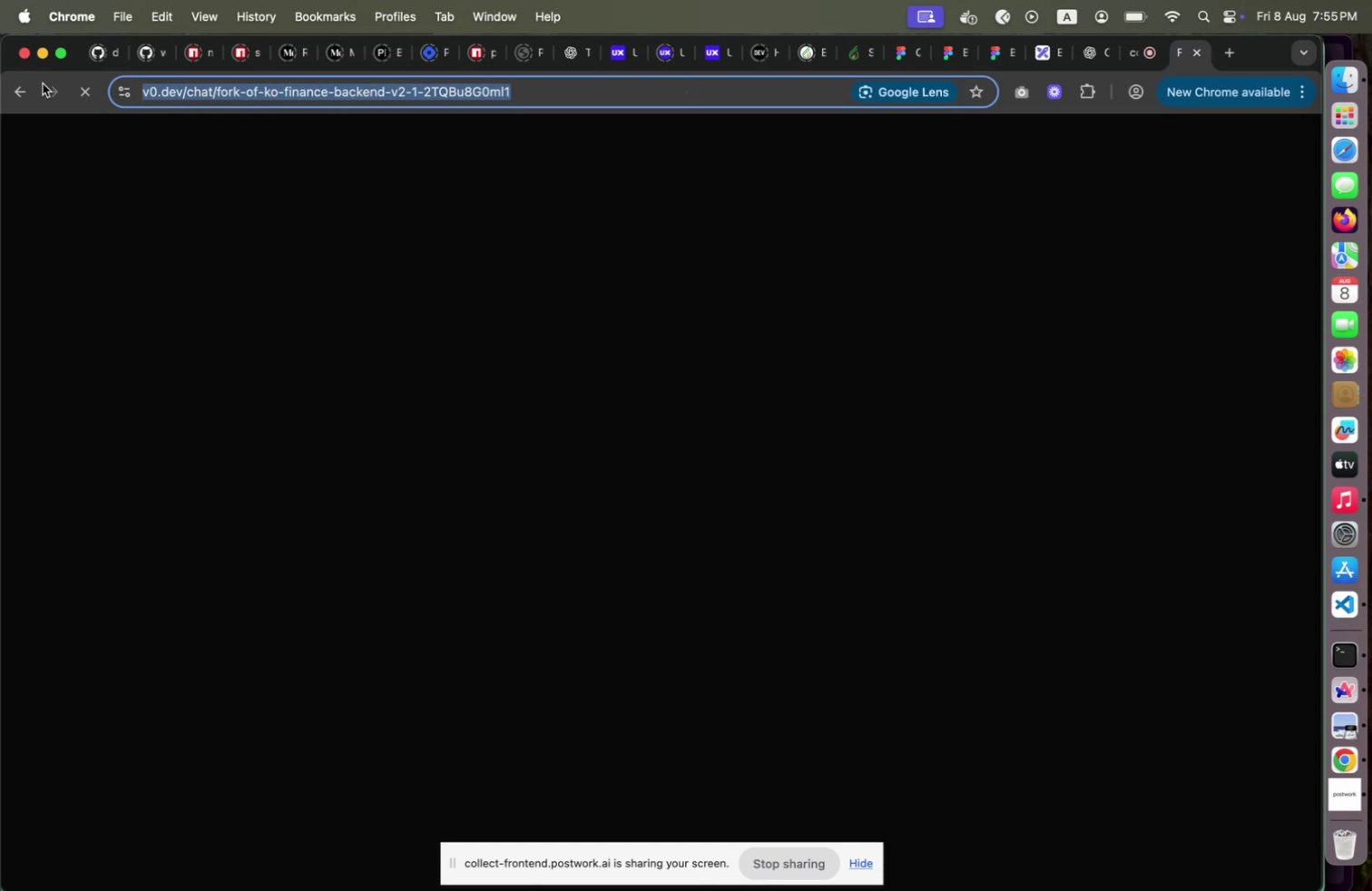 
left_click([80, 93])
 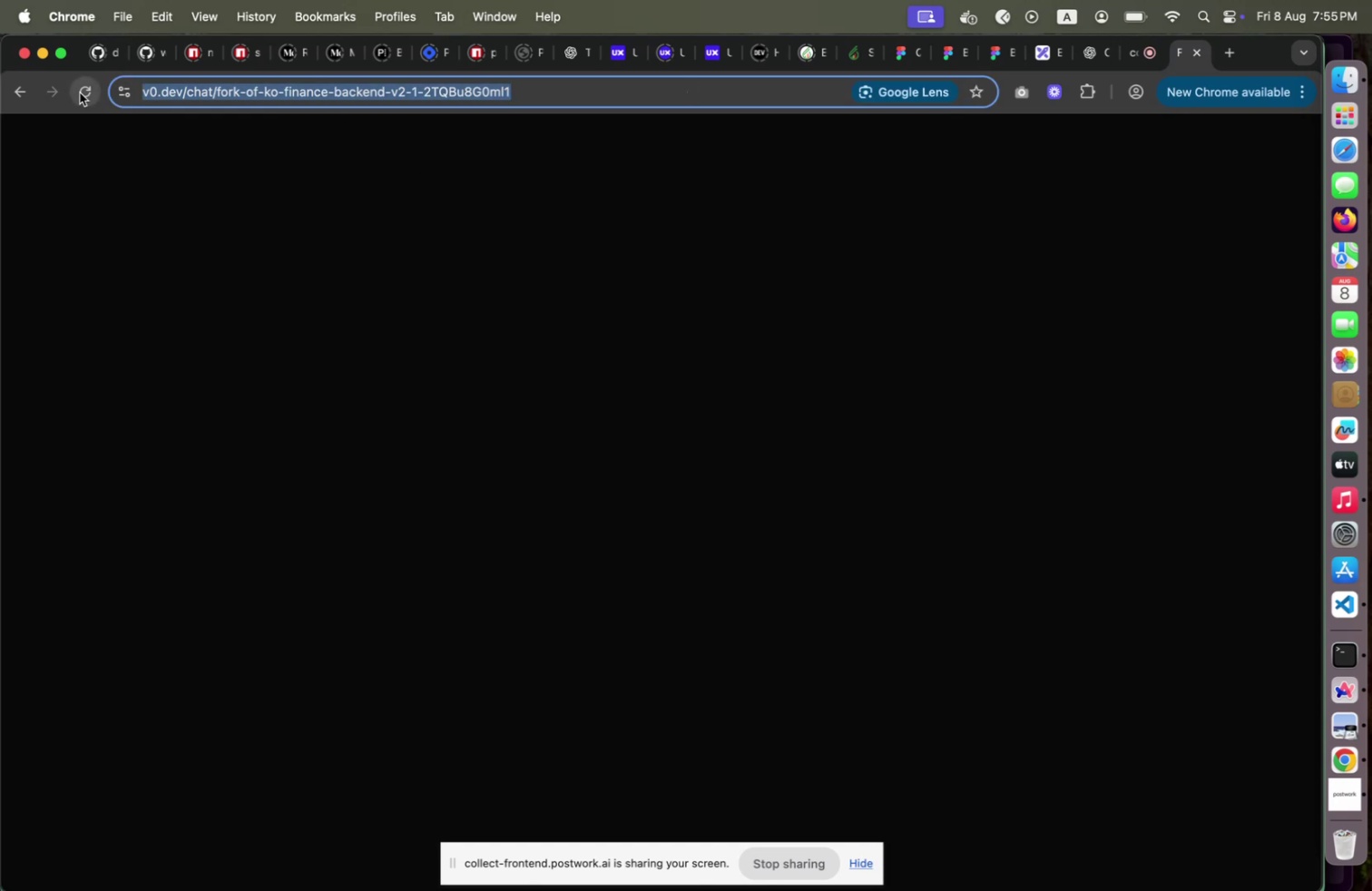 
left_click([80, 93])
 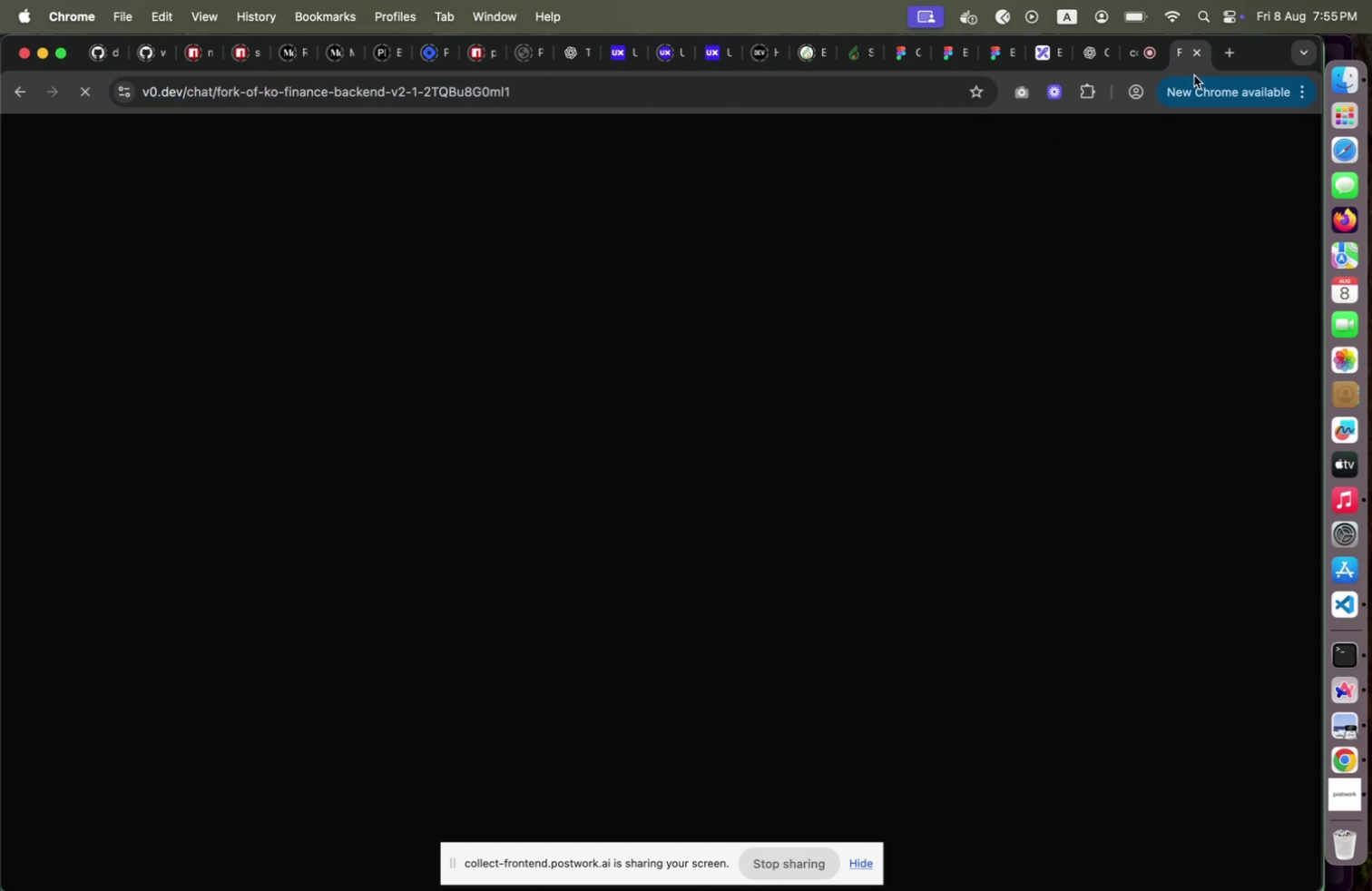 
left_click([1230, 57])
 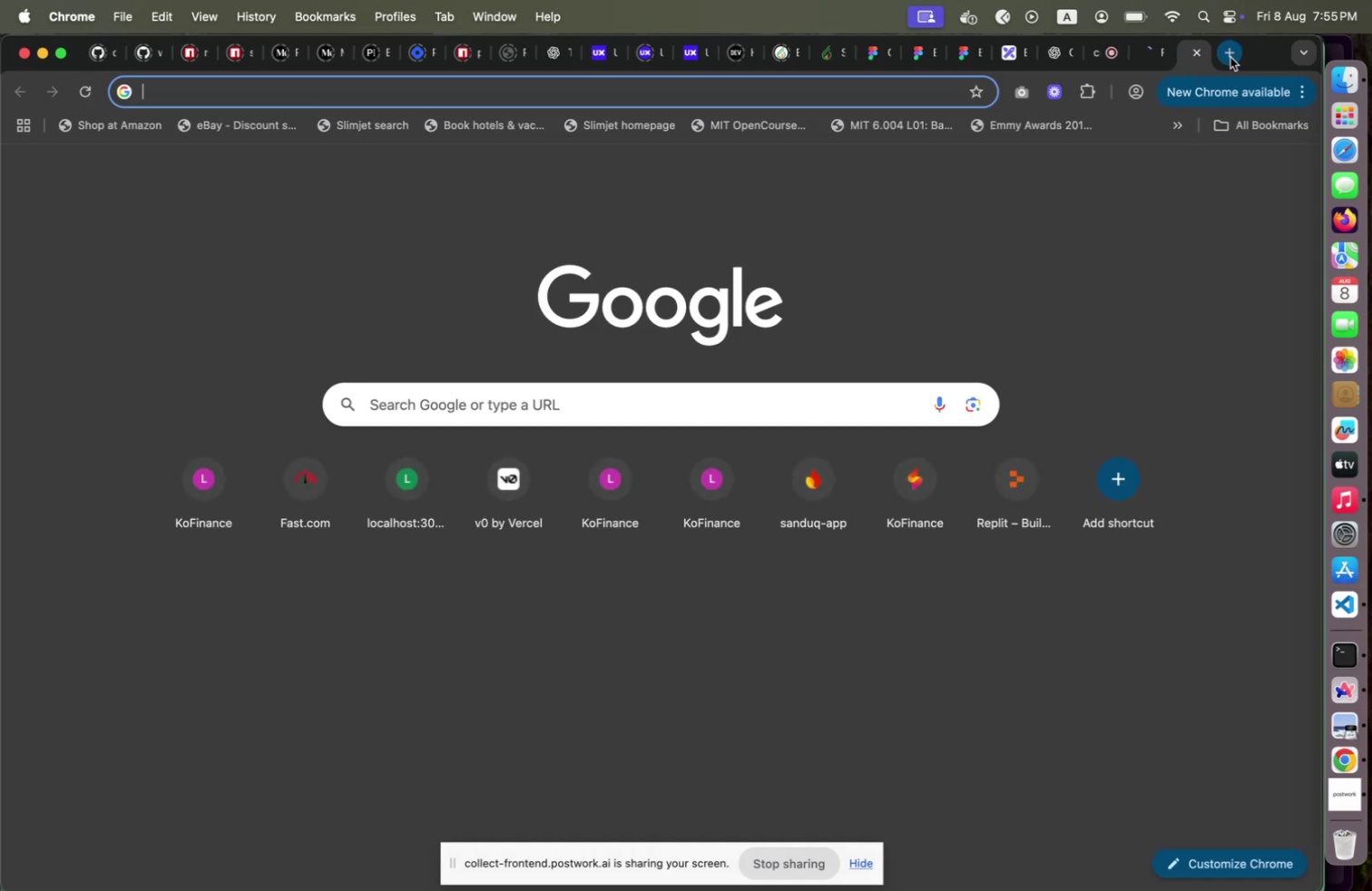 
type(vas)
key(Backspace)
key(Backspace)
key(Backspace)
key(Backspace)
type(fas)
 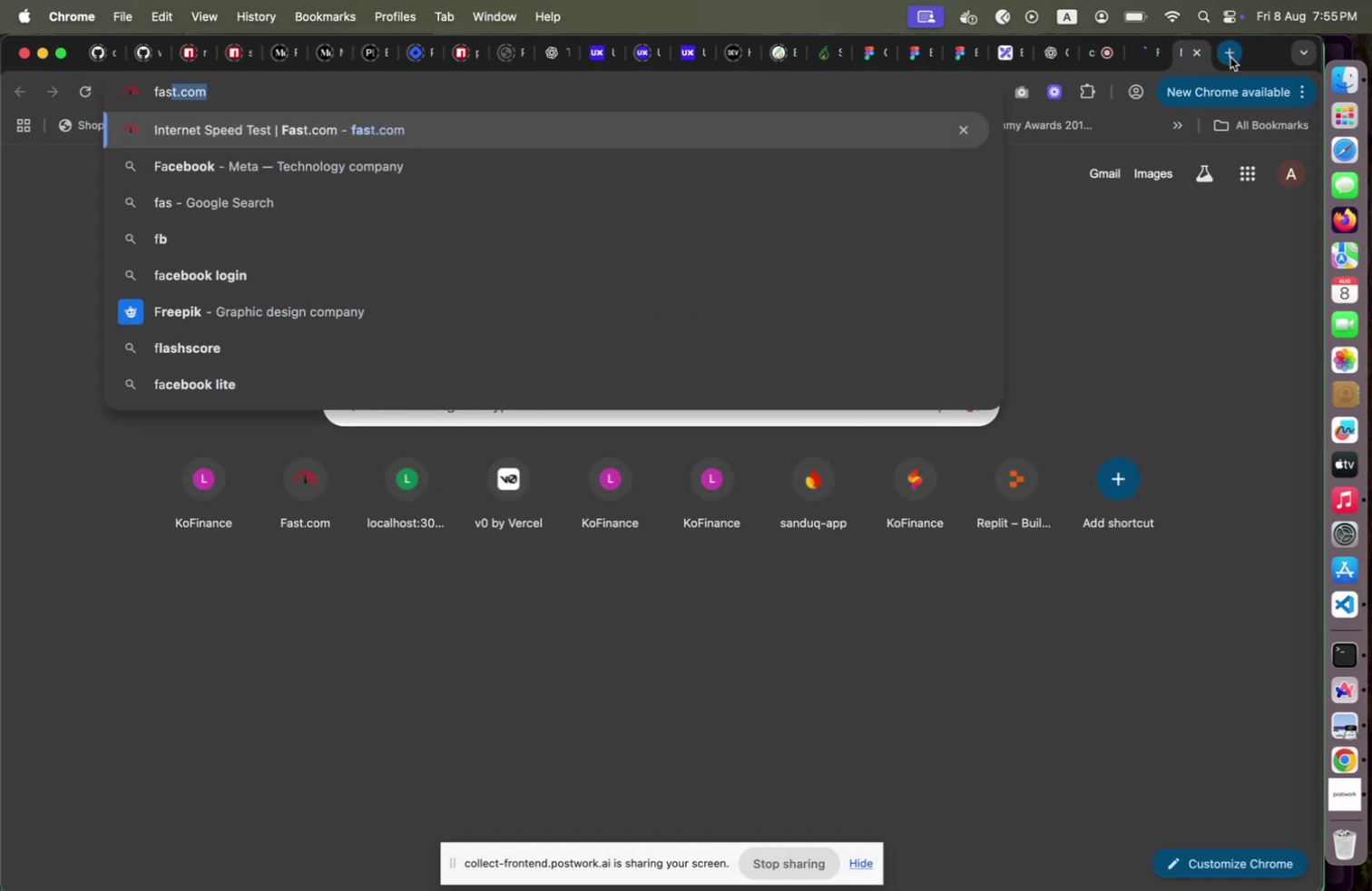 
key(Enter)
 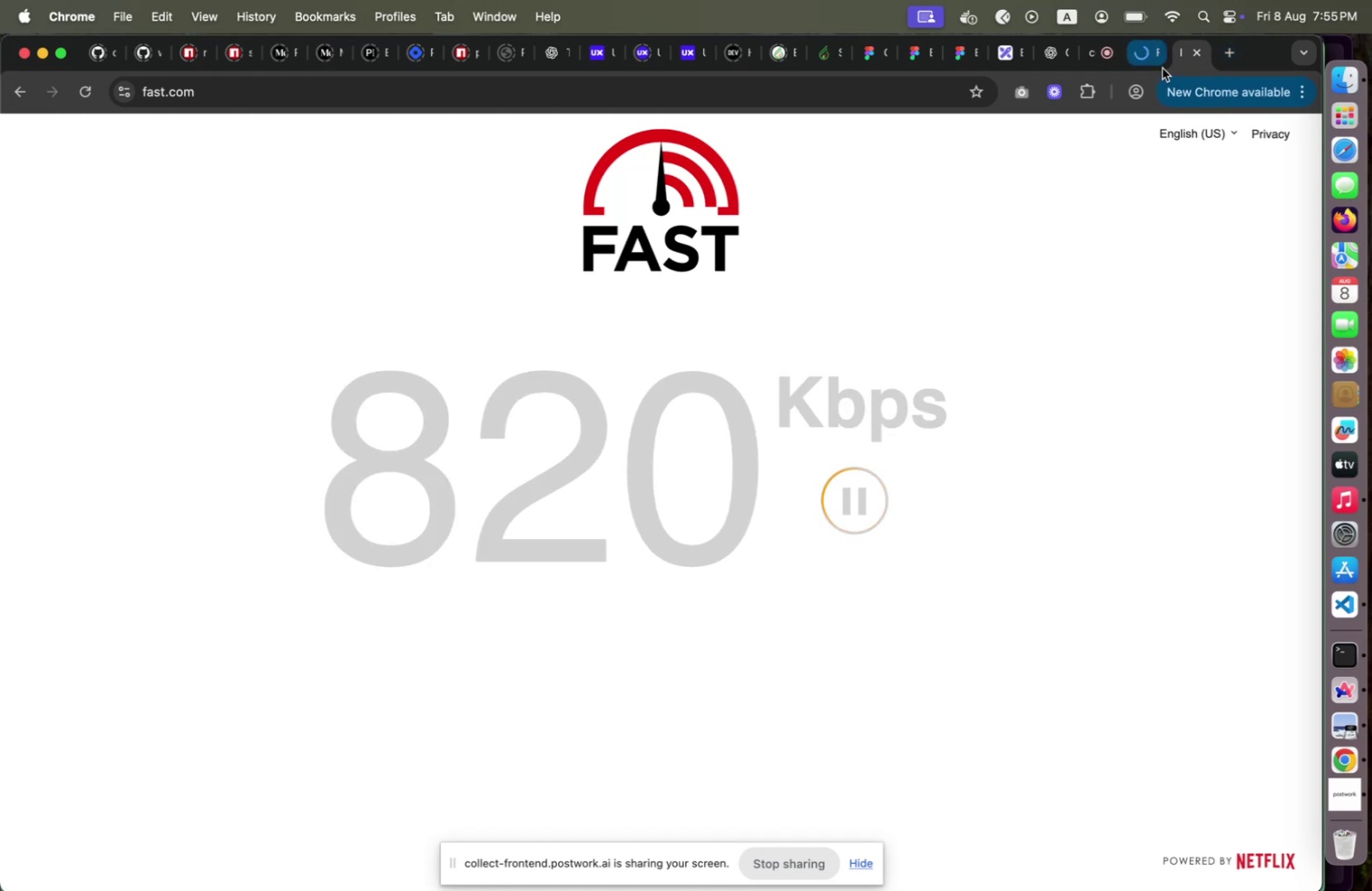 
left_click([1147, 68])
 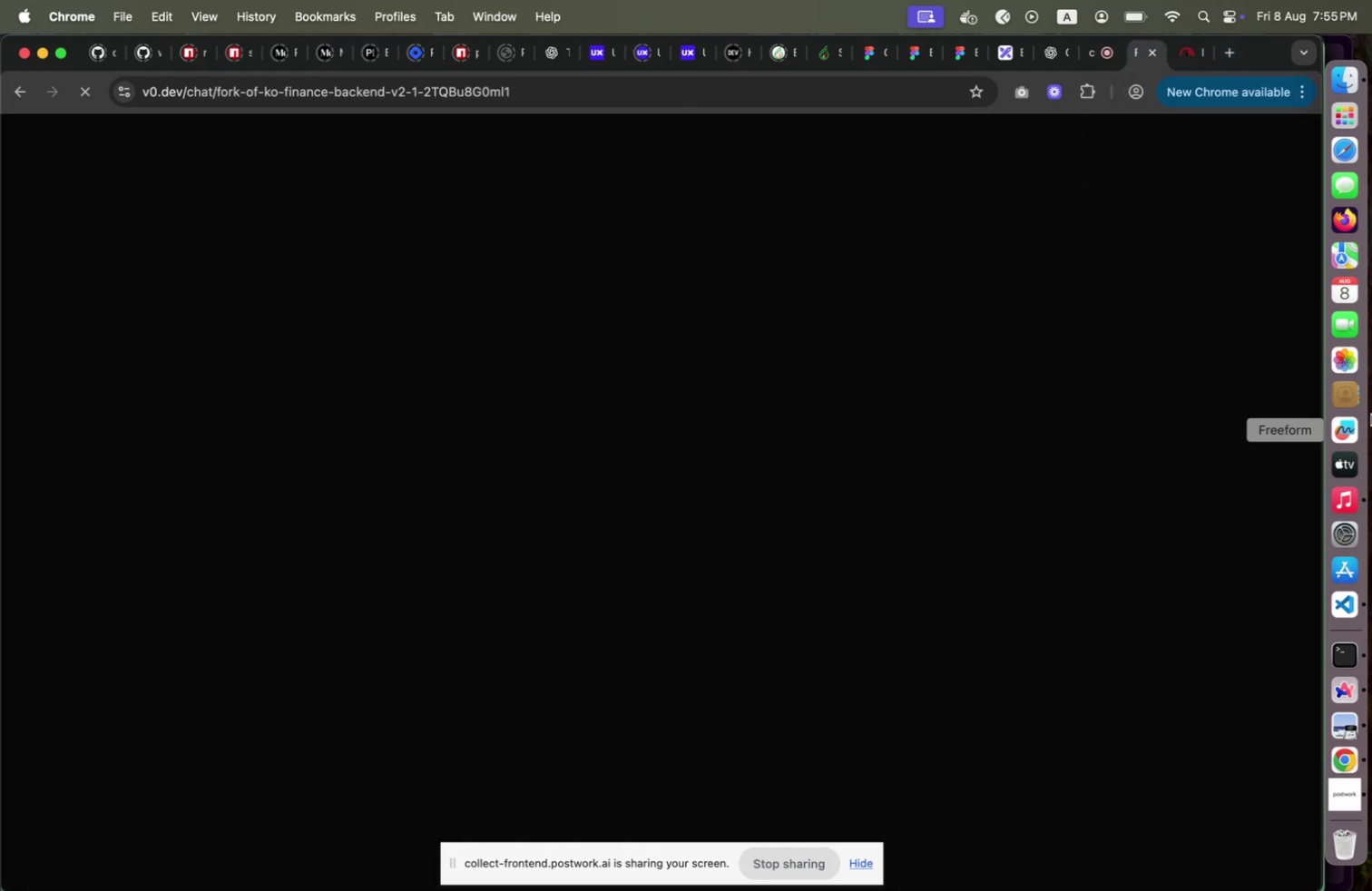 
wait(8.52)
 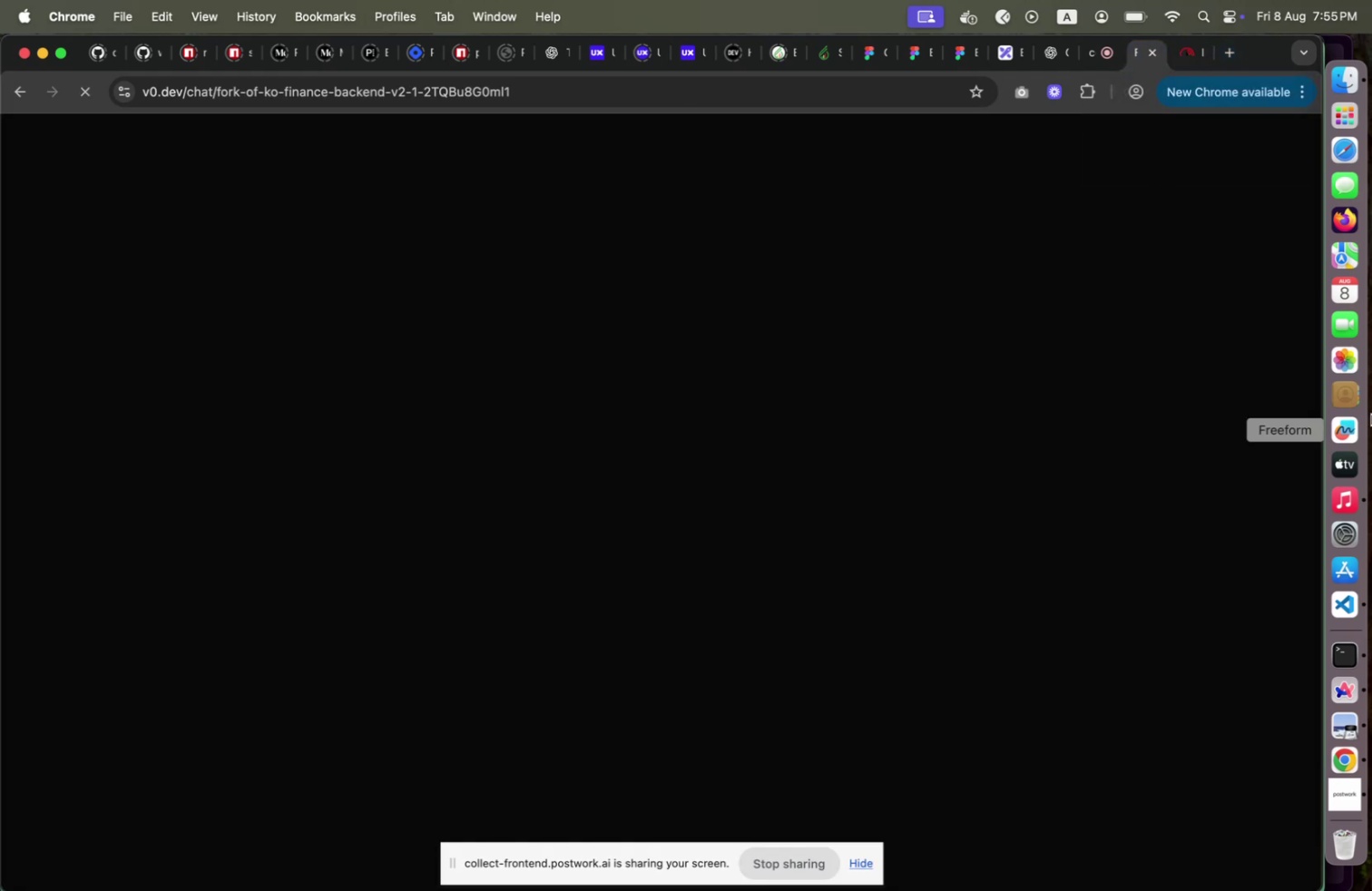 
left_click([1175, 67])
 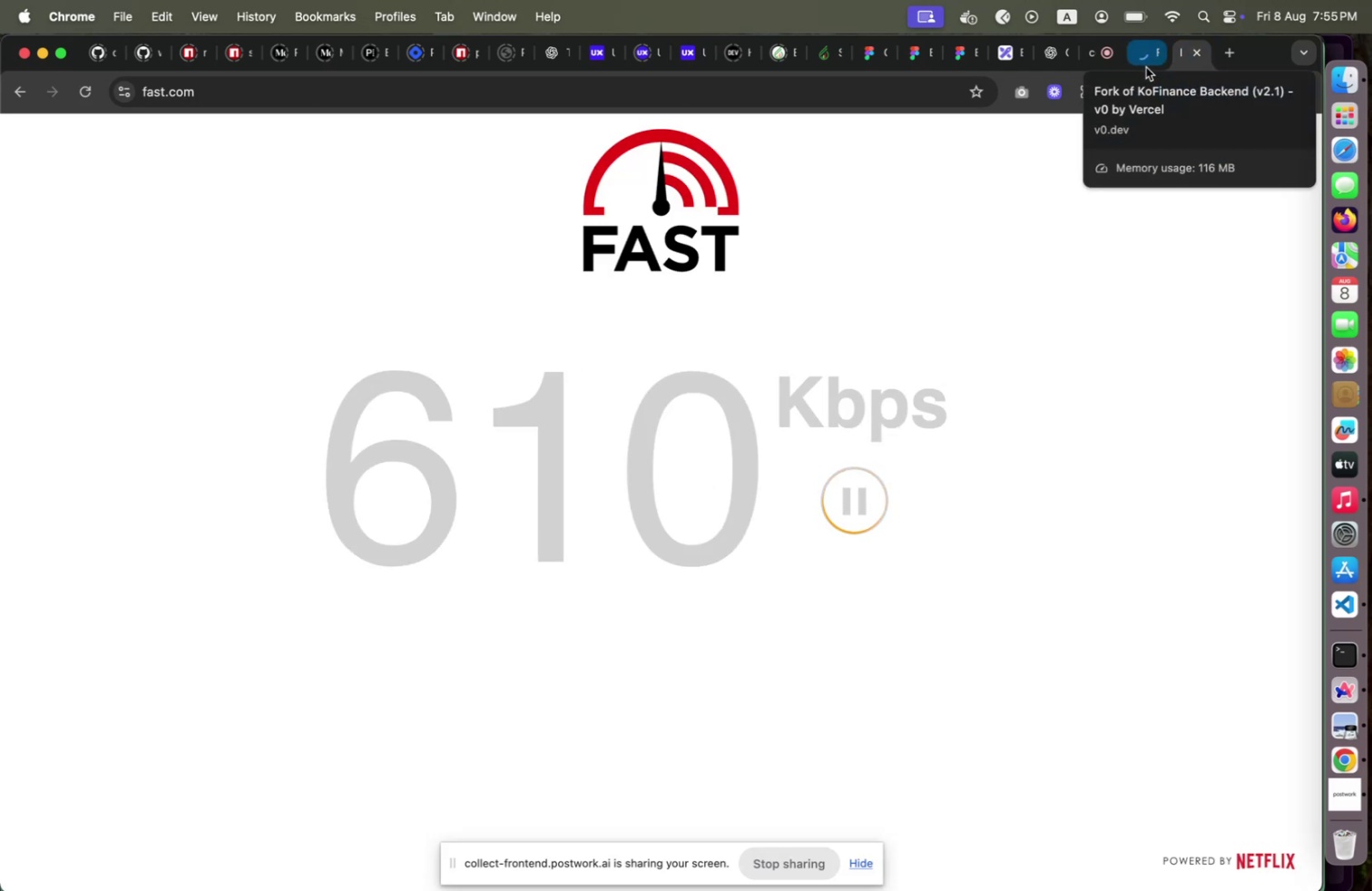 
left_click([1146, 67])
 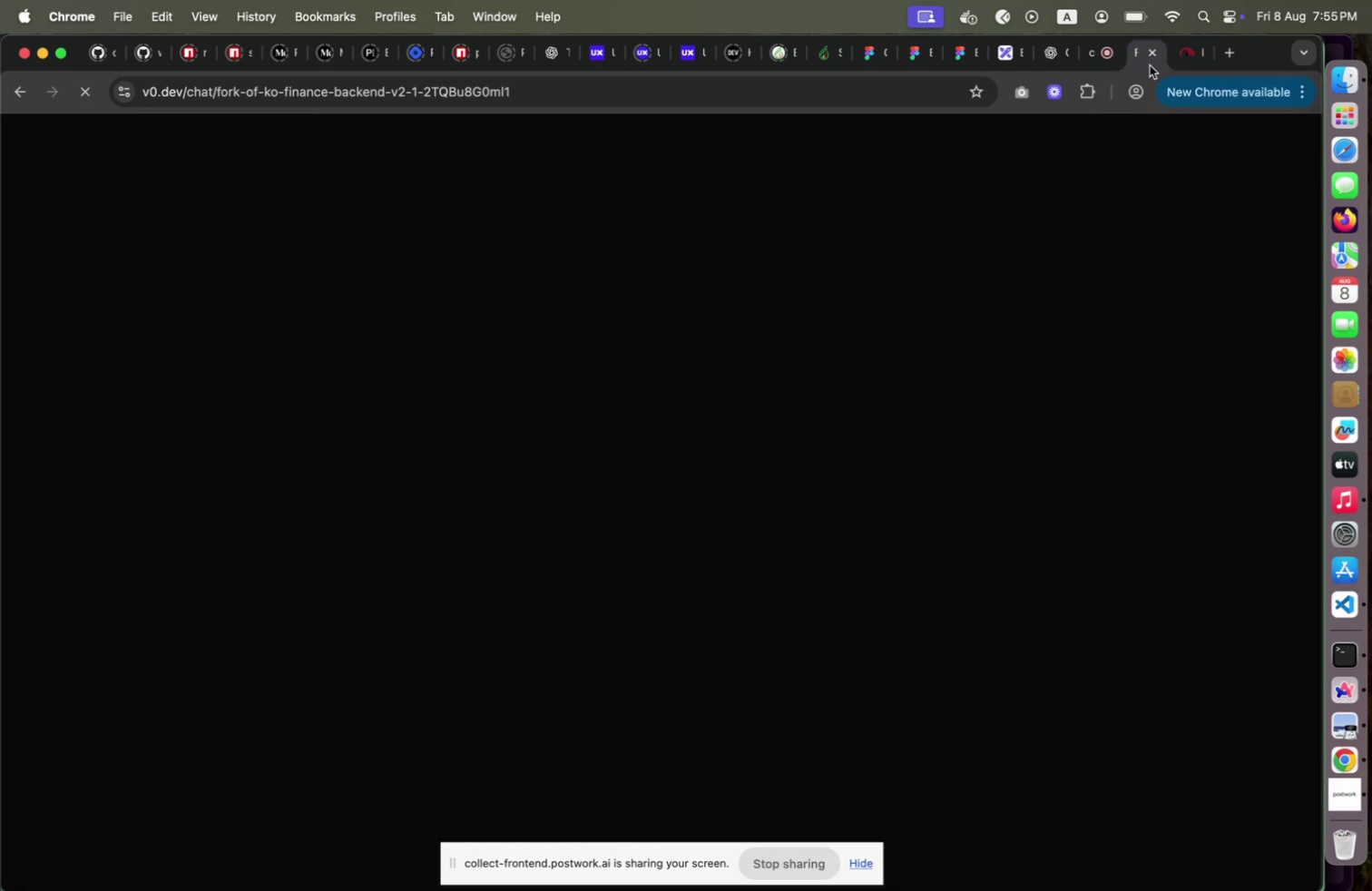 
wait(10.2)
 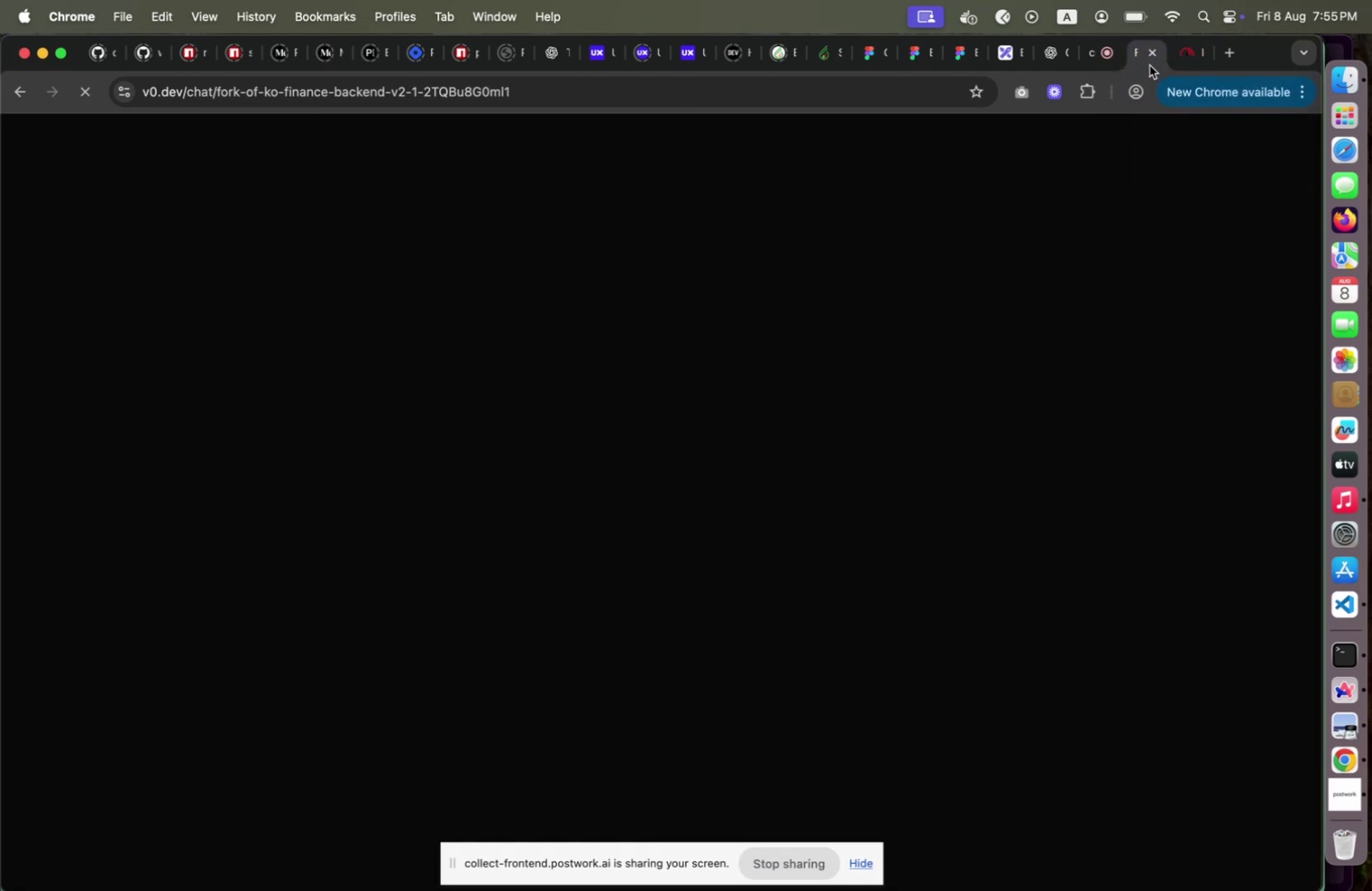 
left_click([1199, 64])
 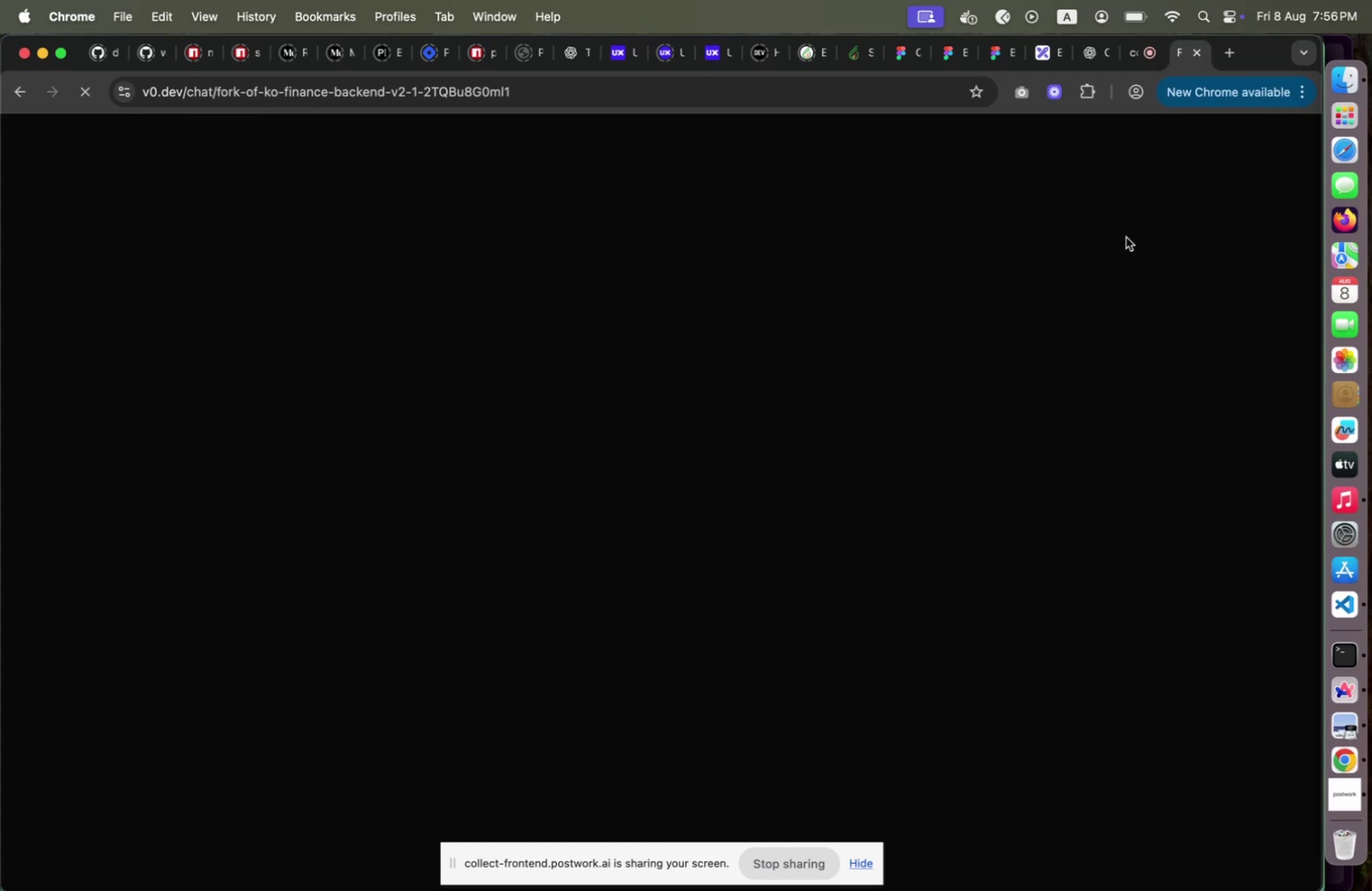 
wait(32.52)
 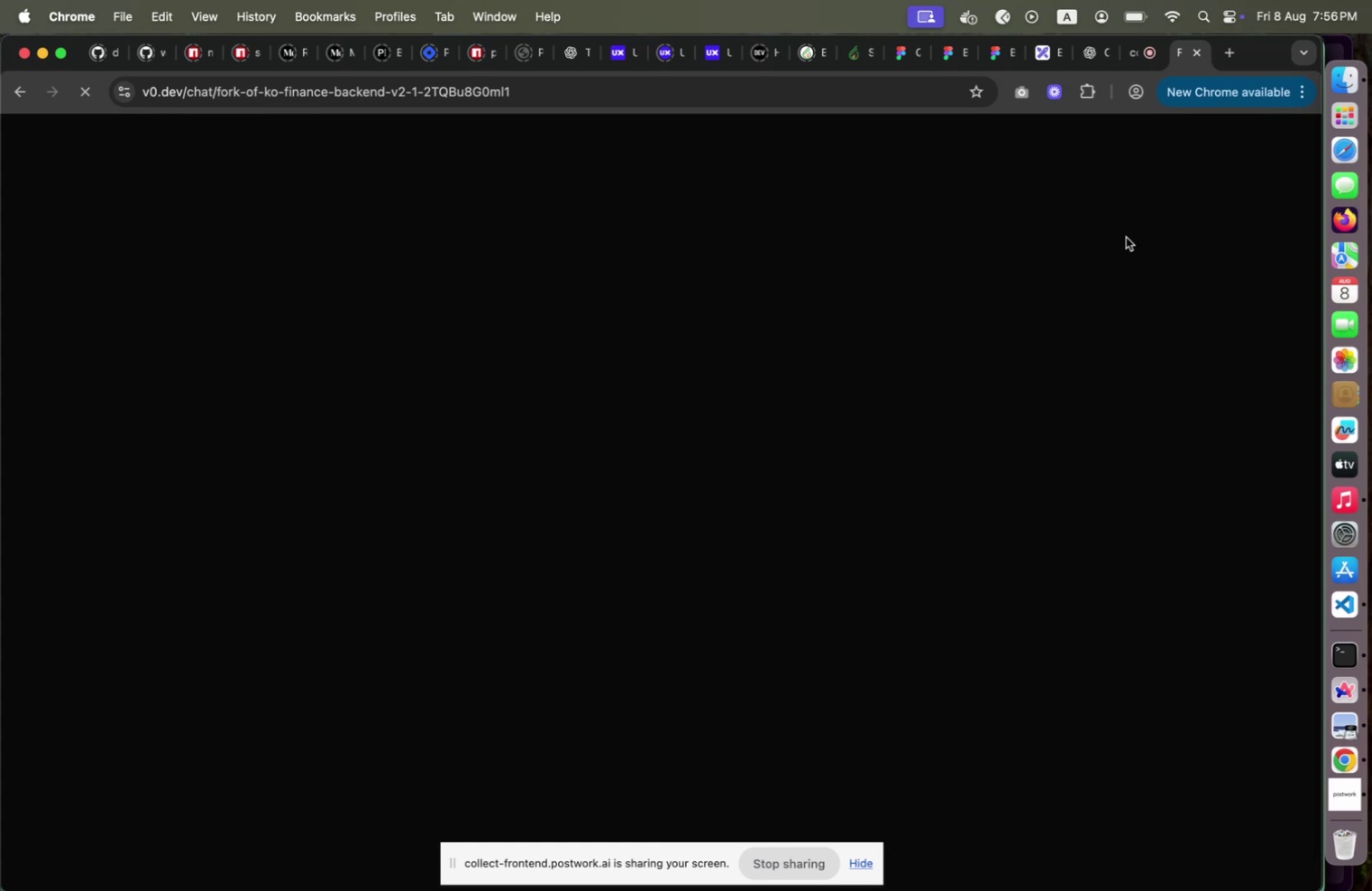 
type(v0)
 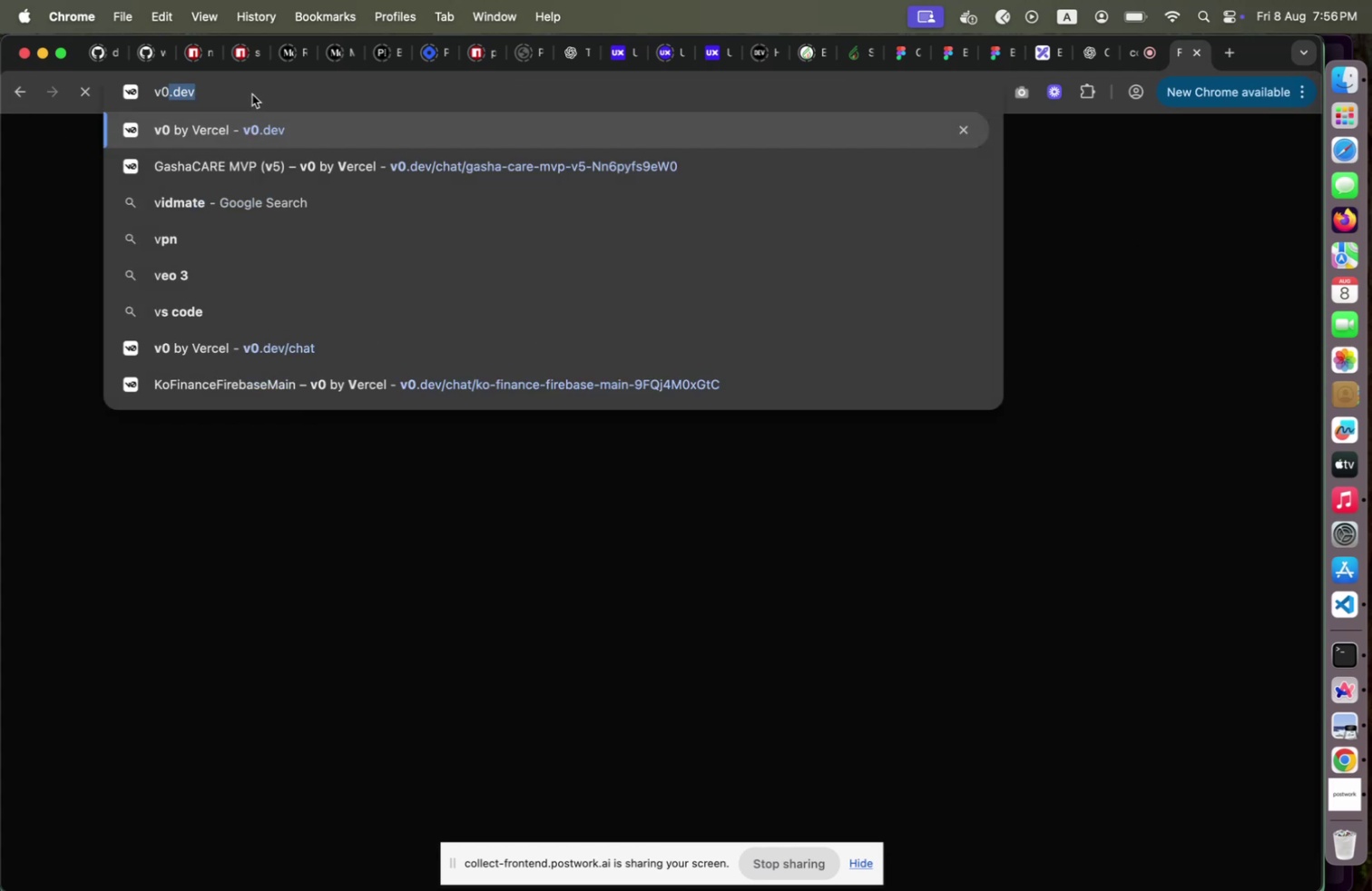 
key(Enter)
 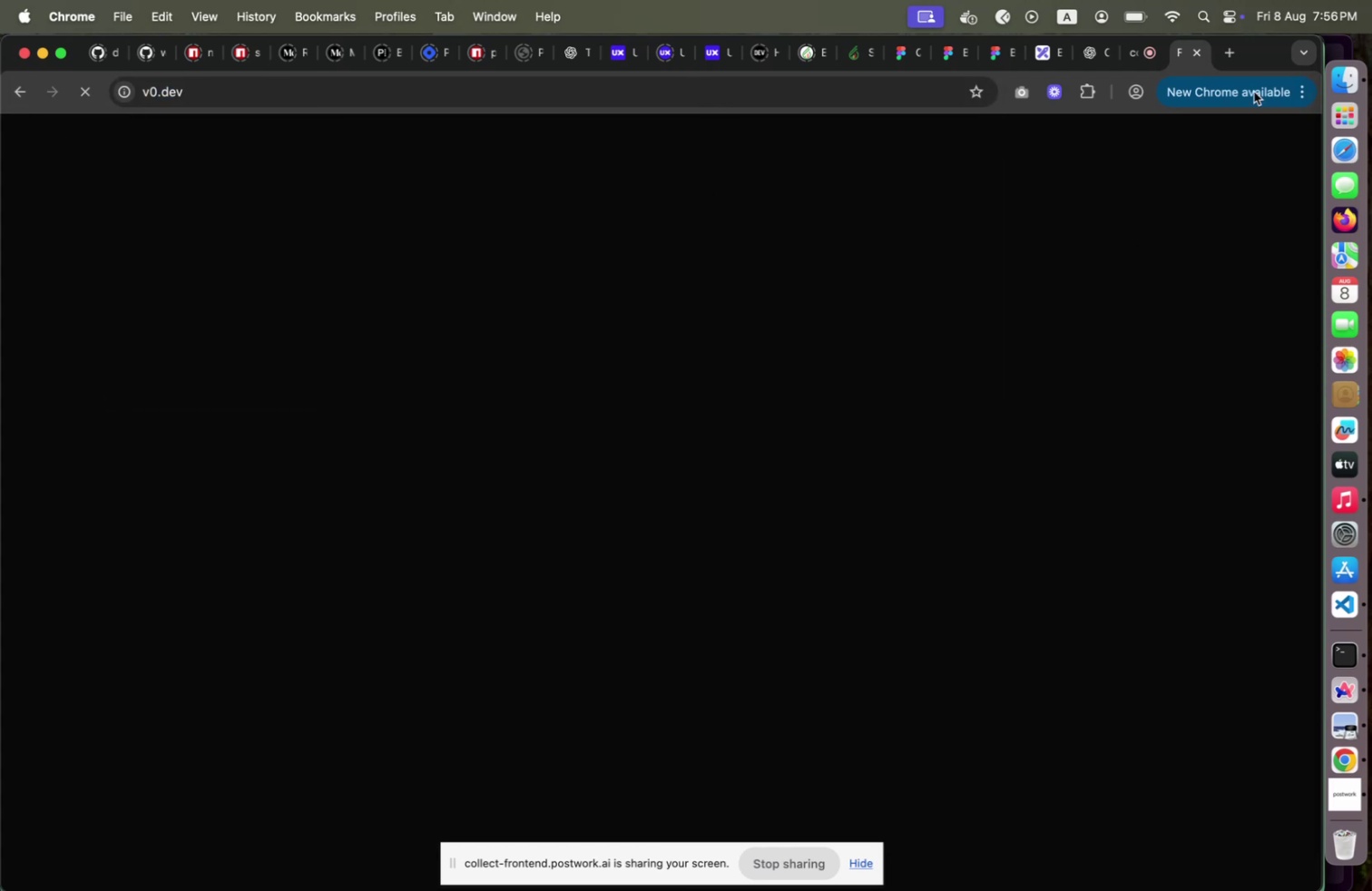 
left_click([1232, 49])
 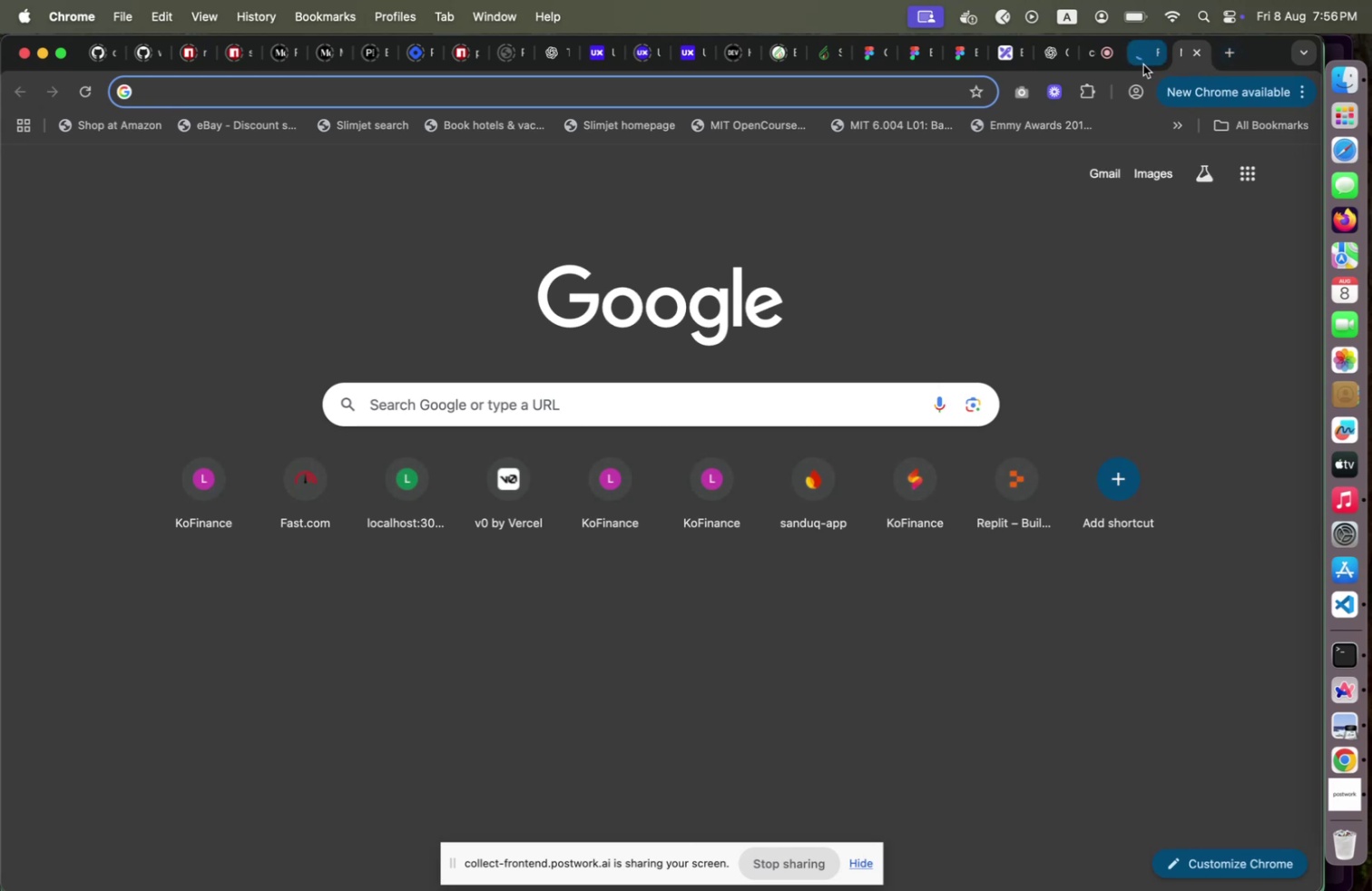 
left_click([1143, 64])
 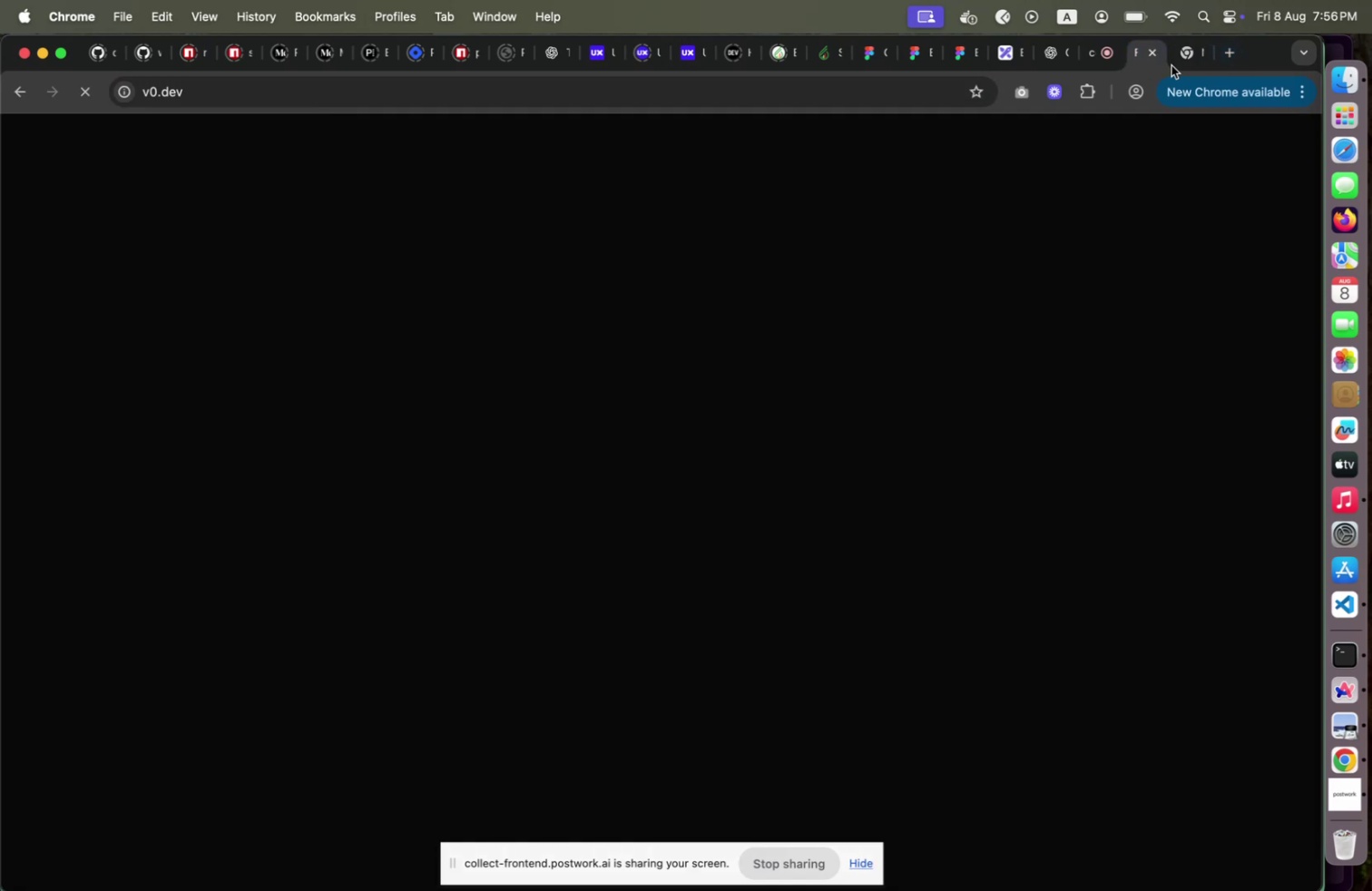 
left_click([1179, 64])
 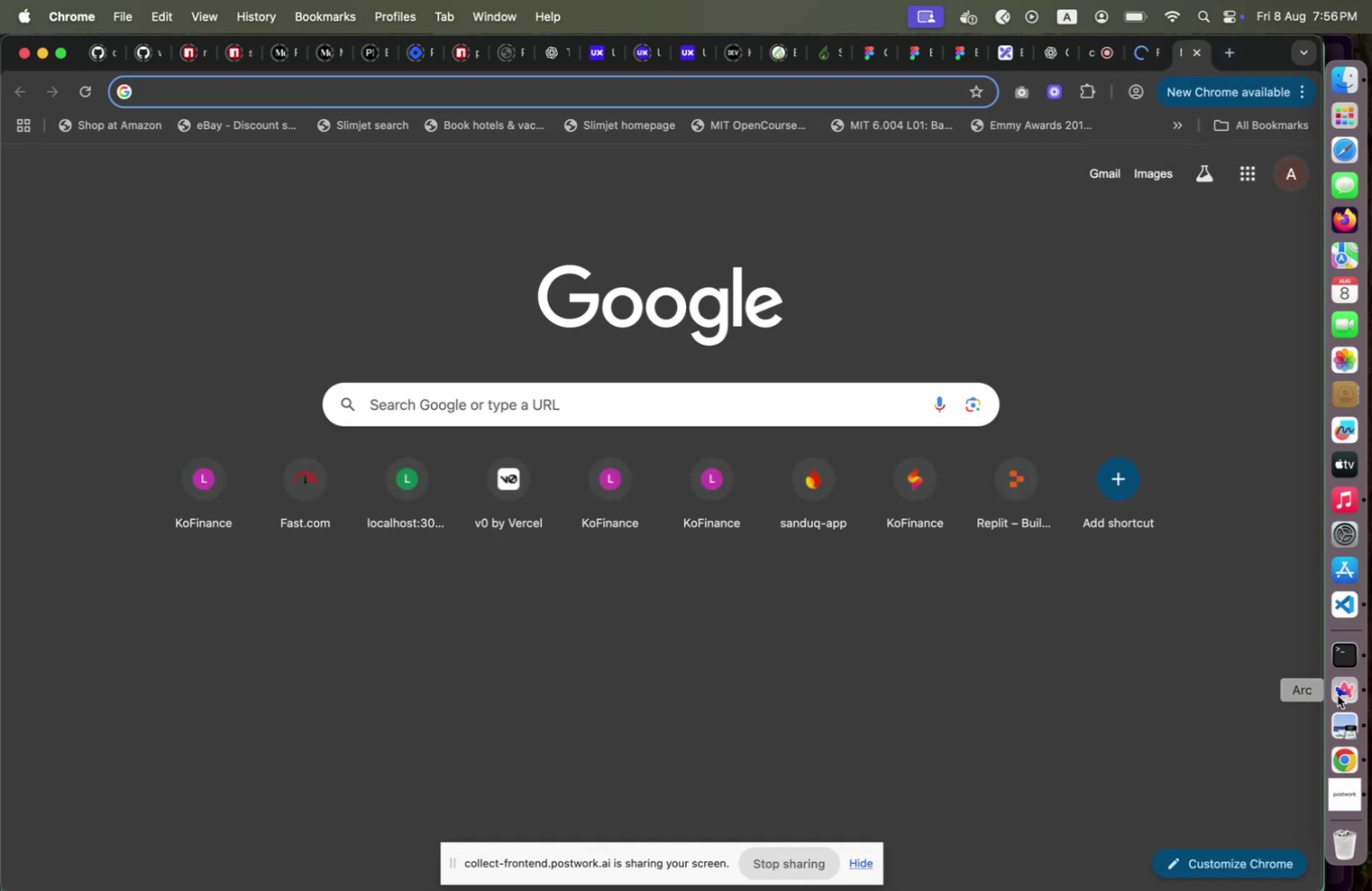 
left_click([1338, 694])
 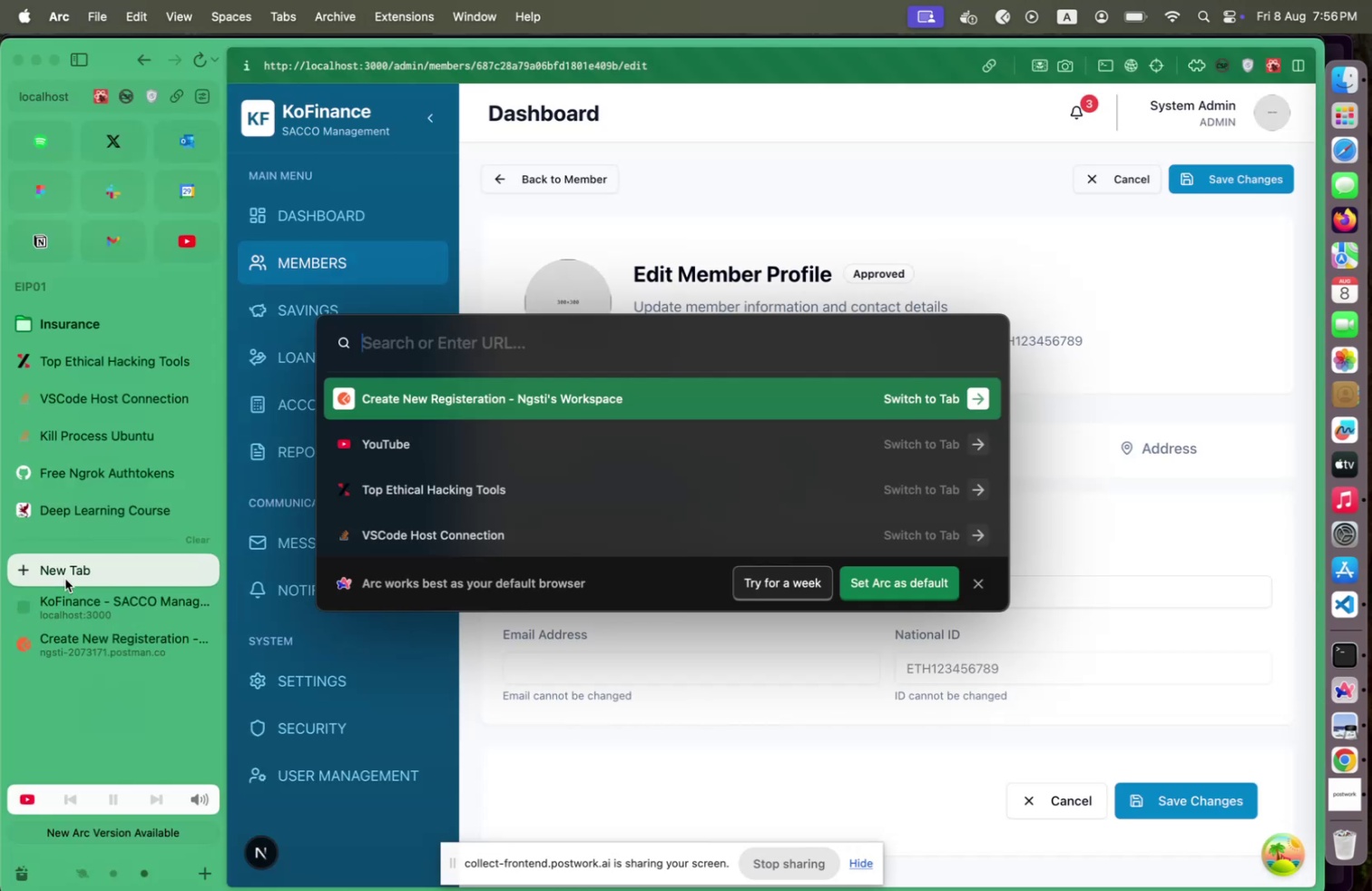 
type(mon)
 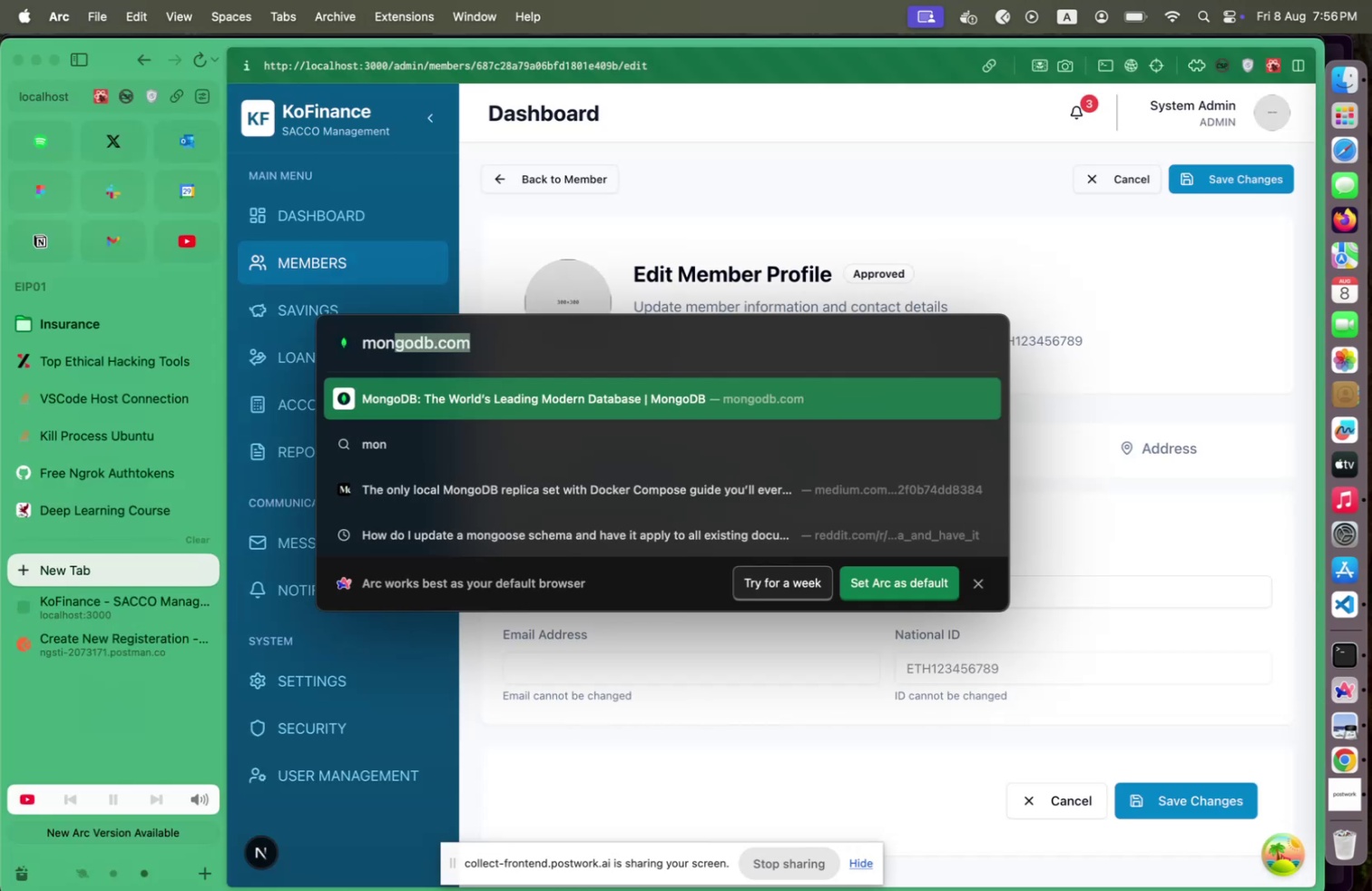 
key(Enter)
 